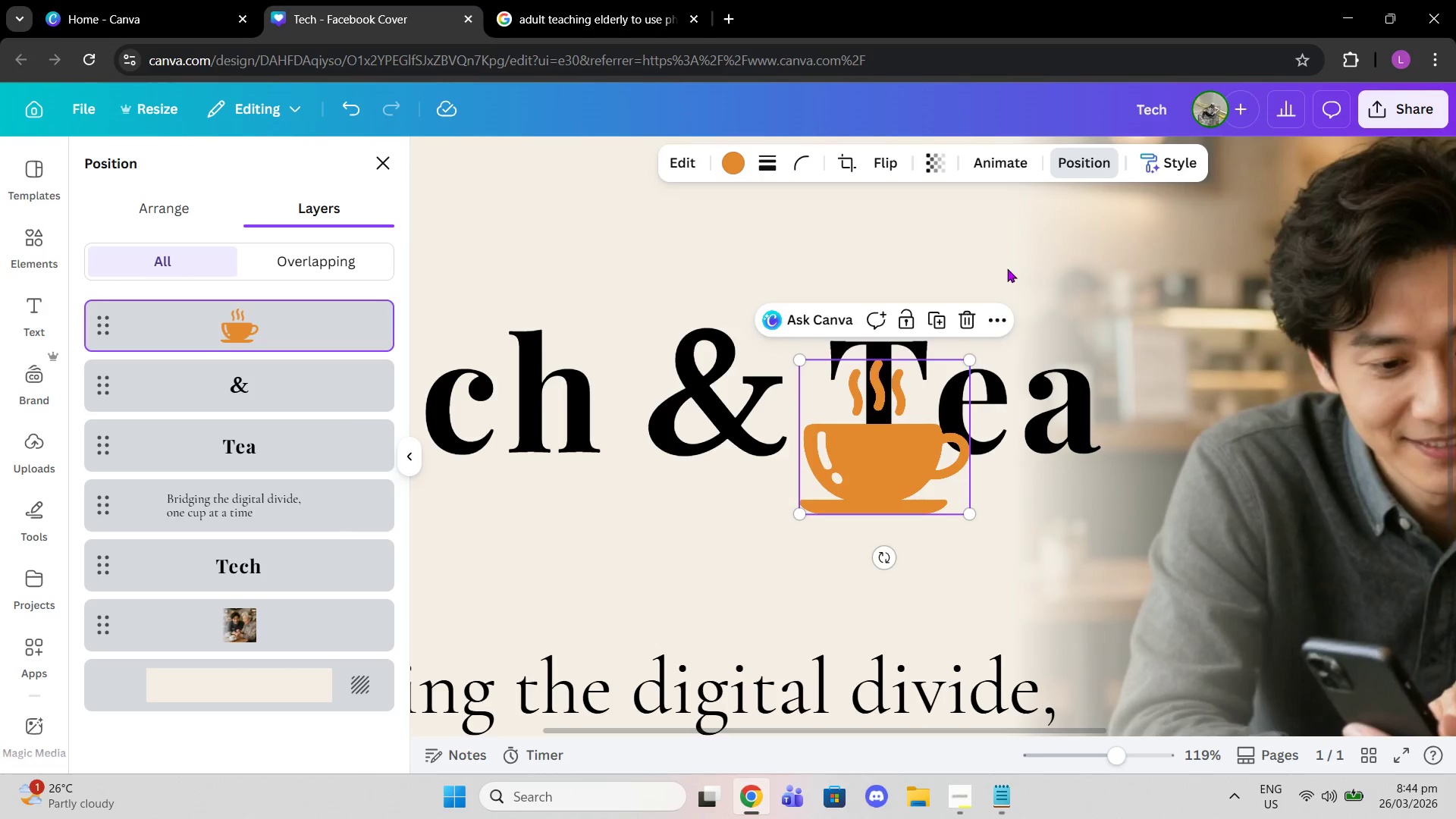 
left_click([1007, 268])
 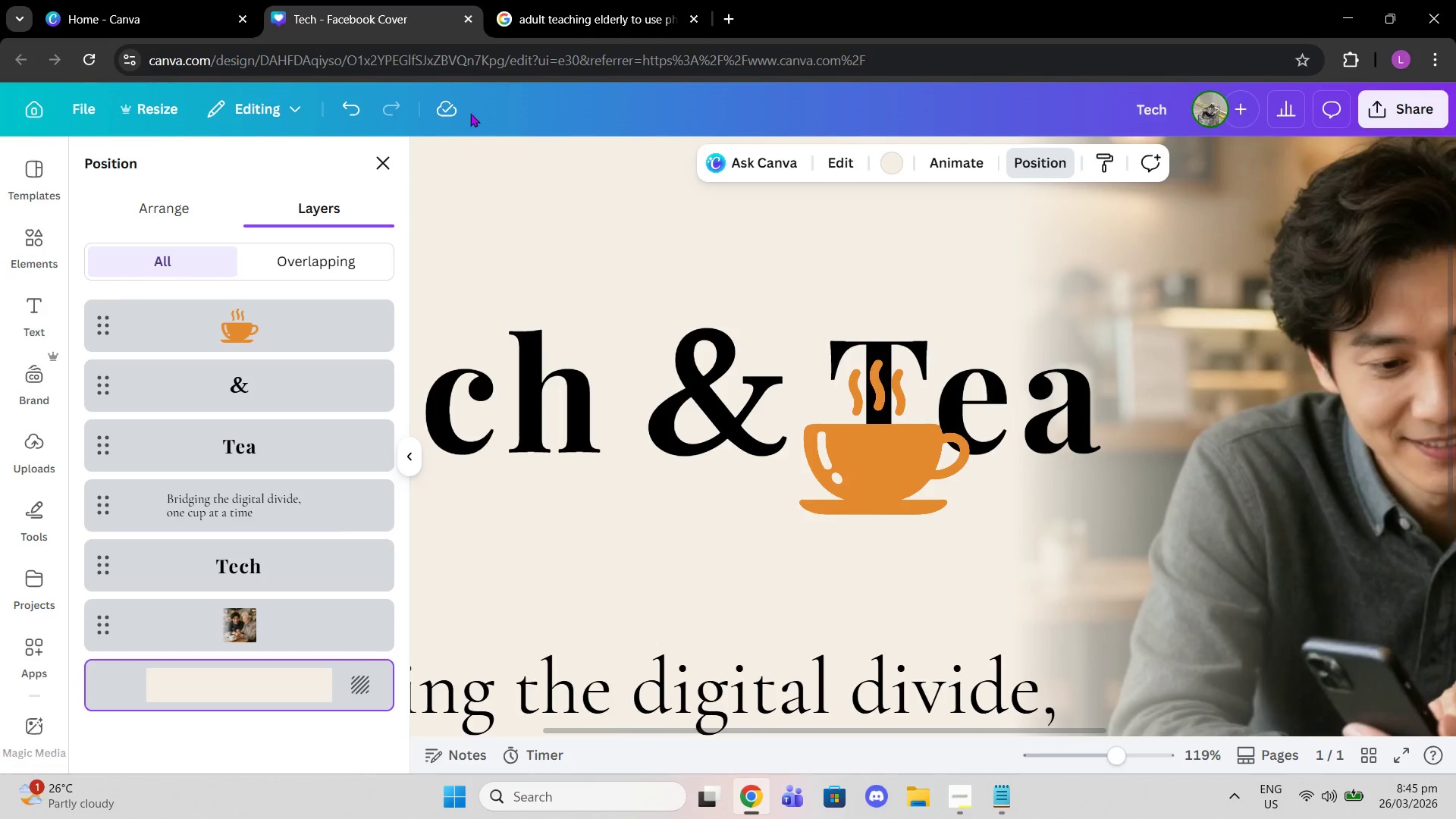 
left_click([386, 161])
 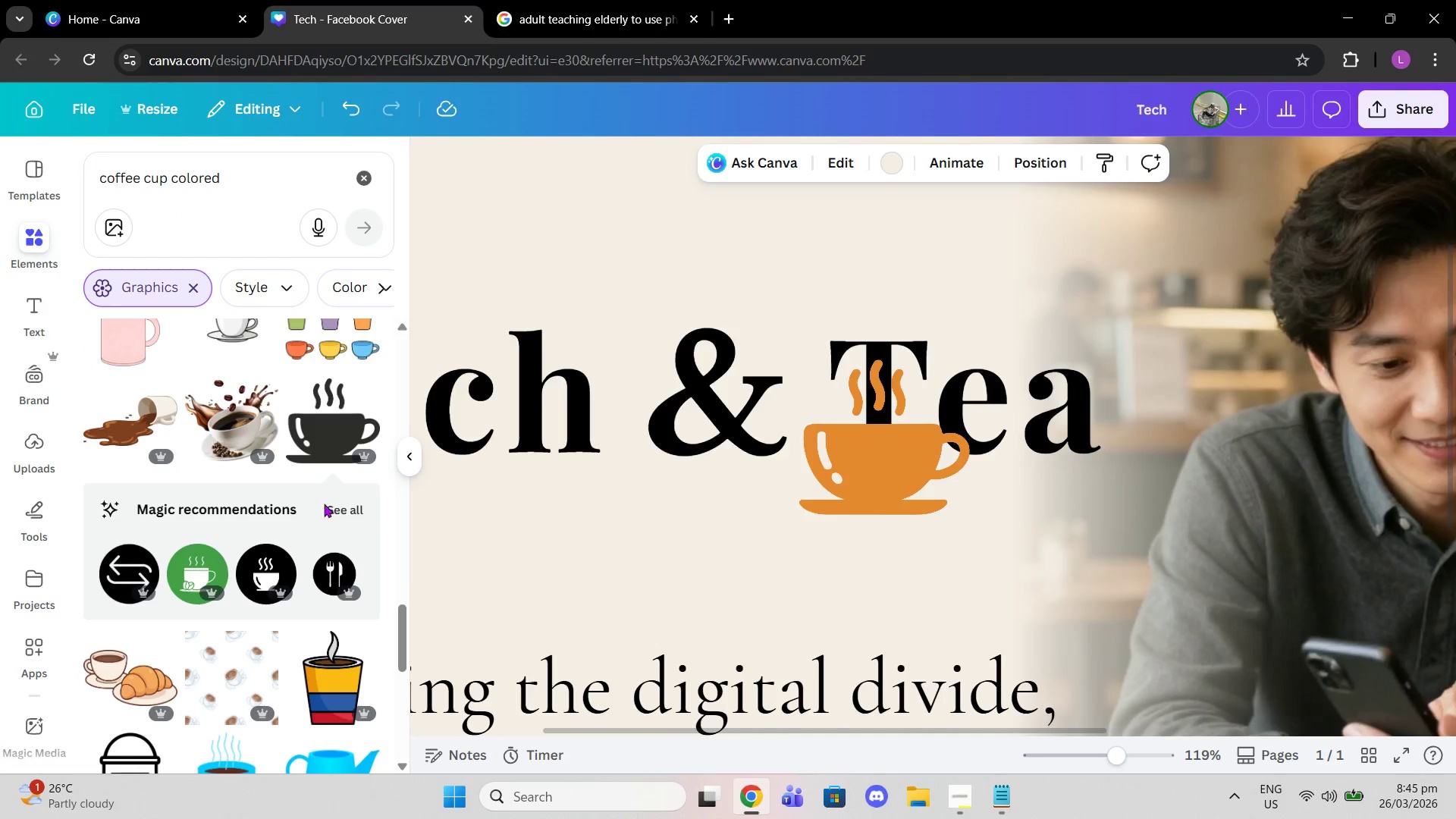 
scroll: coordinate [372, 554], scroll_direction: down, amount: 8.0
 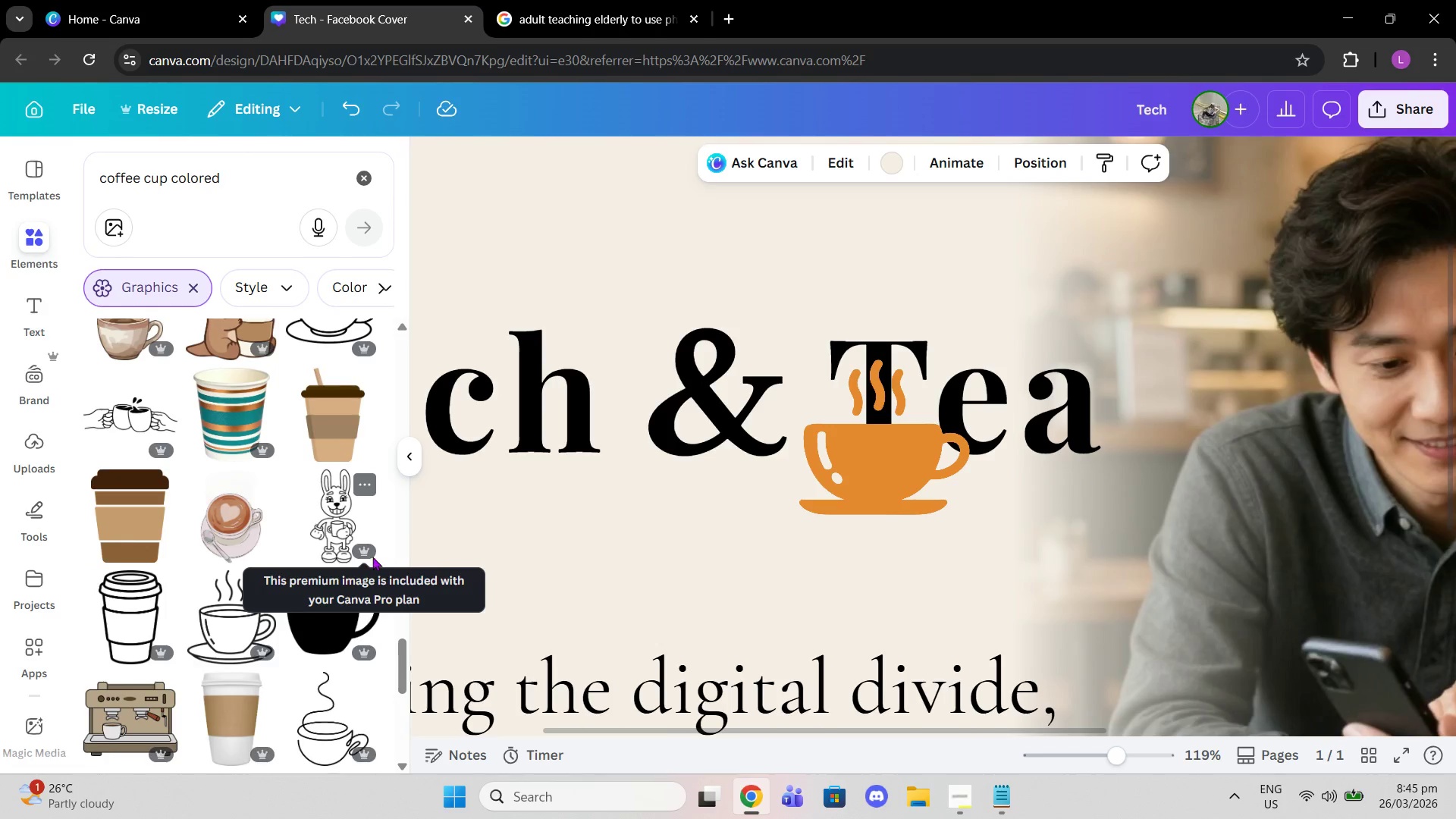 
scroll: coordinate [323, 460], scroll_direction: up, amount: 6.0
 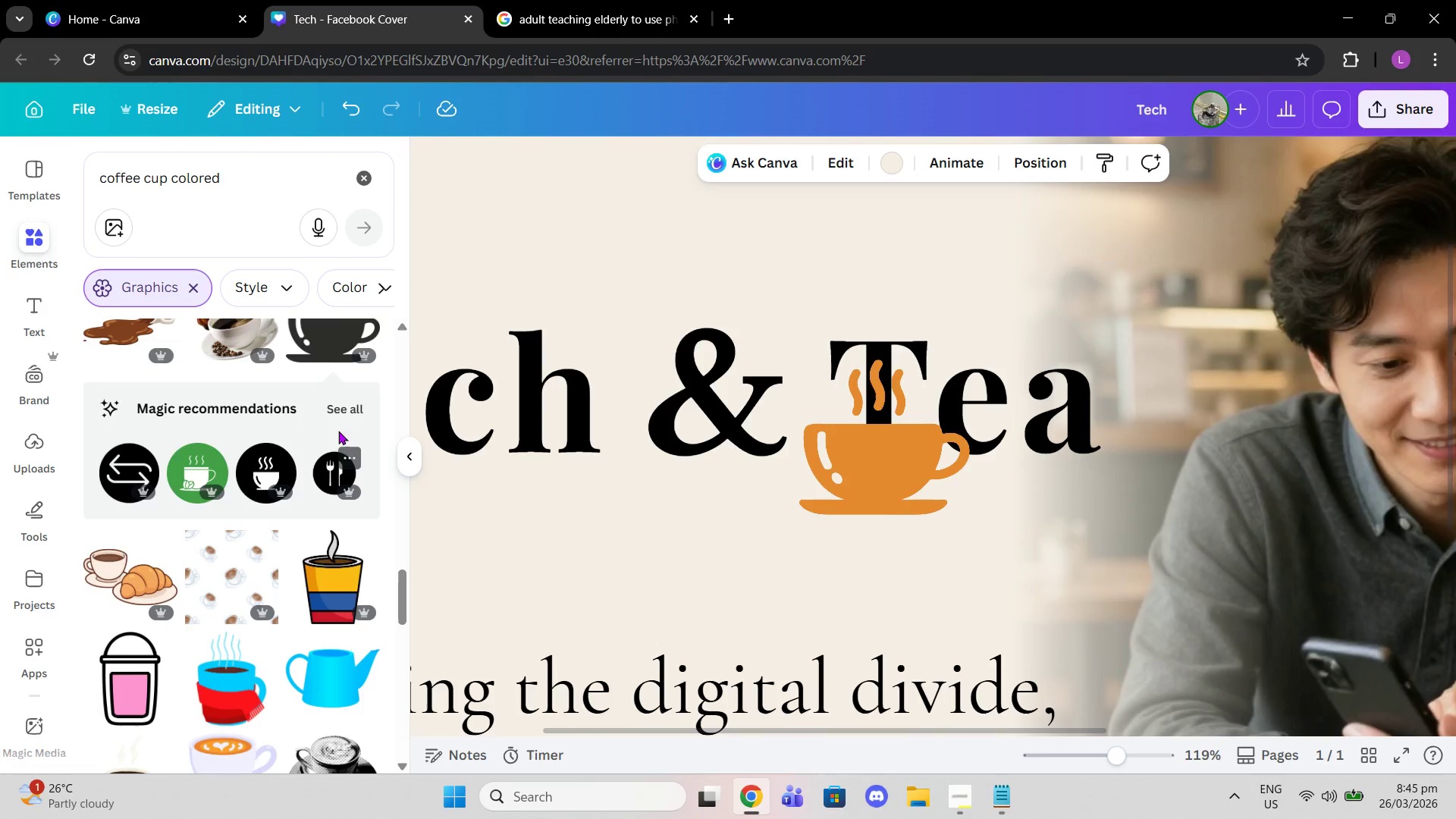 
left_click([335, 415])
 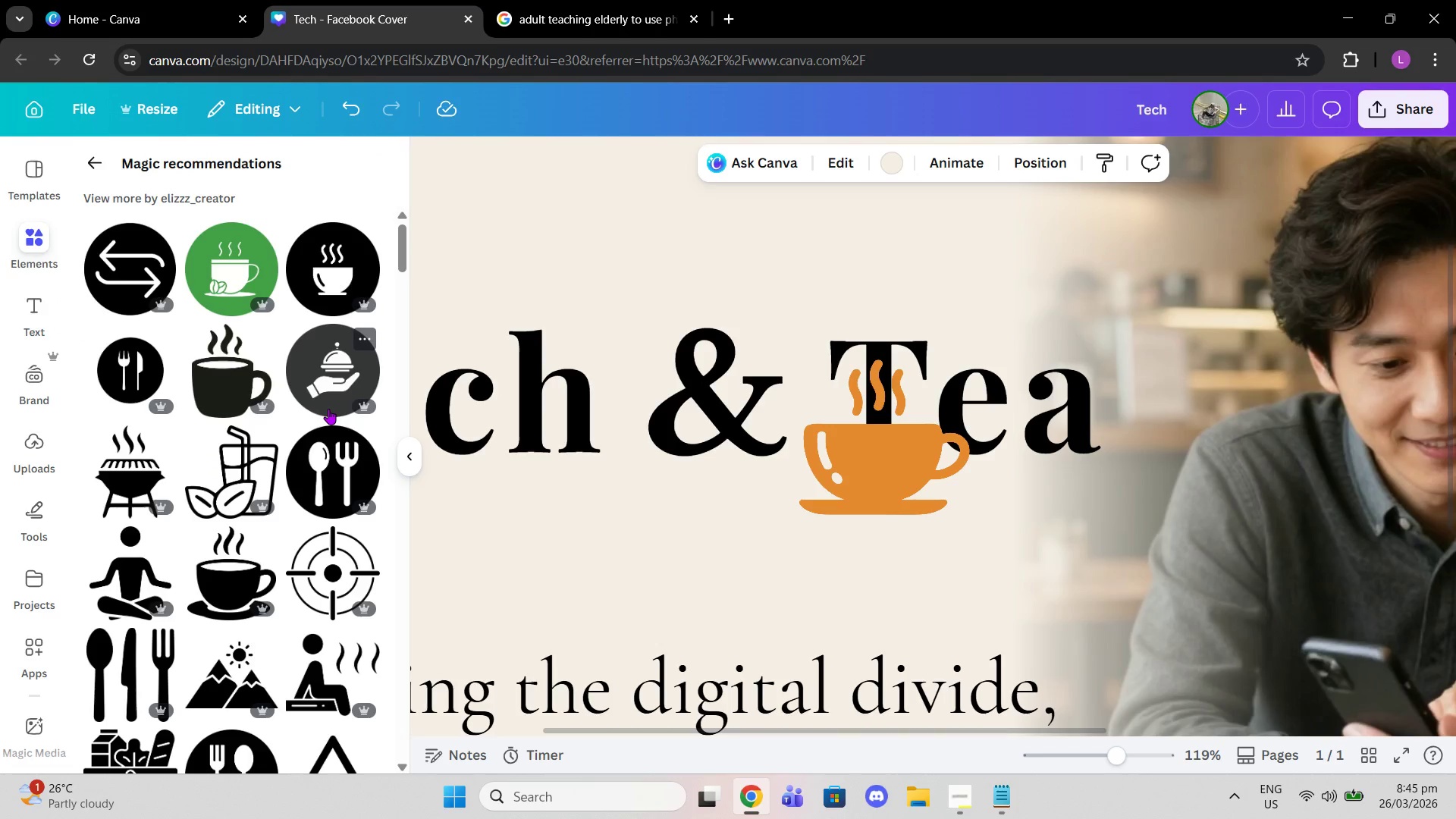 
left_click([241, 592])
 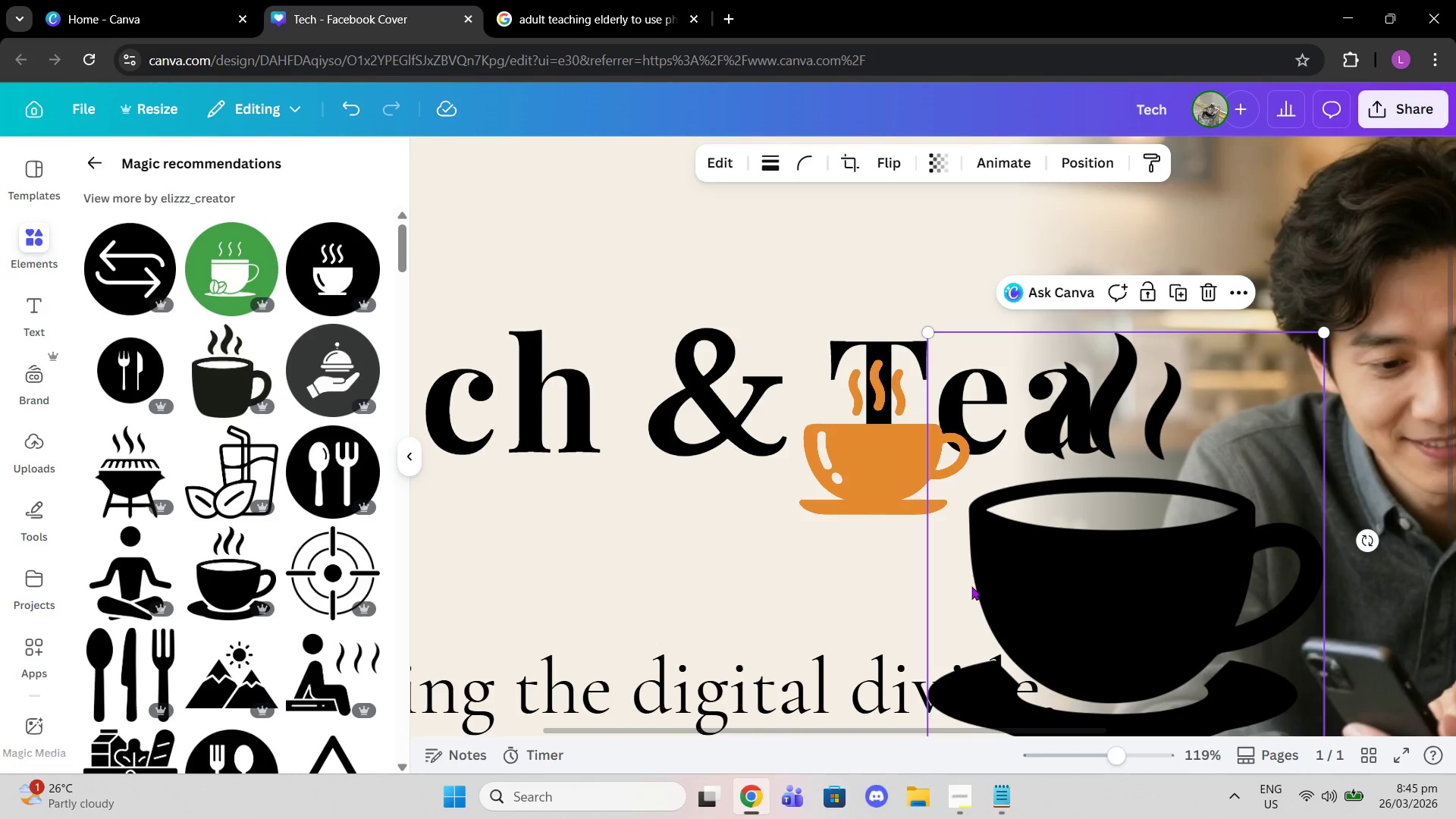 
left_click_drag(start_coordinate=[971, 586], to_coordinate=[730, 548])
 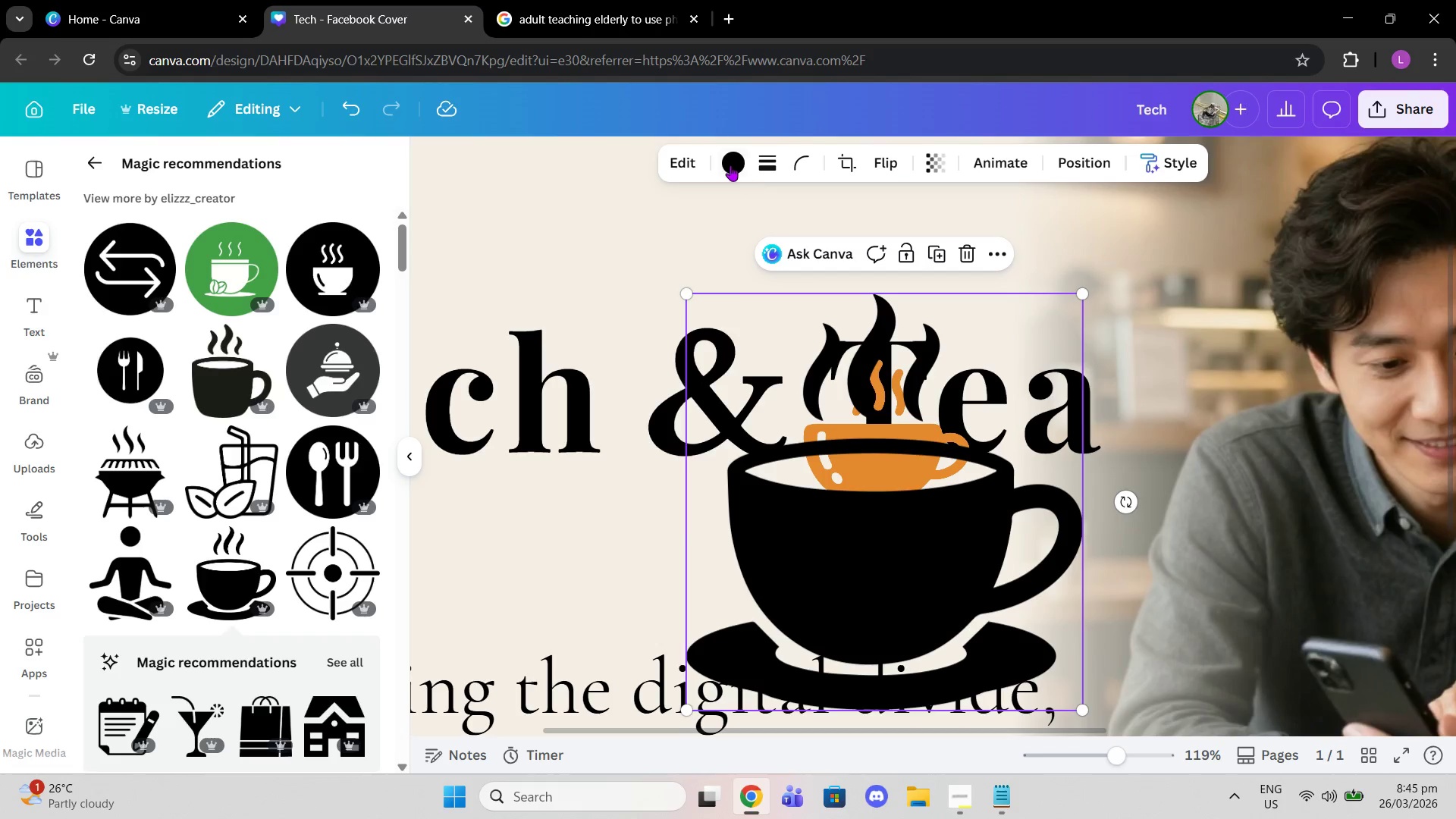 
left_click([730, 165])
 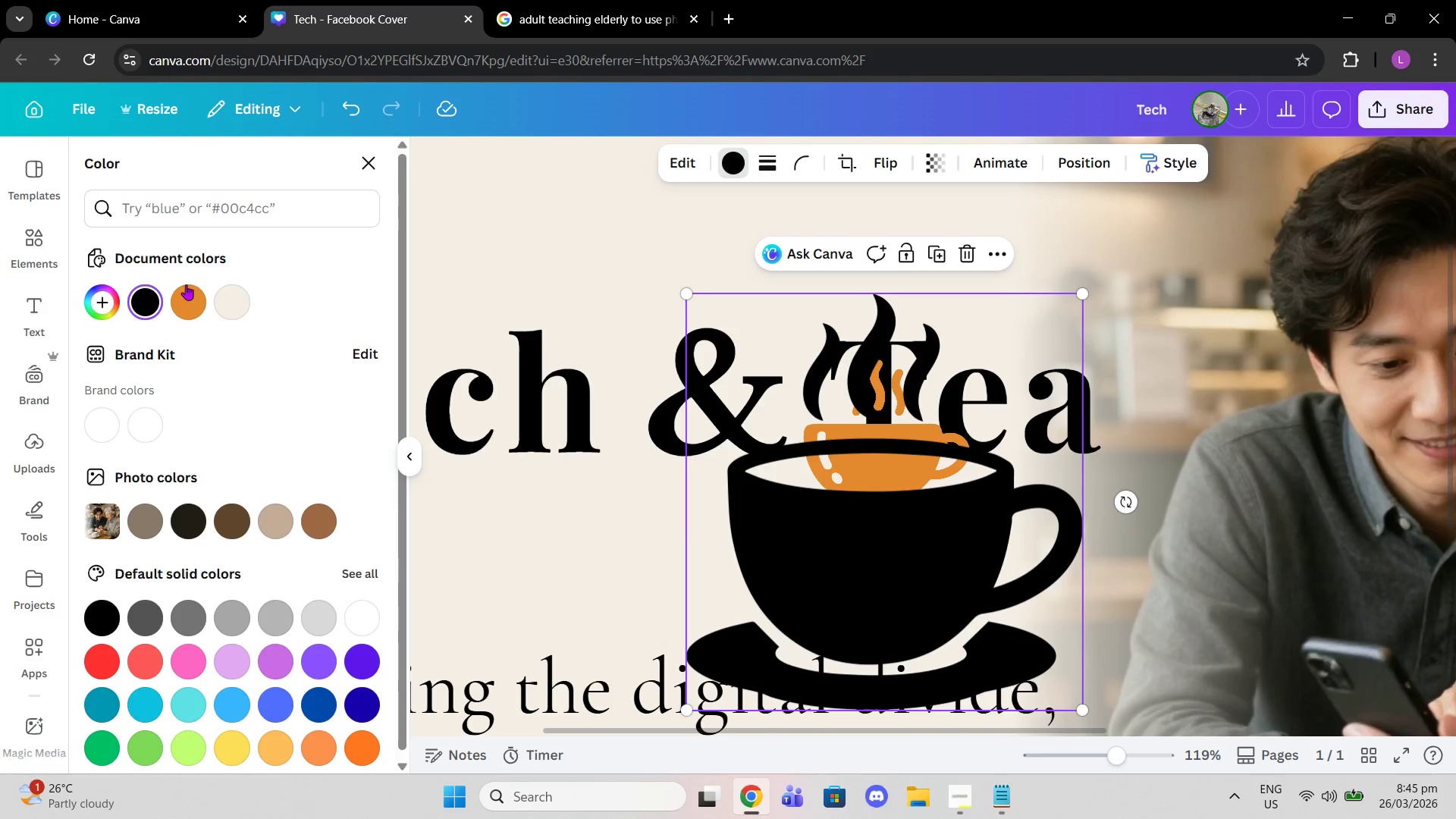 
left_click([184, 296])
 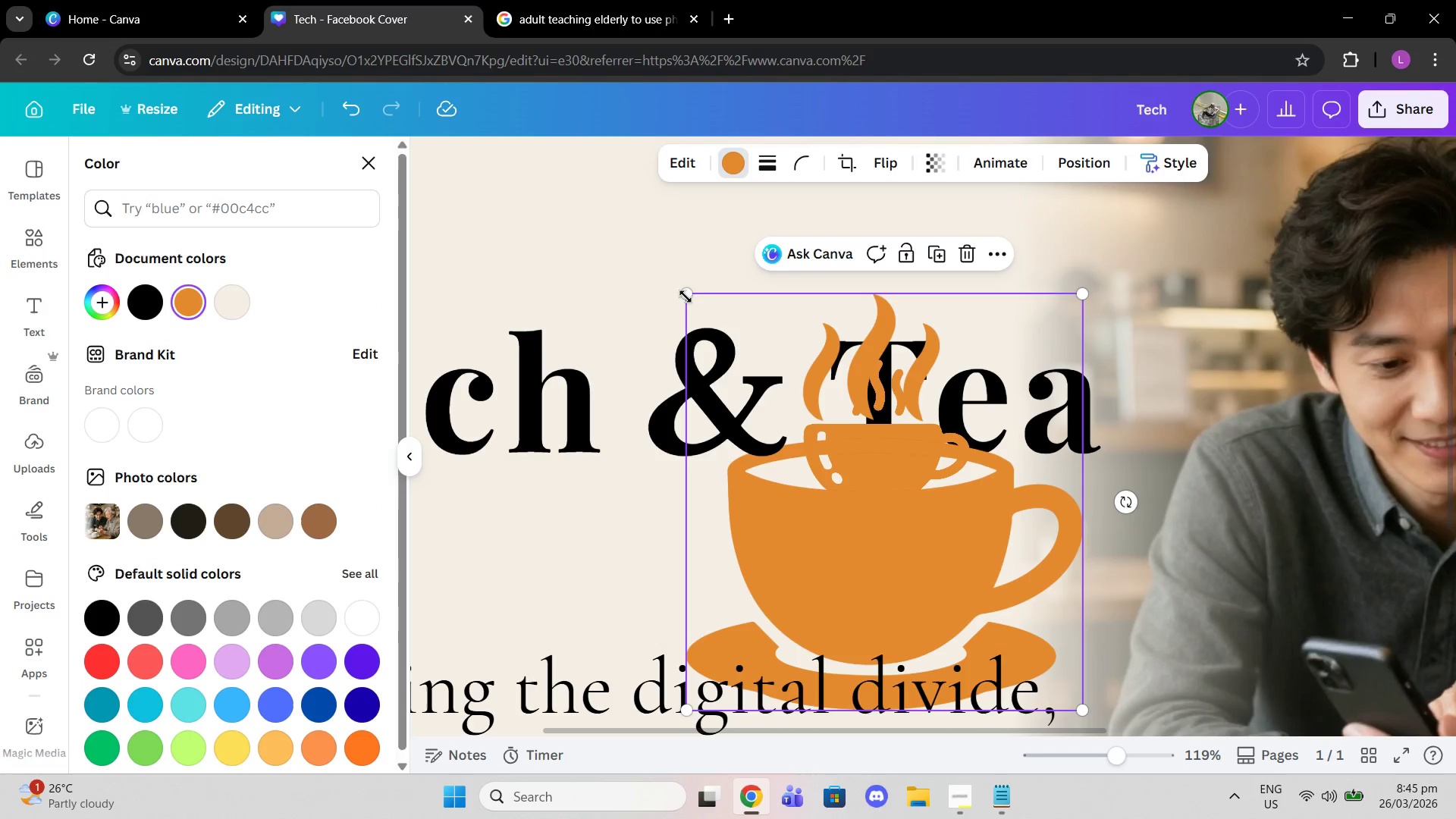 
left_click_drag(start_coordinate=[683, 296], to_coordinate=[955, 532])
 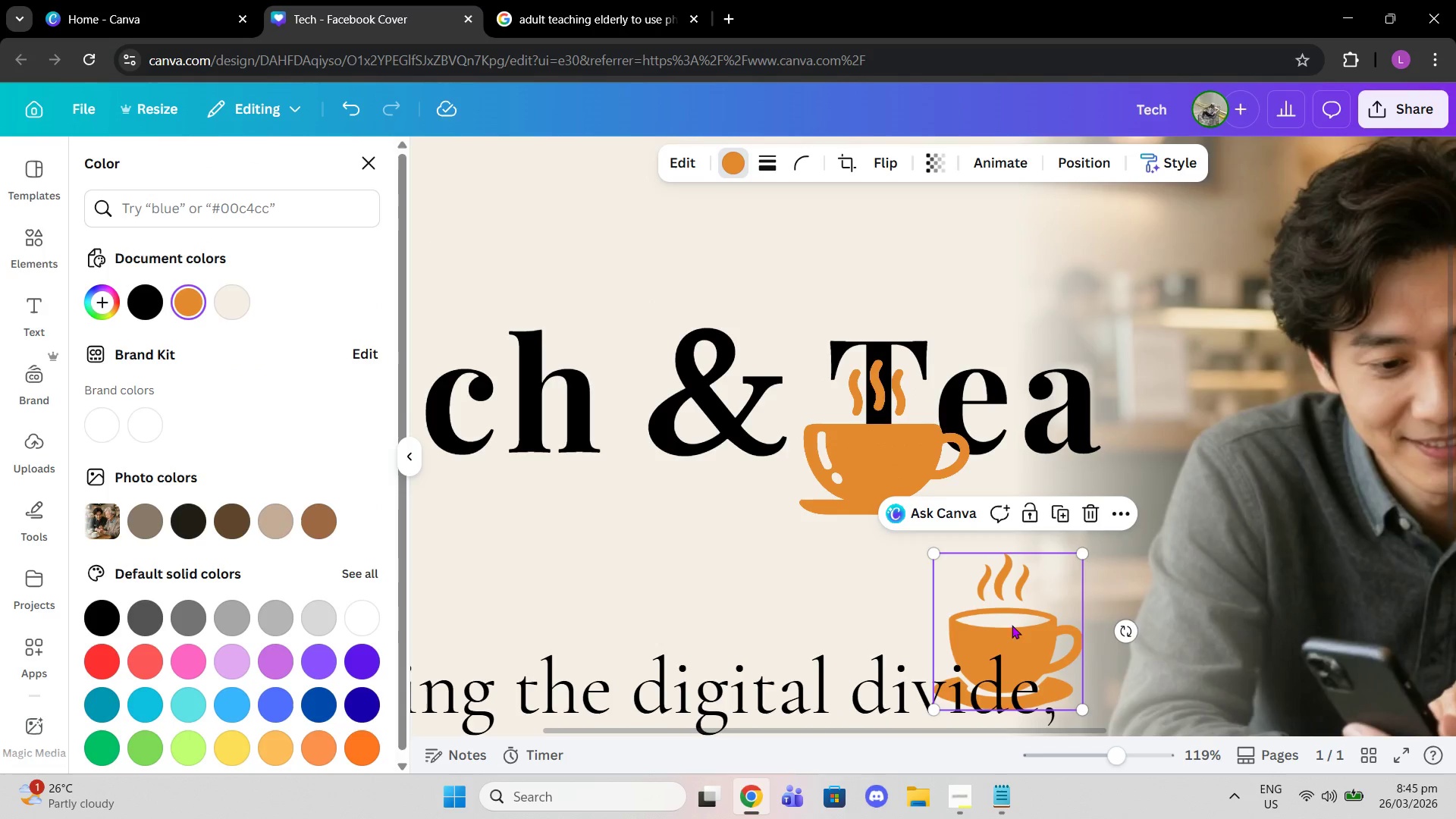 
left_click_drag(start_coordinate=[1013, 626], to_coordinate=[789, 544])
 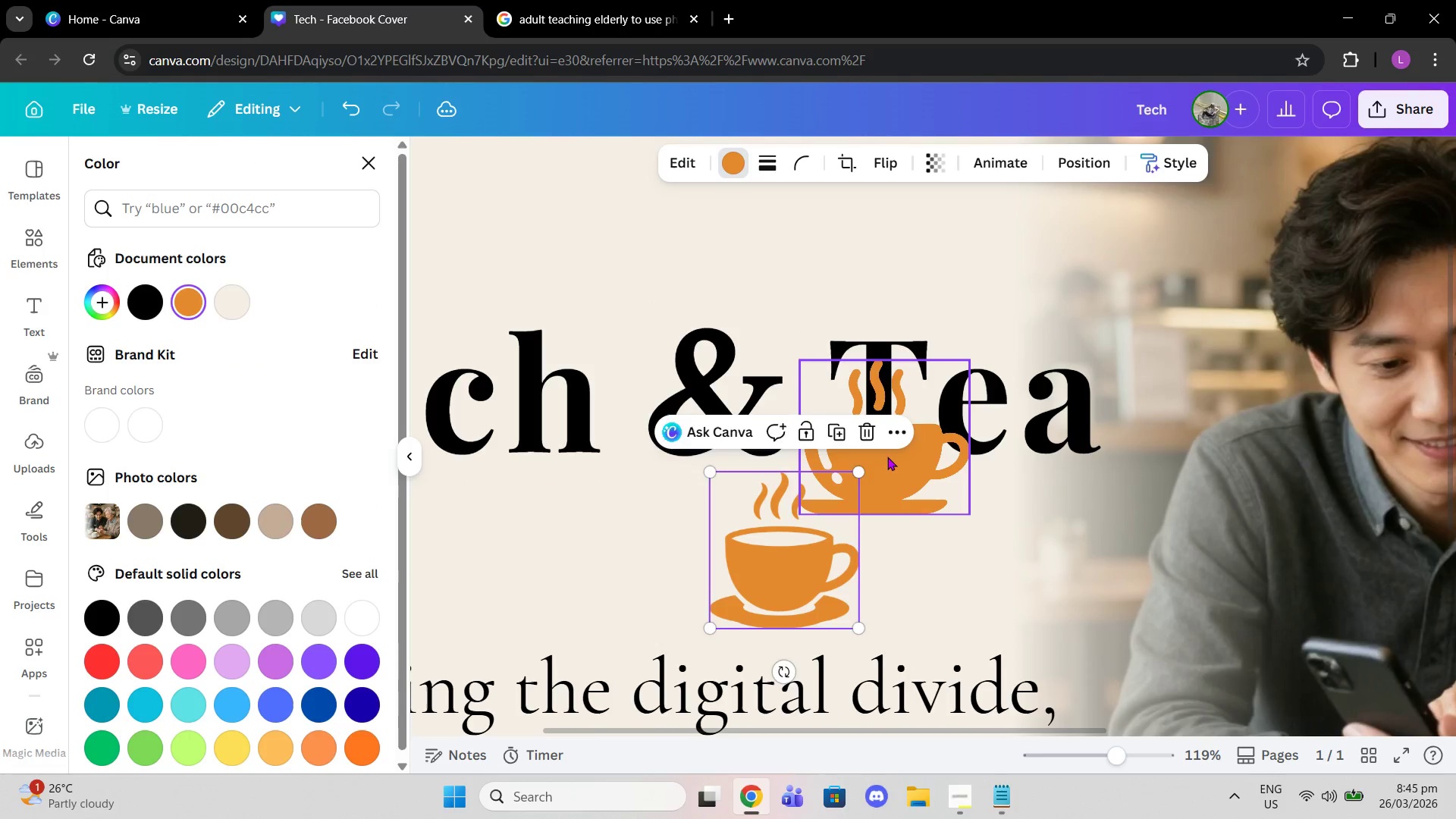 
left_click([887, 457])
 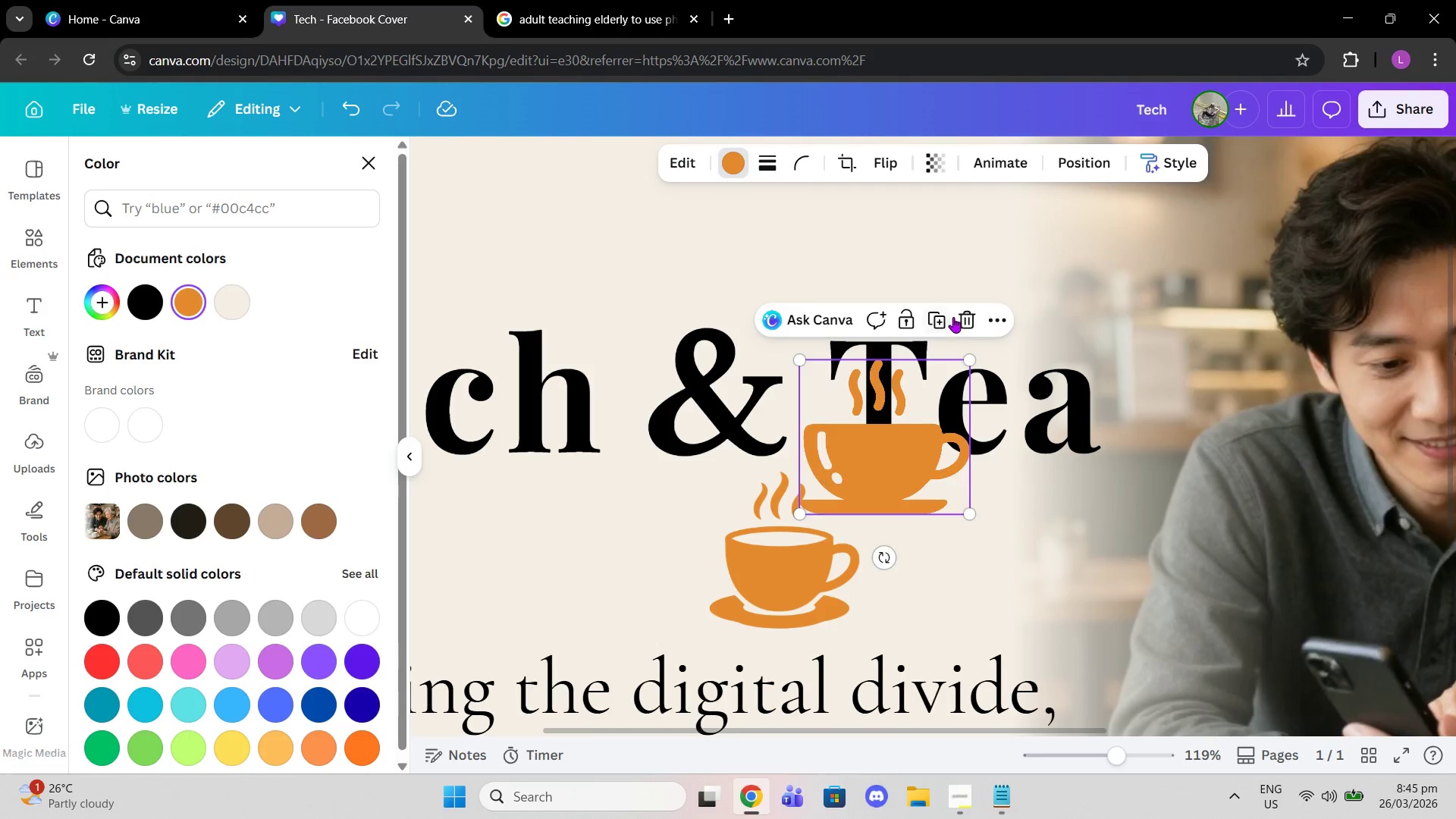 
left_click([955, 316])
 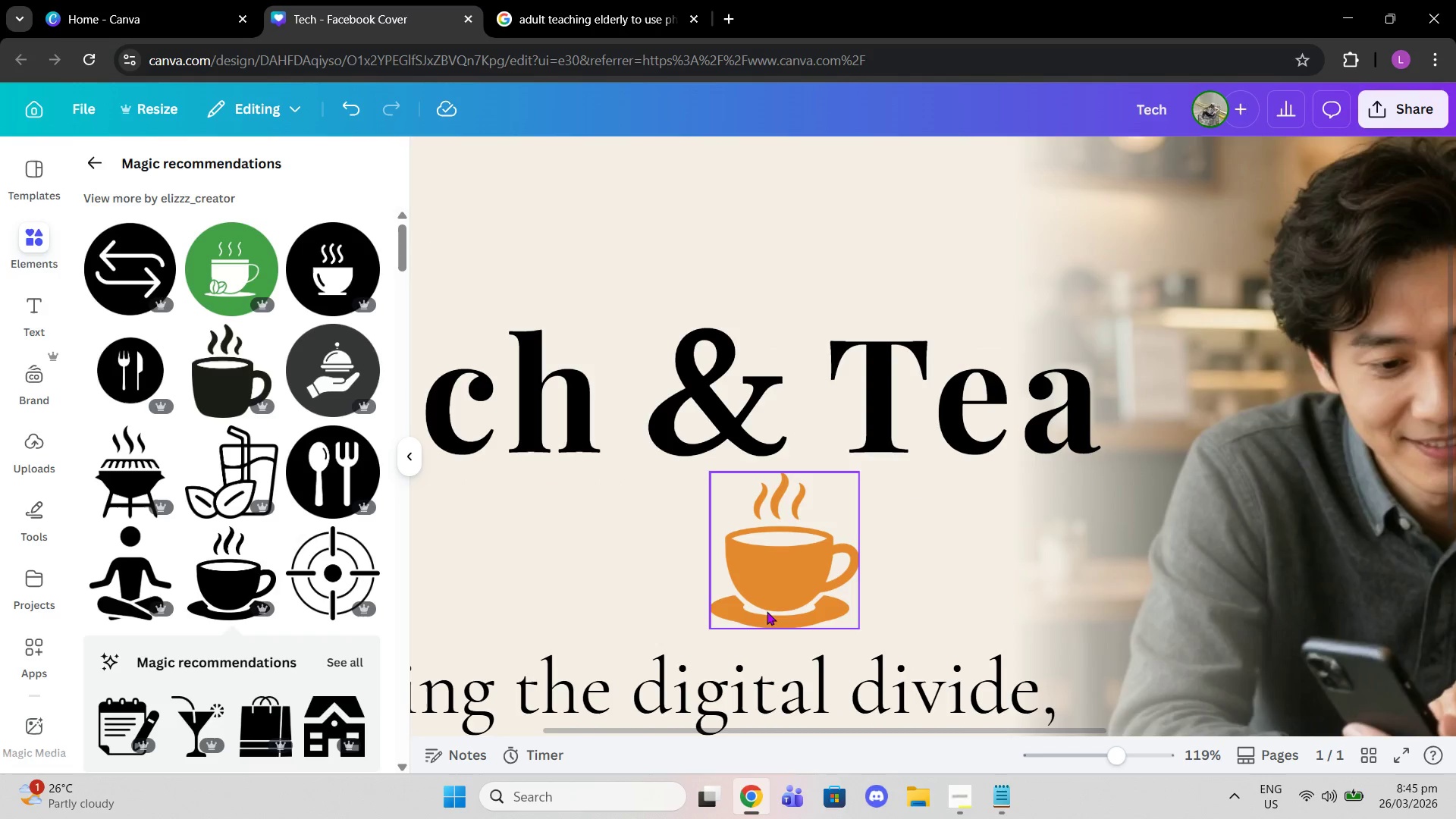 
left_click_drag(start_coordinate=[767, 611], to_coordinate=[864, 503])
 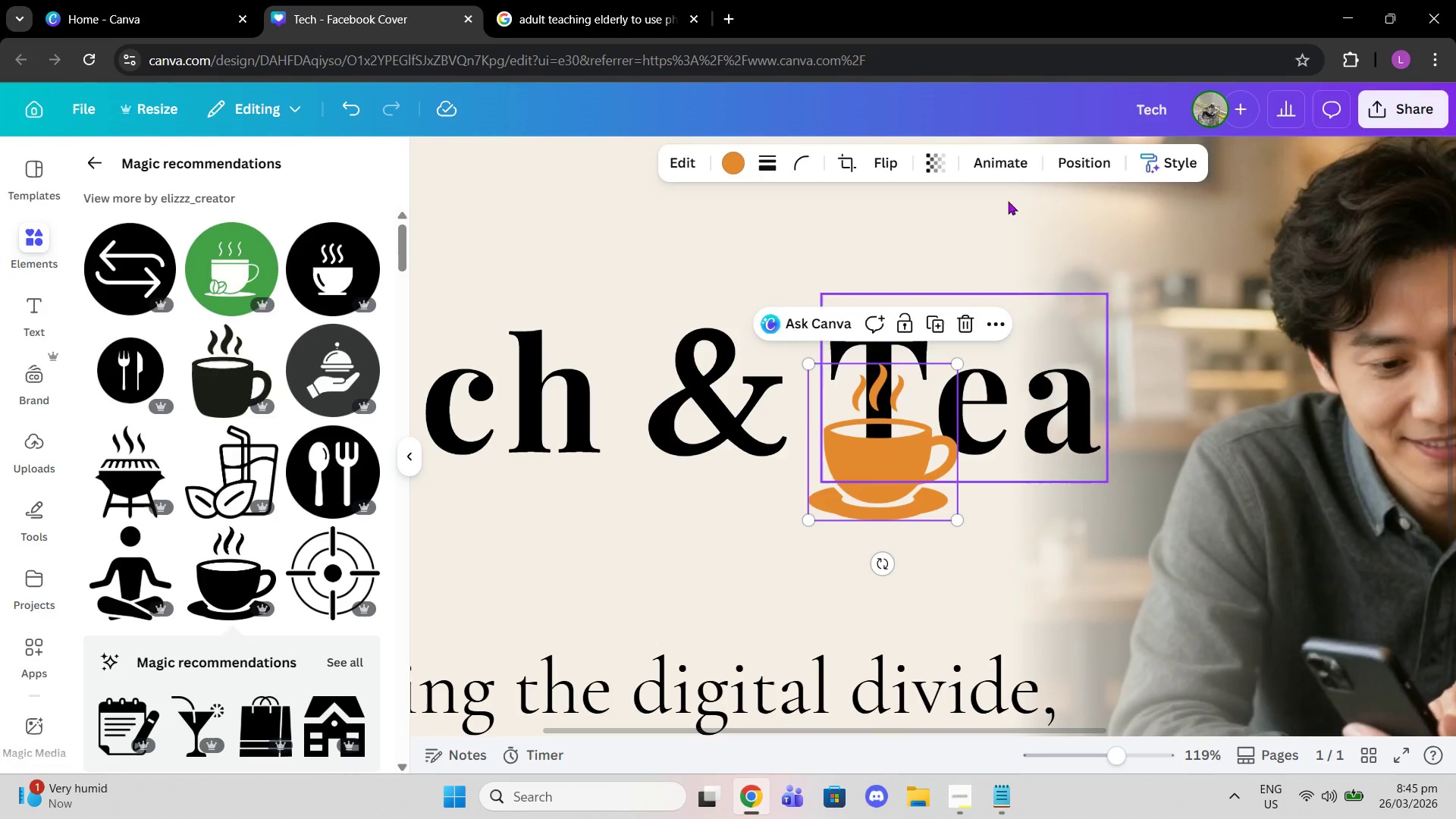 
left_click([1078, 158])
 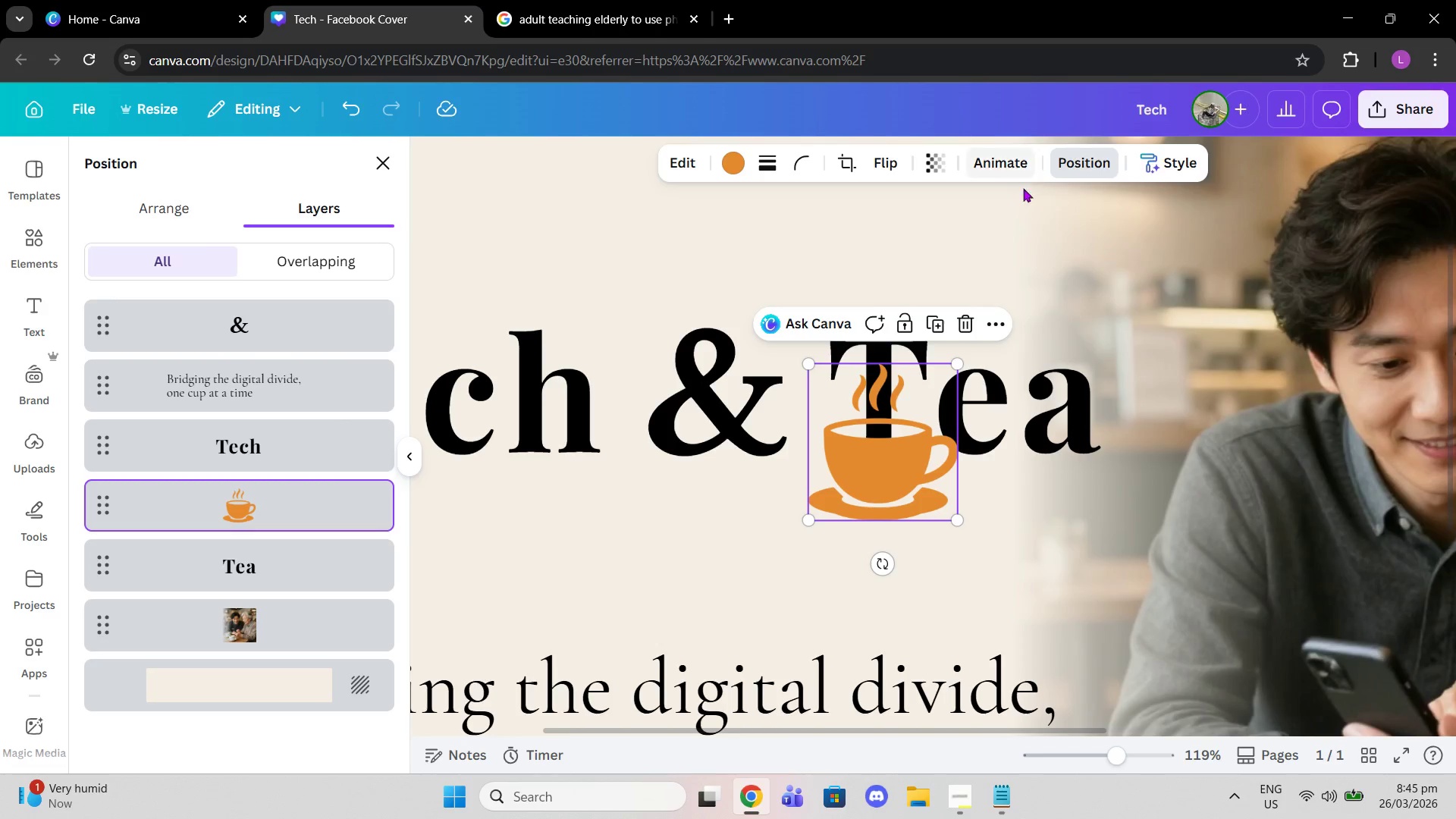 
left_click([1004, 243])
 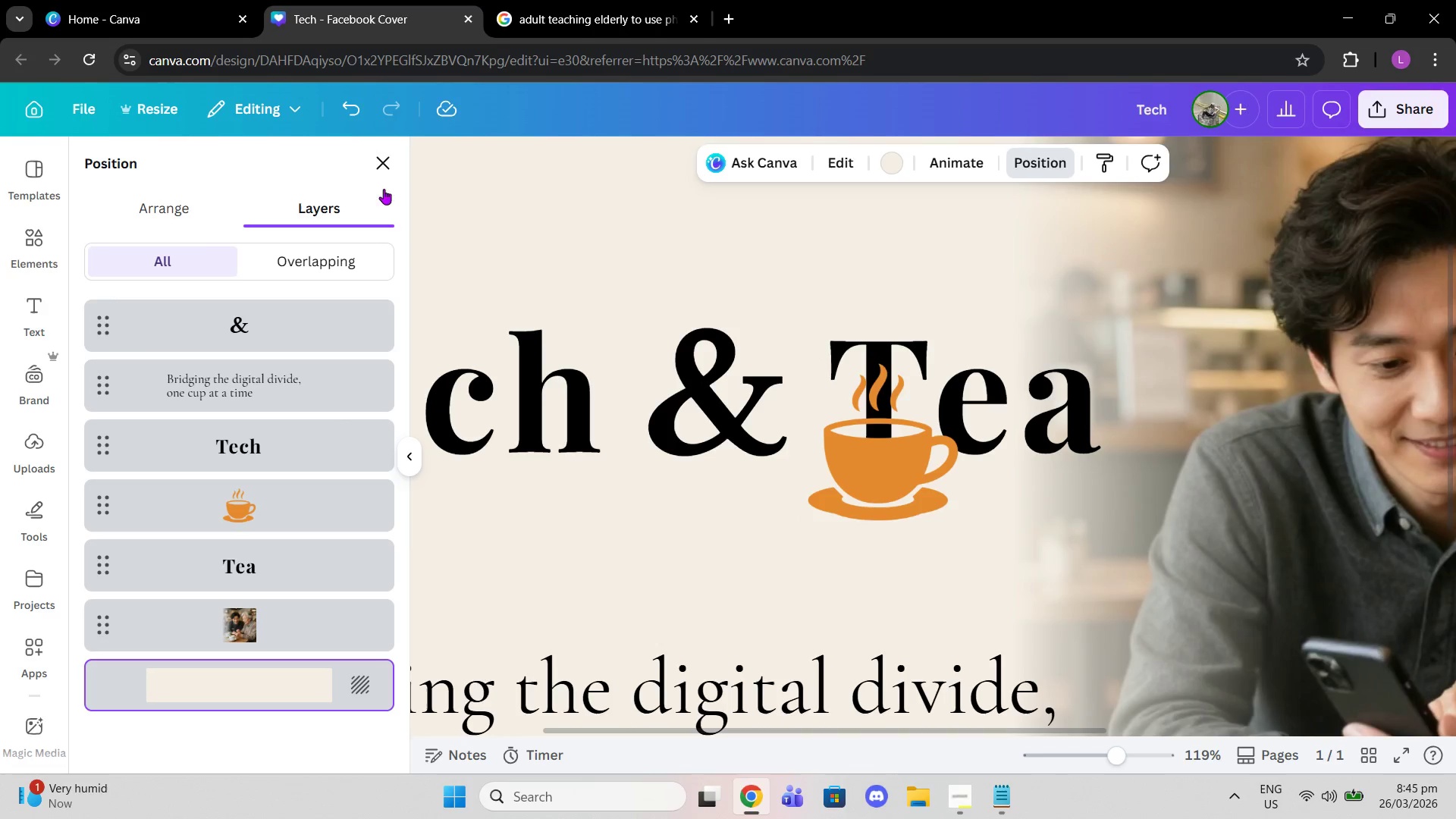 
left_click([380, 163])
 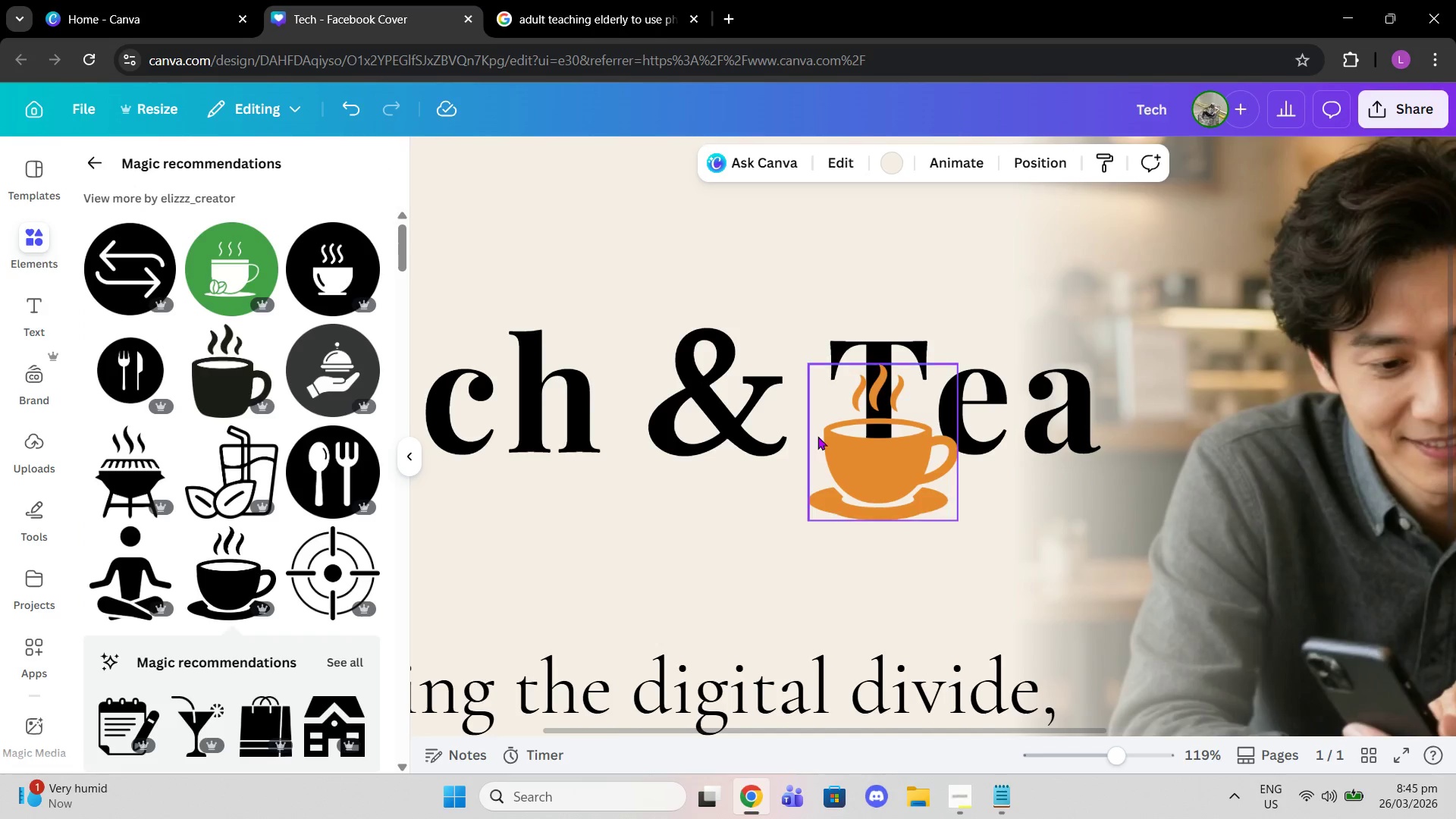 
left_click([833, 444])
 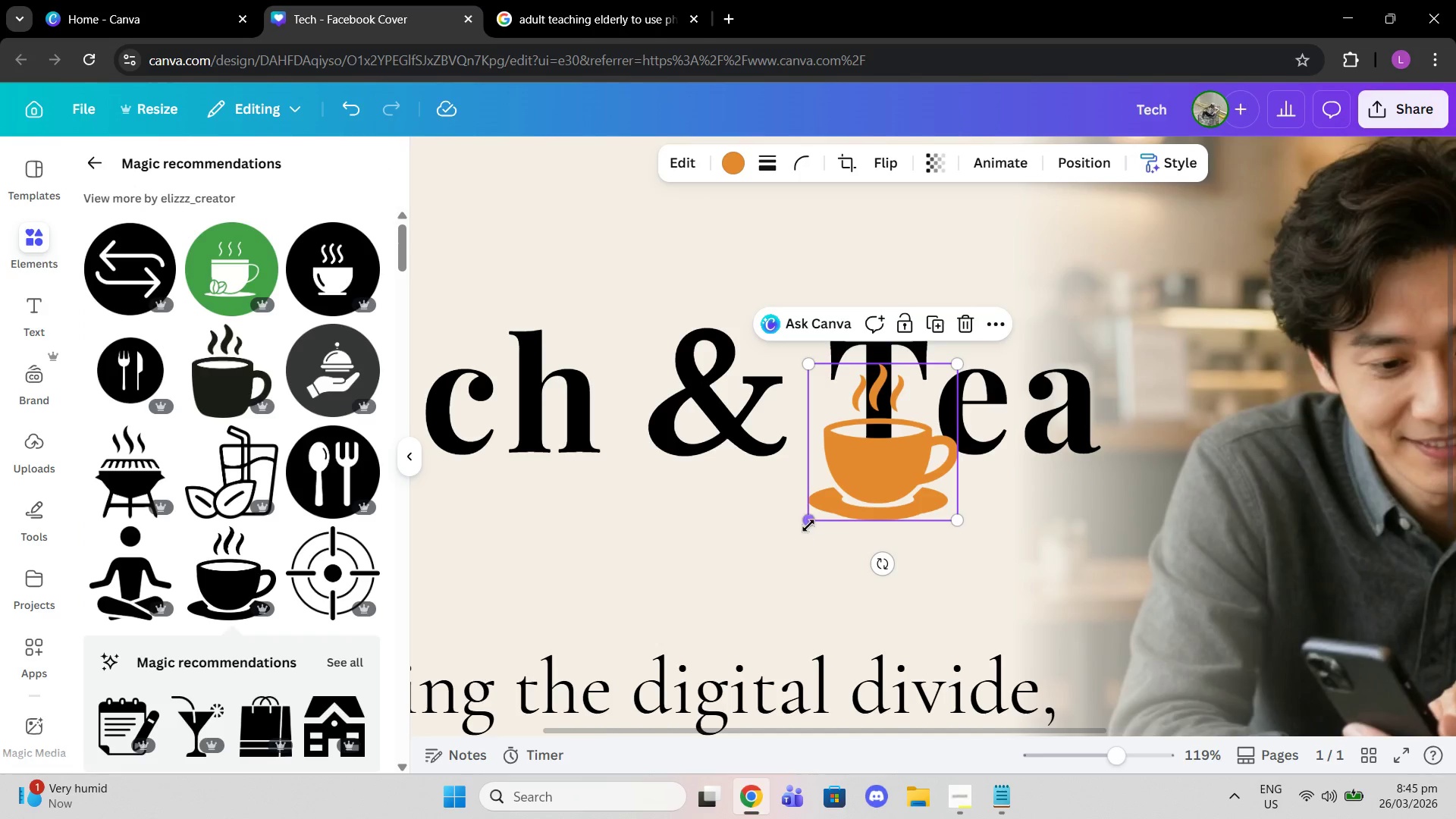 
left_click_drag(start_coordinate=[809, 526], to_coordinate=[789, 529])
 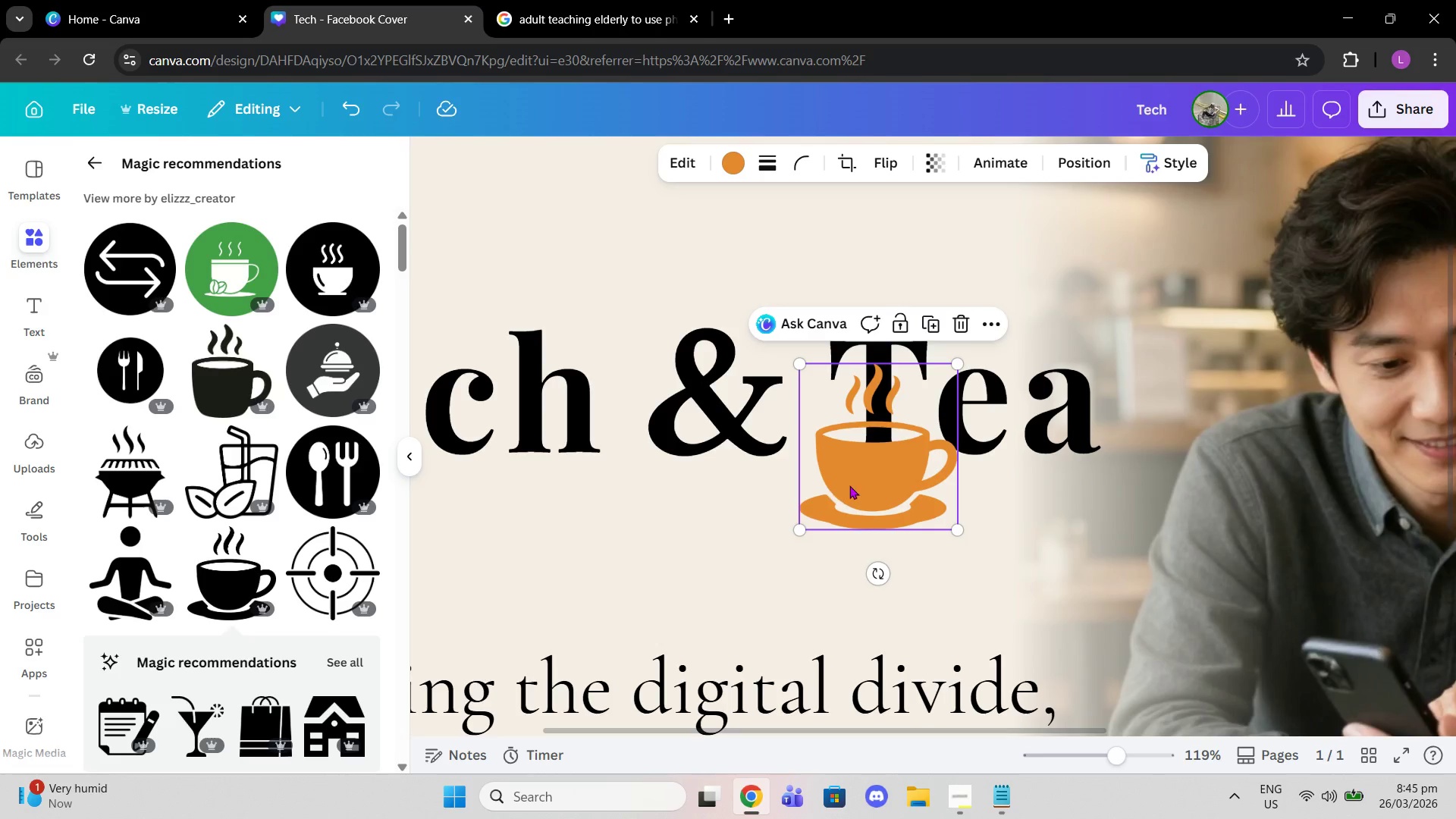 
left_click_drag(start_coordinate=[849, 485], to_coordinate=[858, 474])
 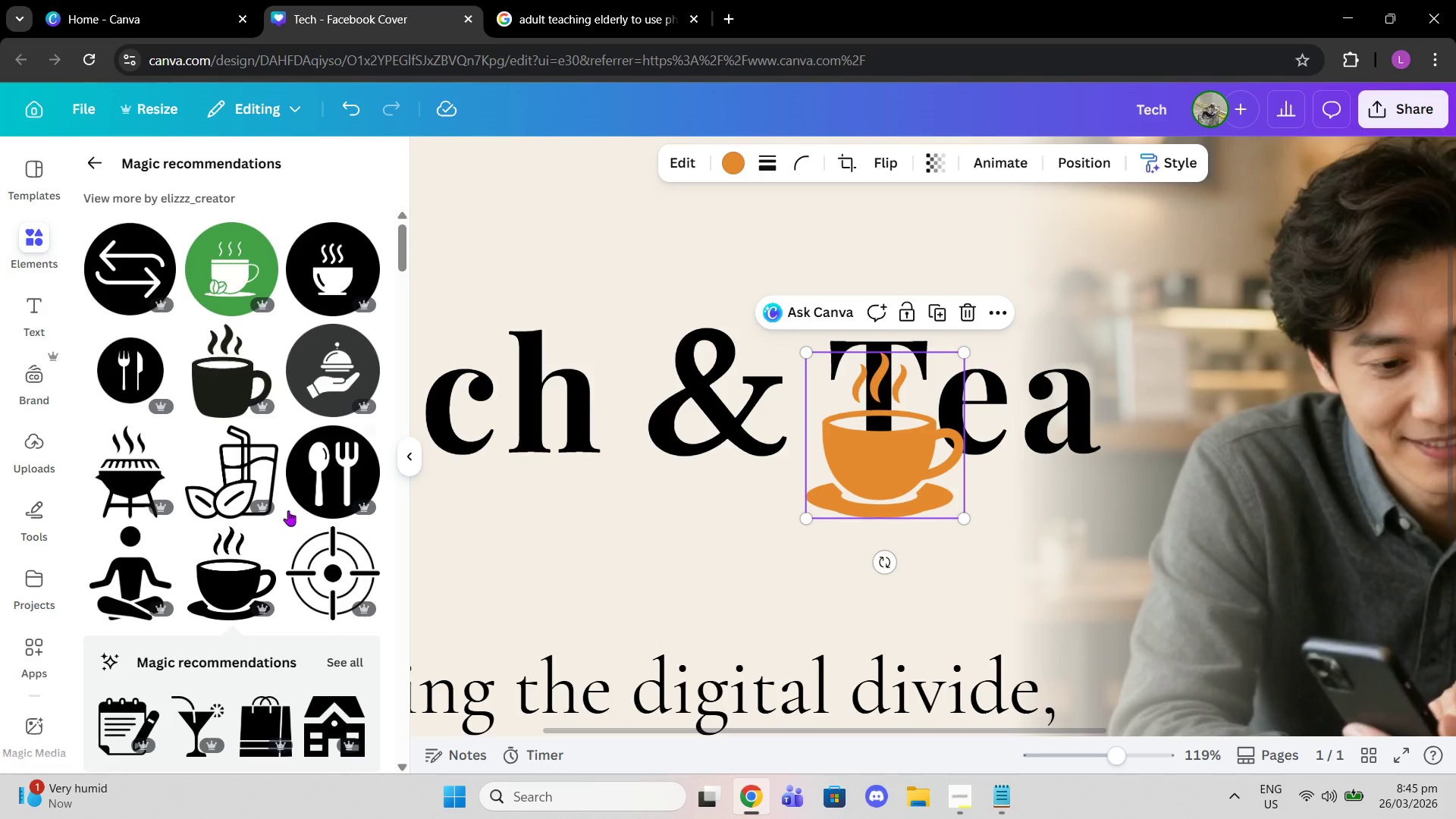 
scroll: coordinate [296, 517], scroll_direction: down, amount: 9.0
 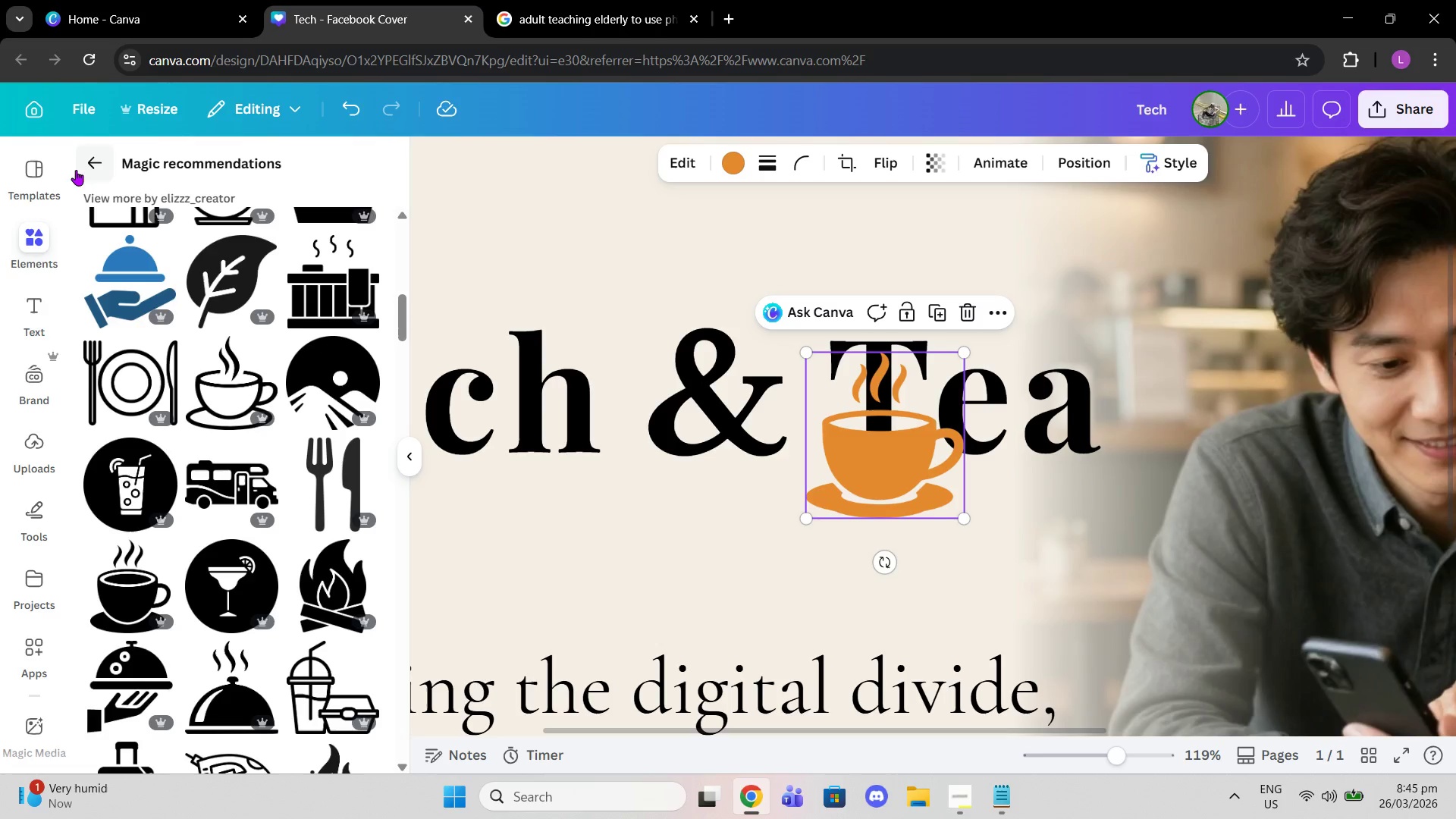 
left_click([105, 155])
 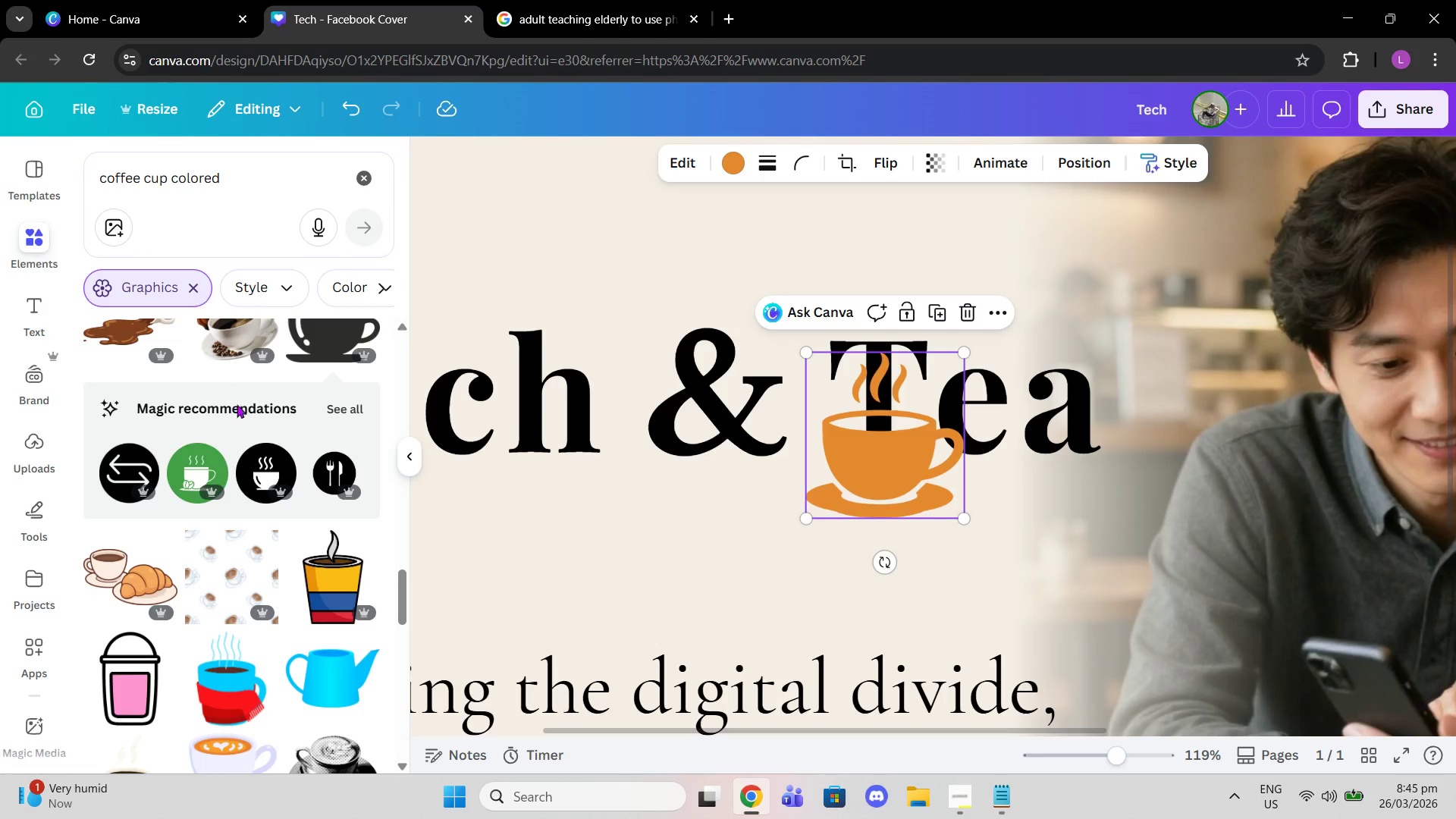 
scroll: coordinate [238, 407], scroll_direction: down, amount: 3.0
 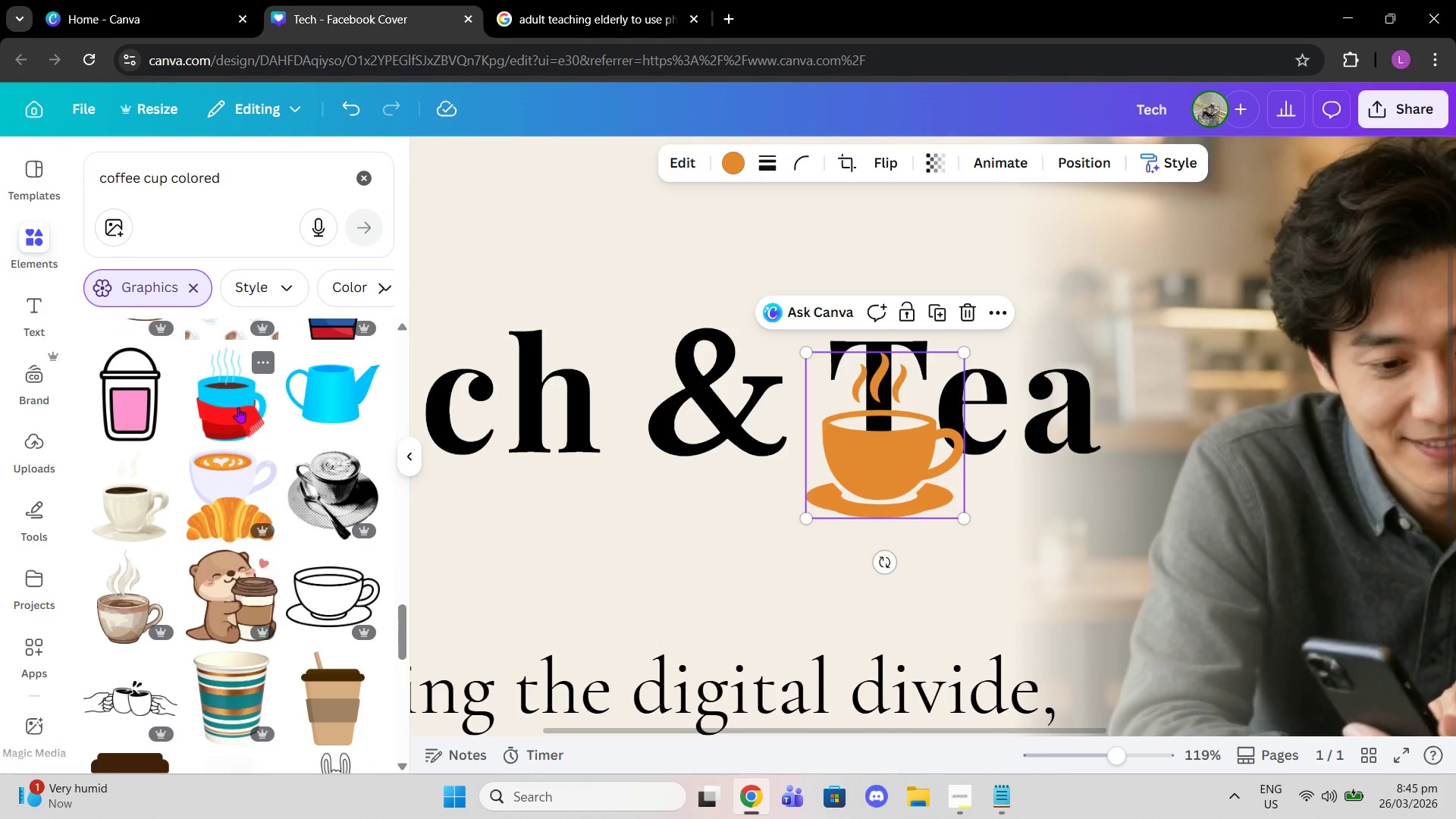 
scroll: coordinate [238, 407], scroll_direction: up, amount: 2.0
 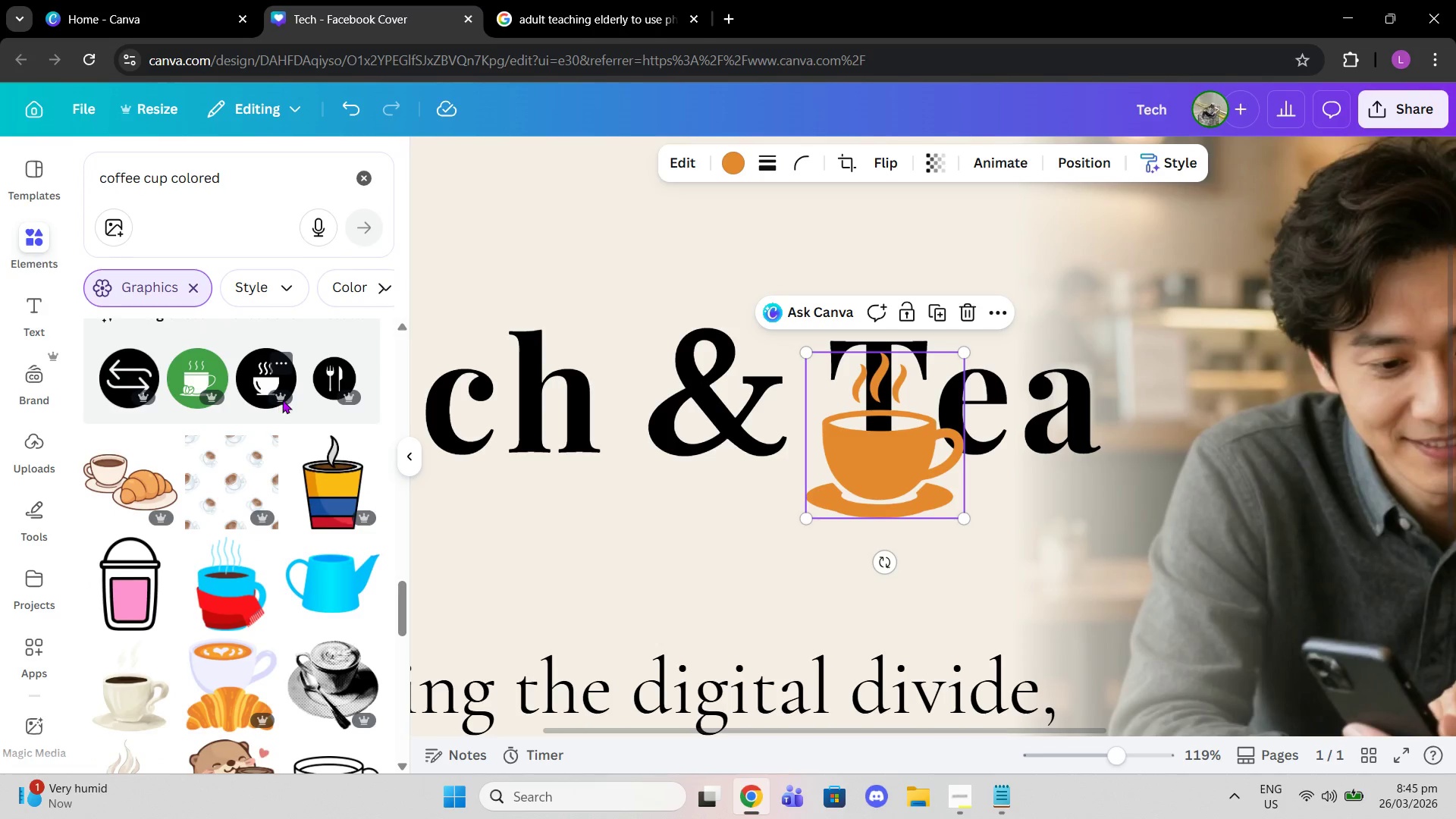 
scroll: coordinate [315, 460], scroll_direction: down, amount: 13.0
 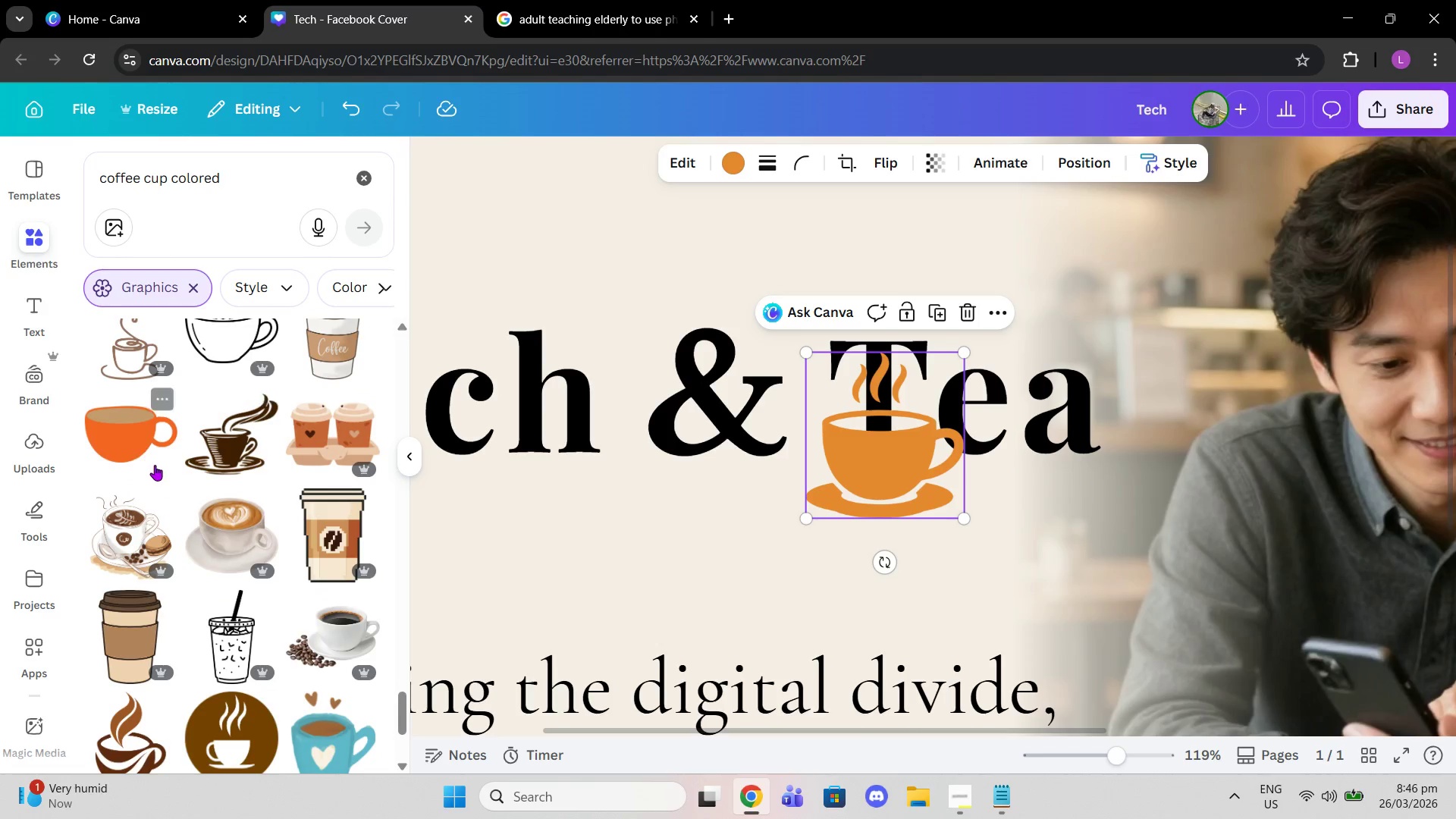 
left_click([135, 438])
 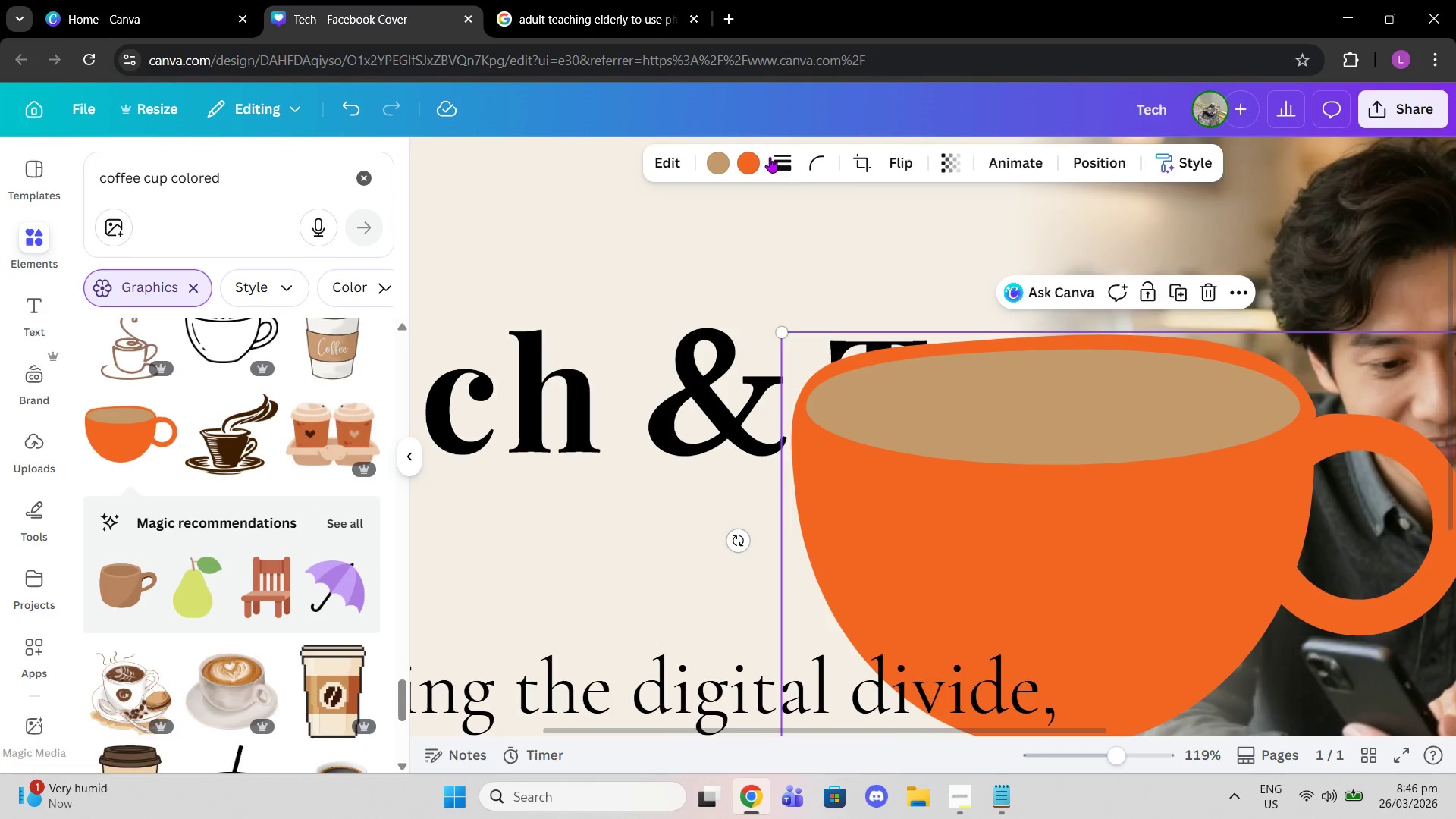 
left_click([747, 164])
 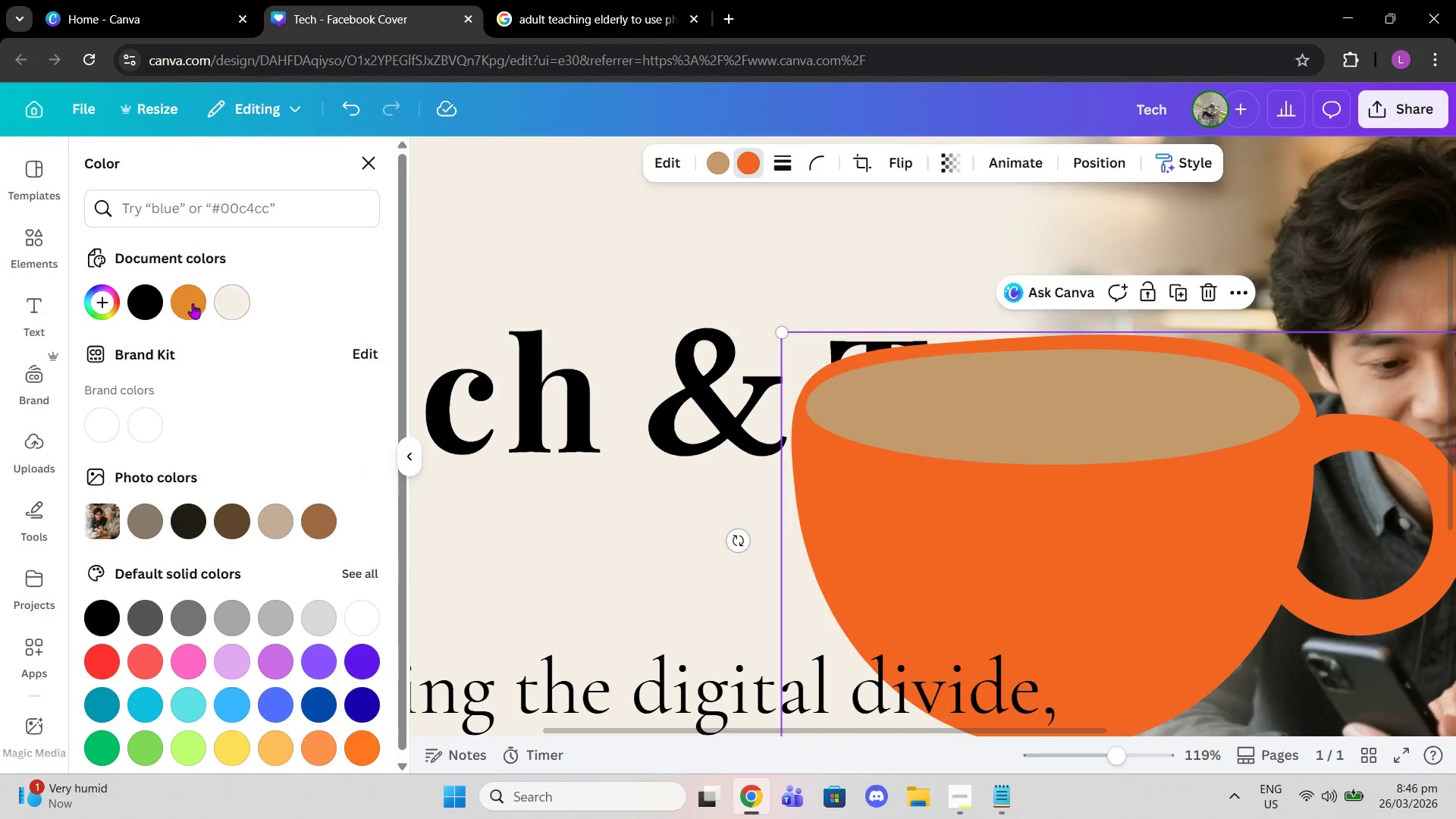 
left_click([187, 300])
 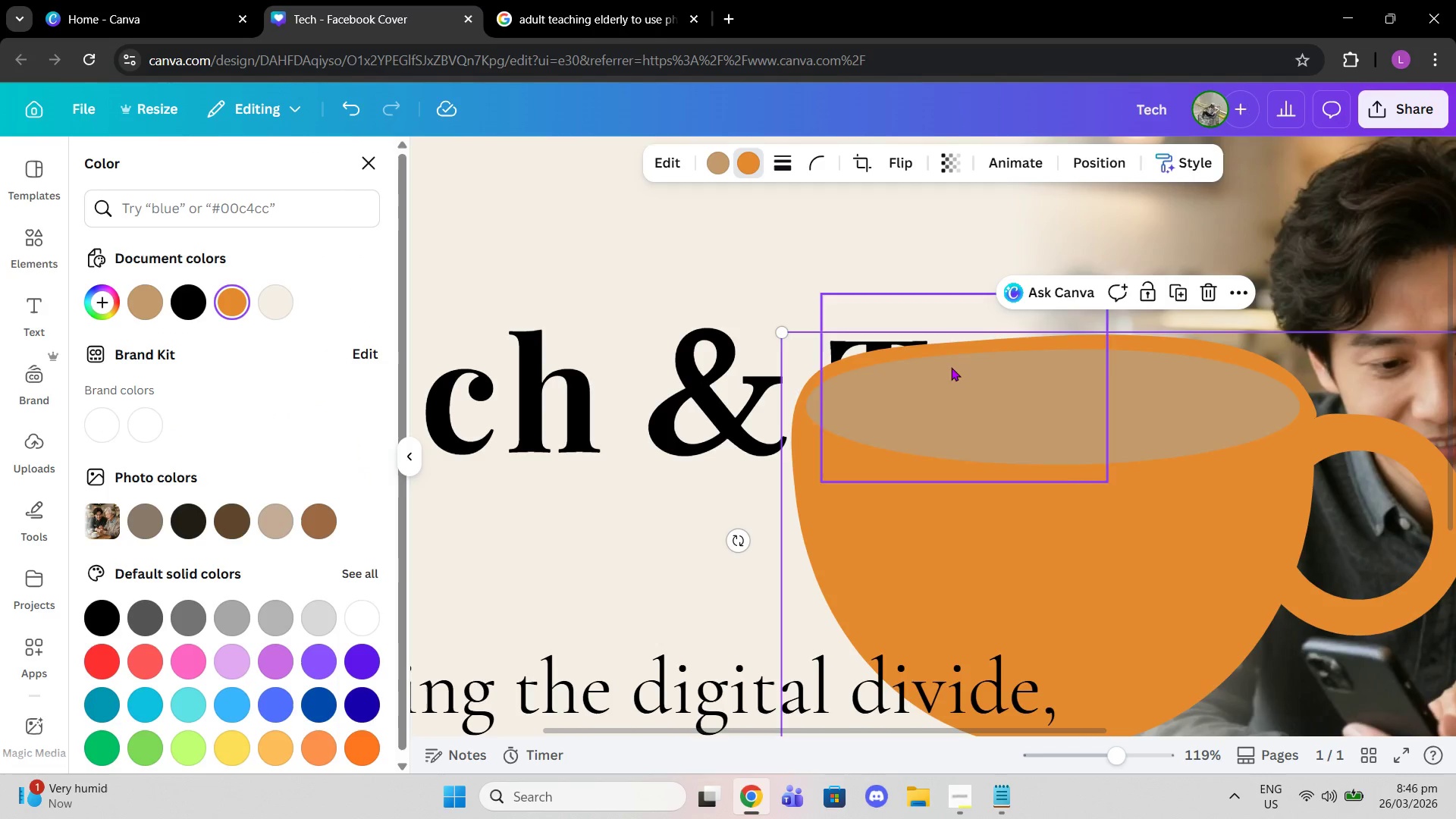 
left_click_drag(start_coordinate=[1009, 460], to_coordinate=[812, 433])
 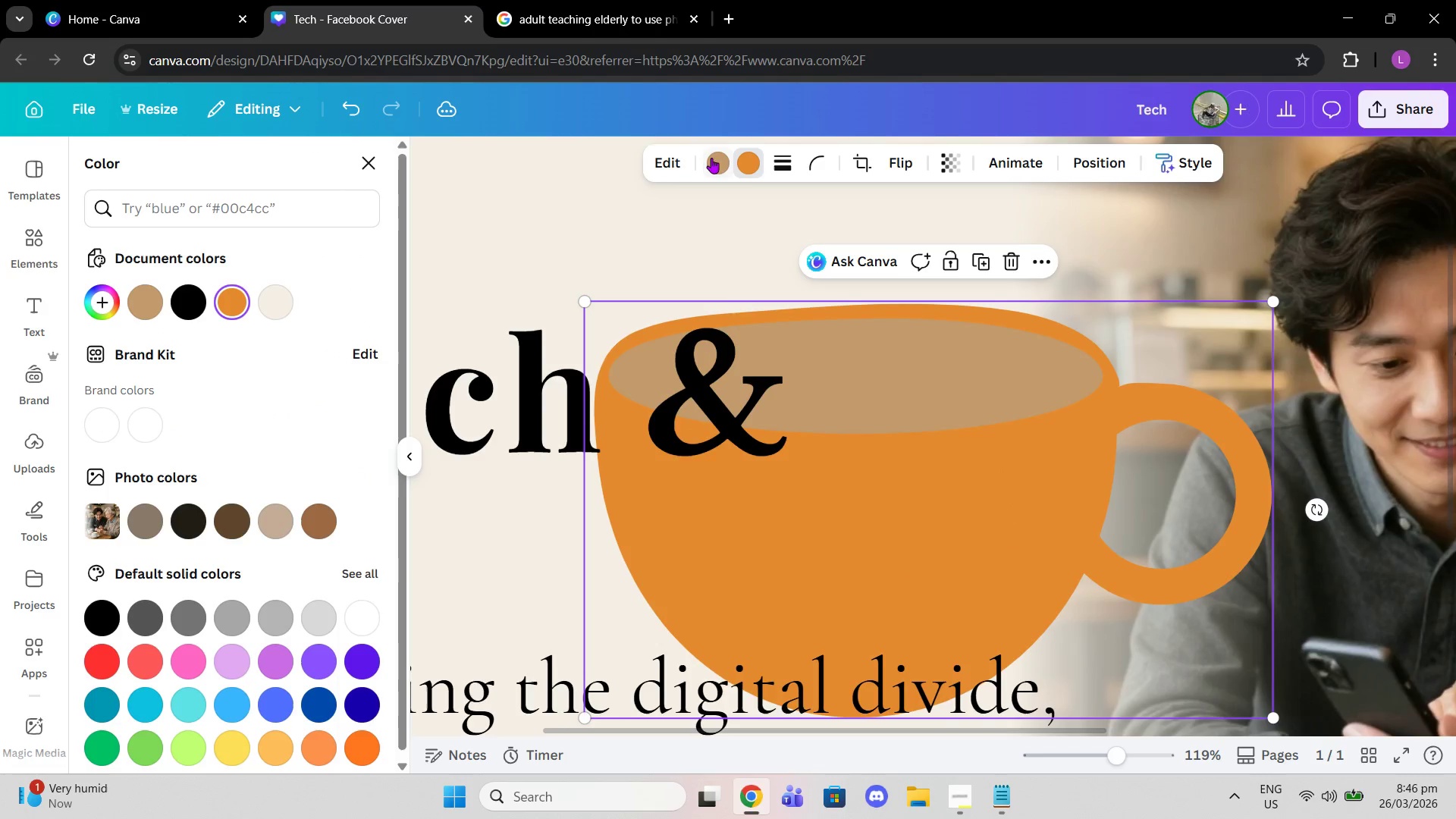 
left_click([711, 158])
 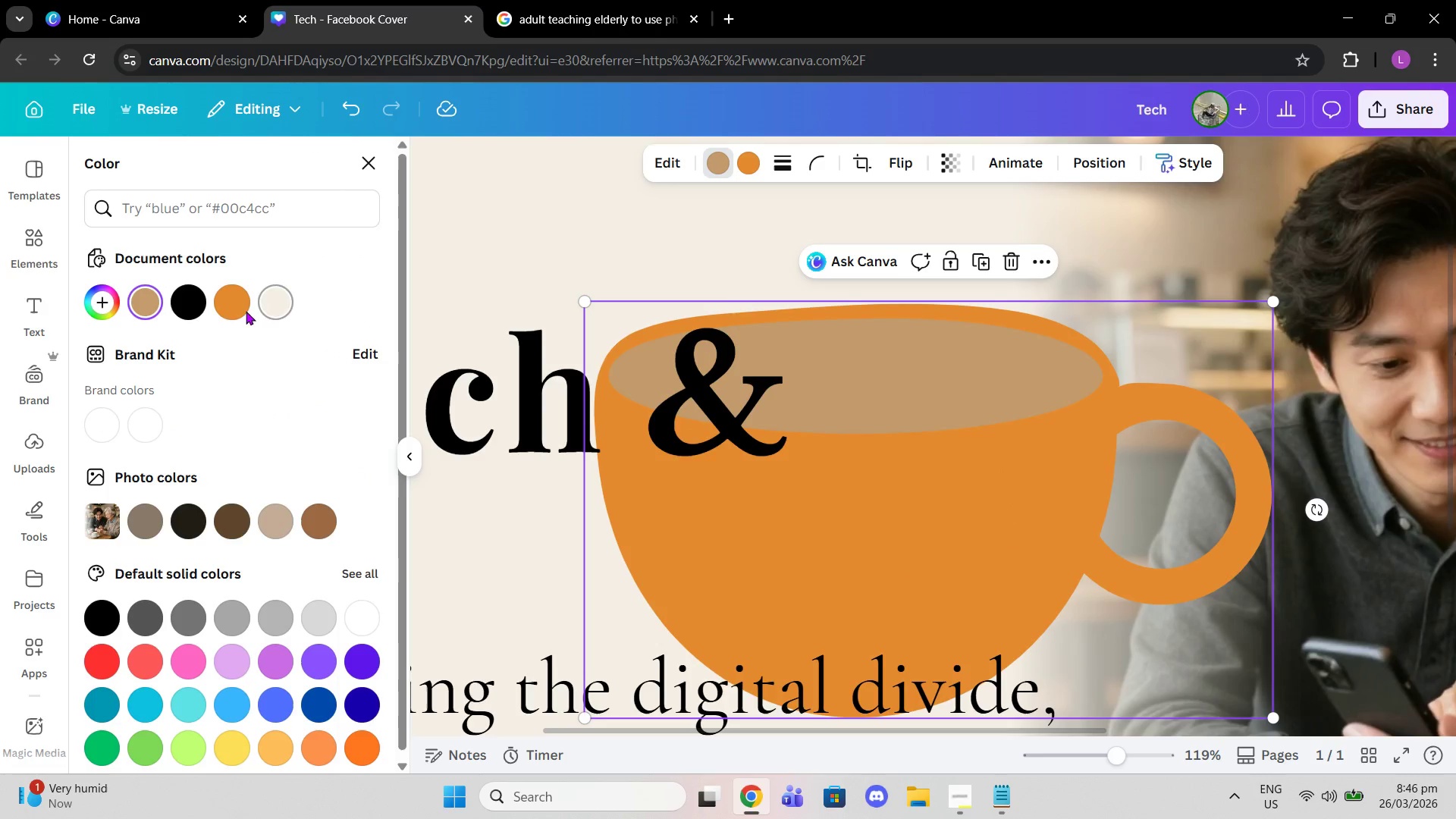 
left_click([224, 303])
 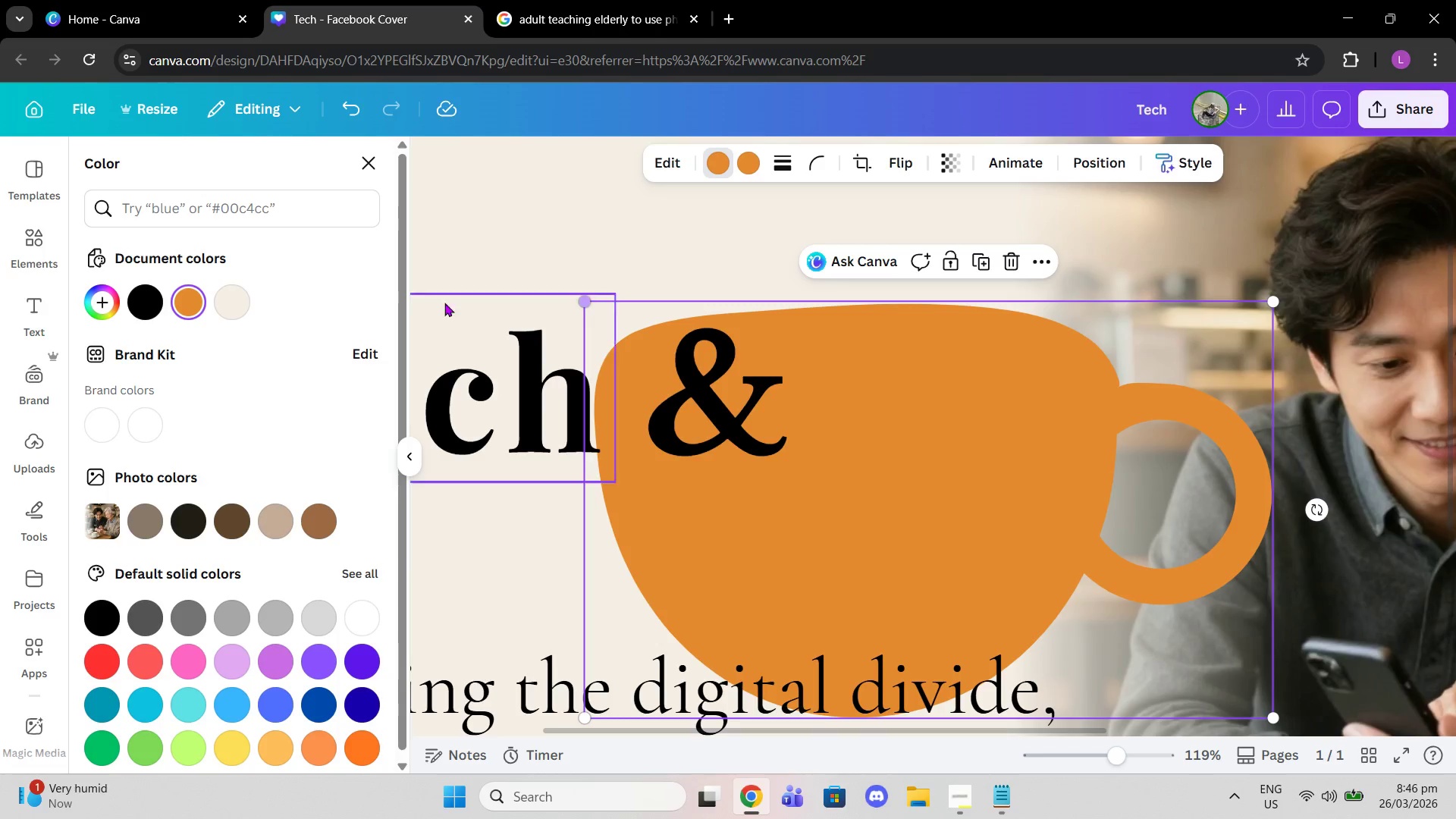 
left_click([228, 307])
 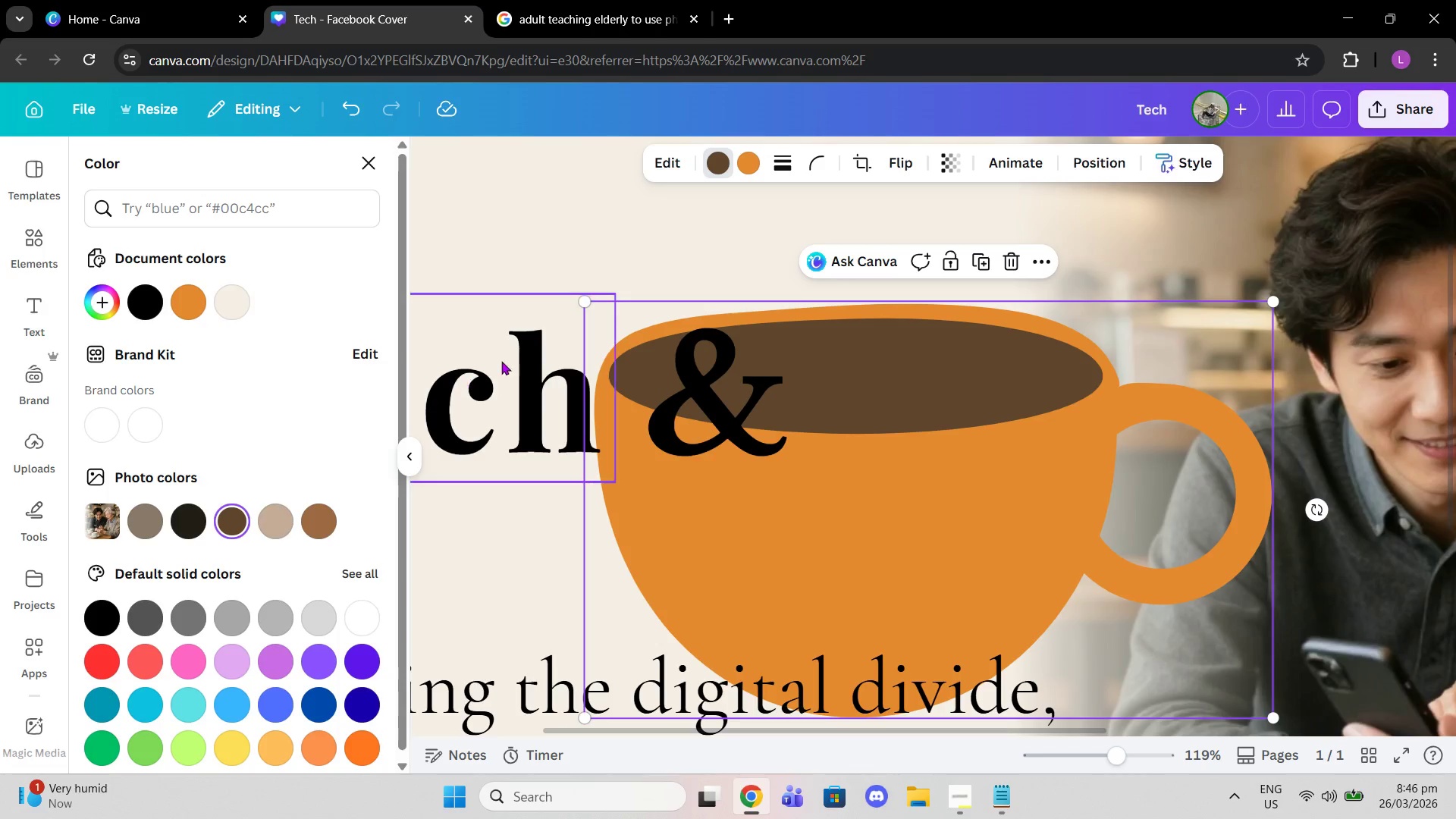 
left_click_drag(start_coordinate=[587, 301], to_coordinate=[1008, 635])
 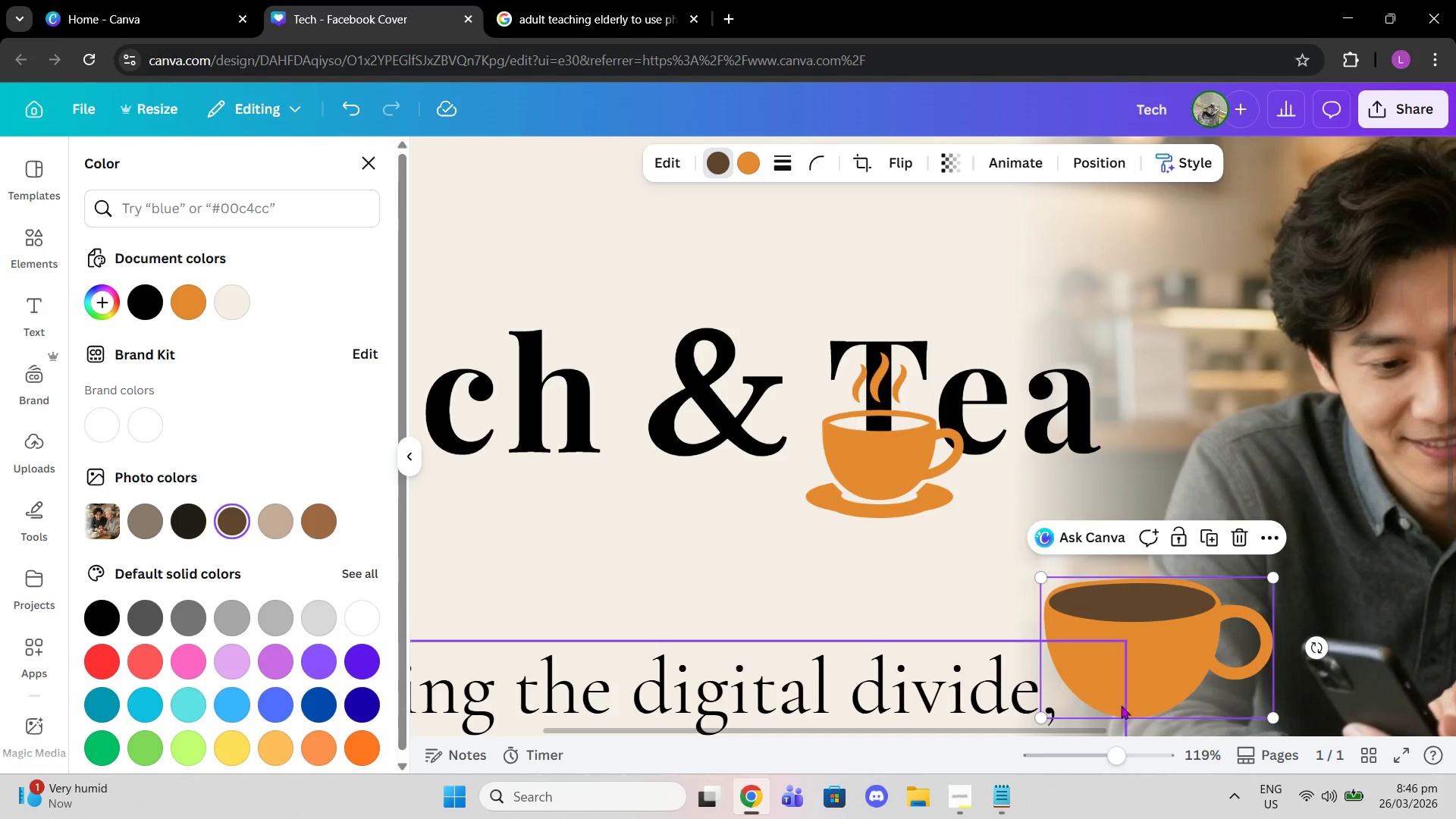 
left_click_drag(start_coordinate=[1123, 705], to_coordinate=[847, 689])
 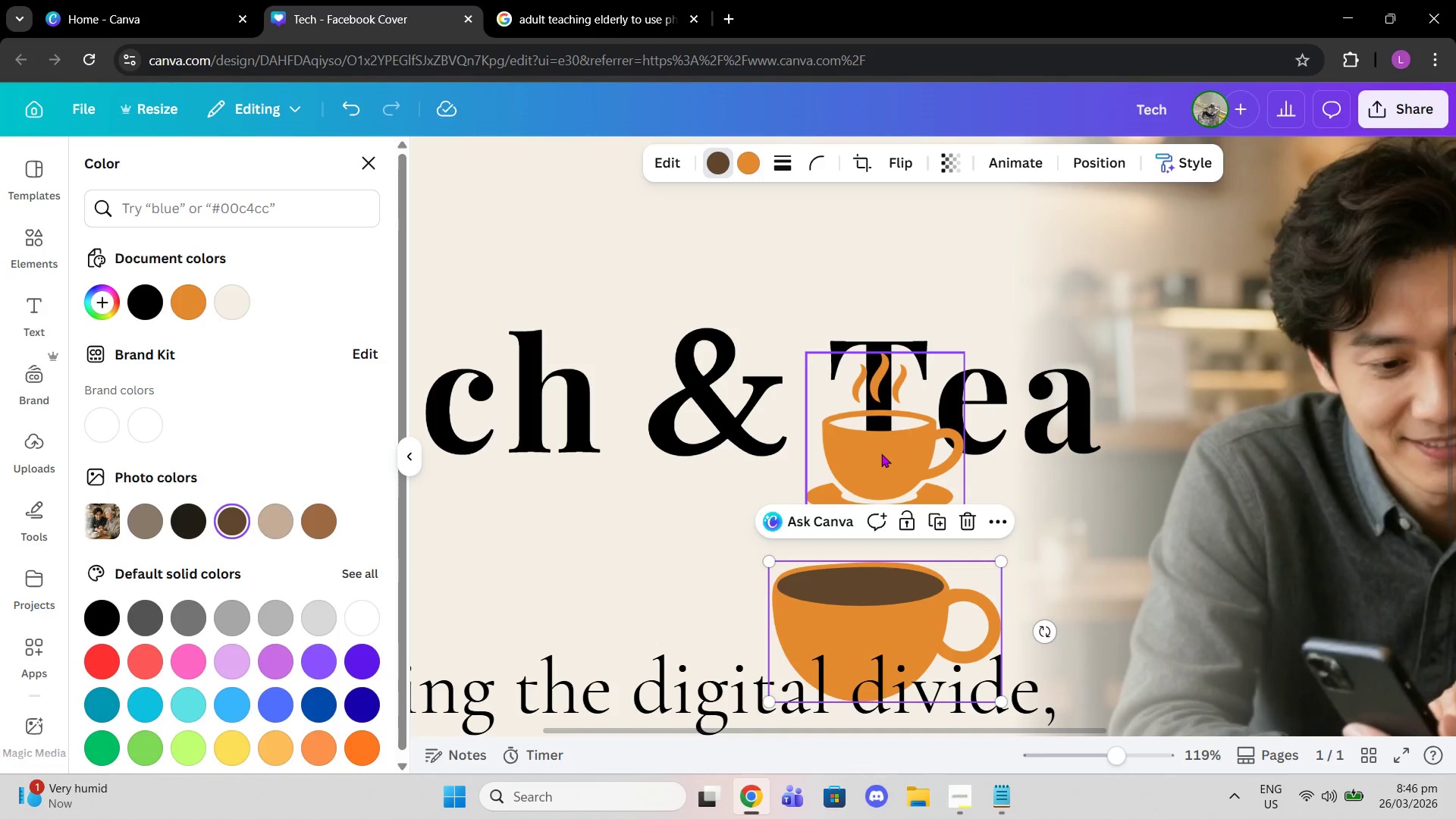 
left_click([881, 453])
 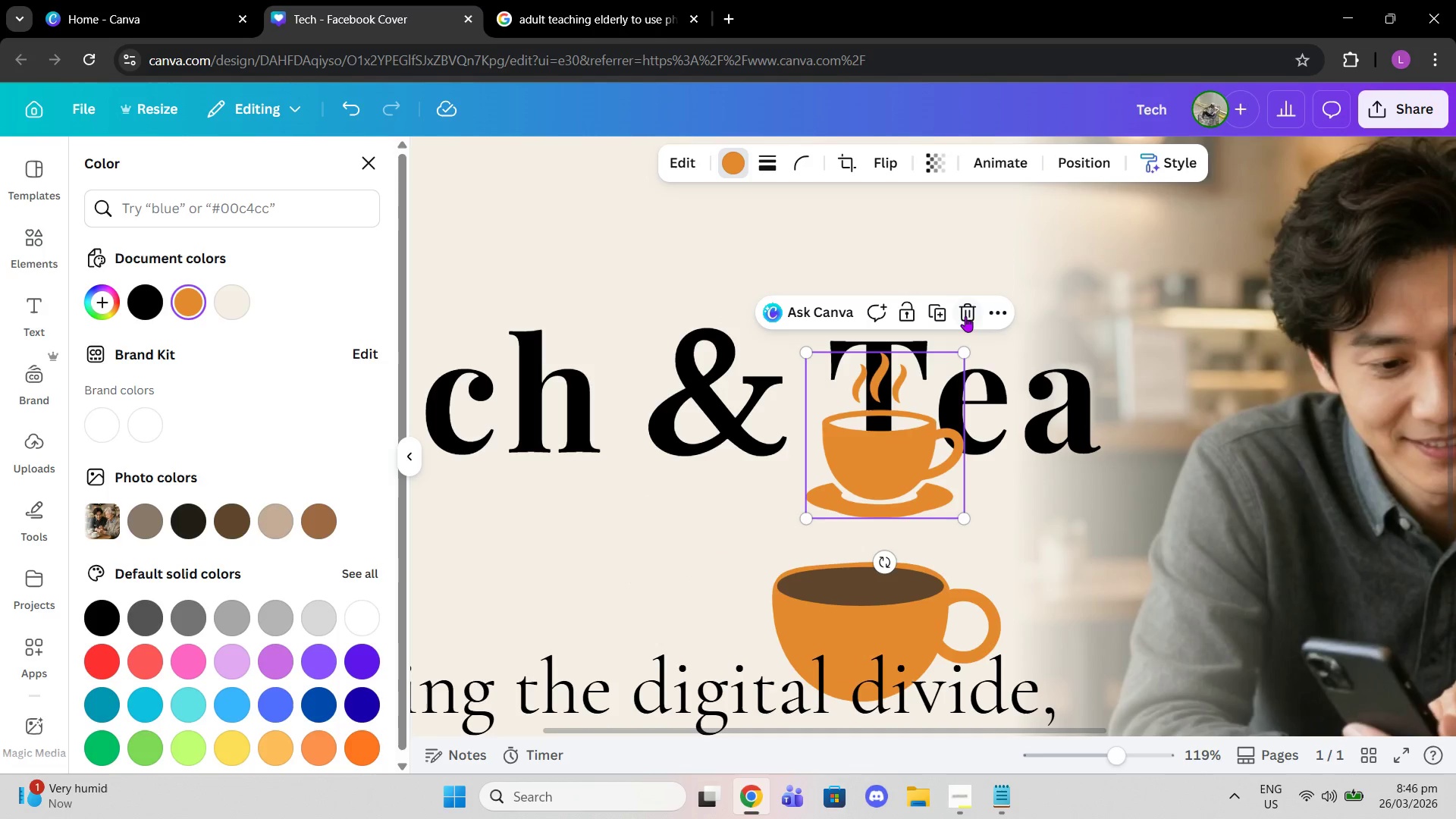 
left_click([965, 316])
 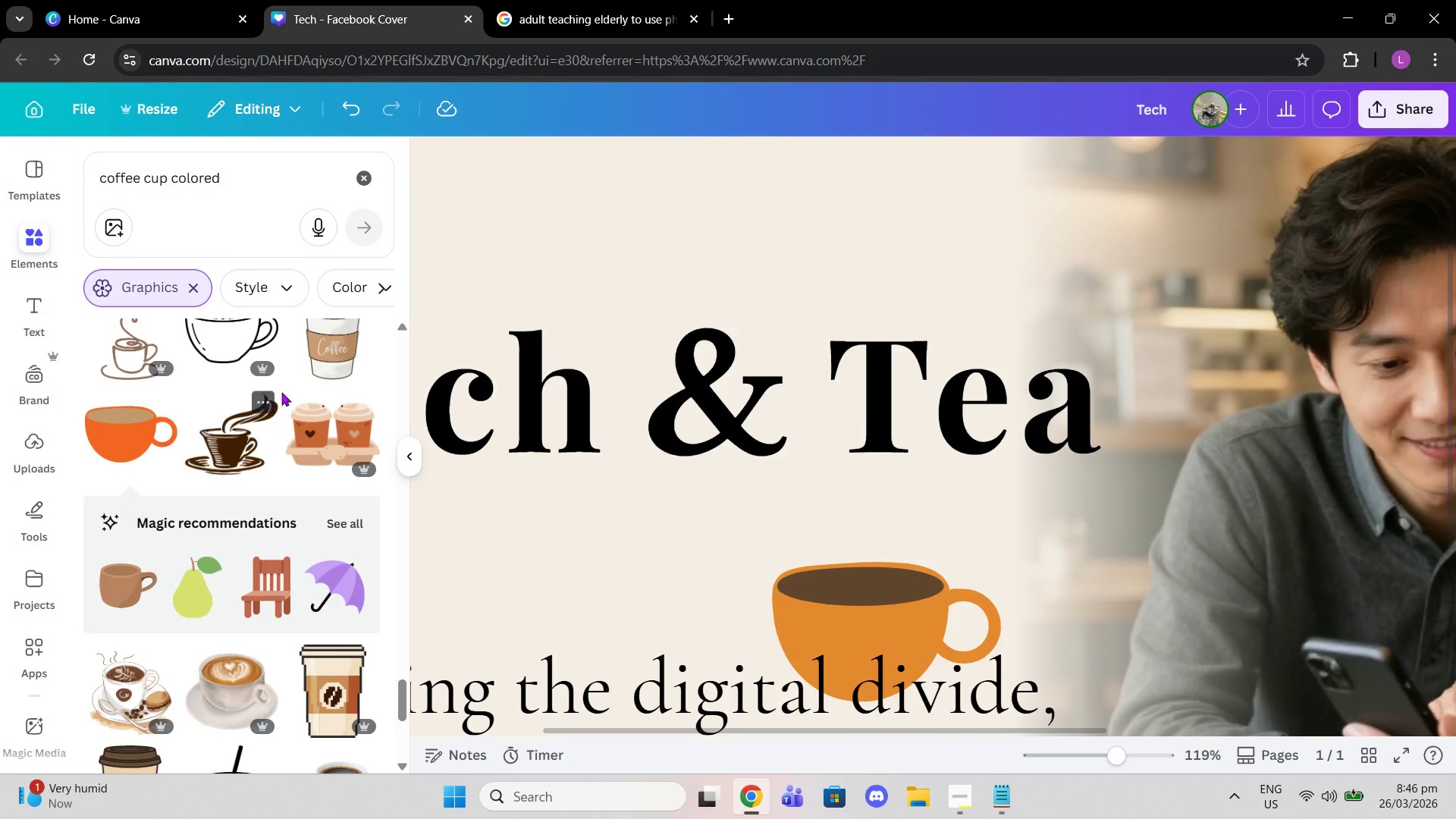 
scroll: coordinate [340, 462], scroll_direction: down, amount: 1.0
 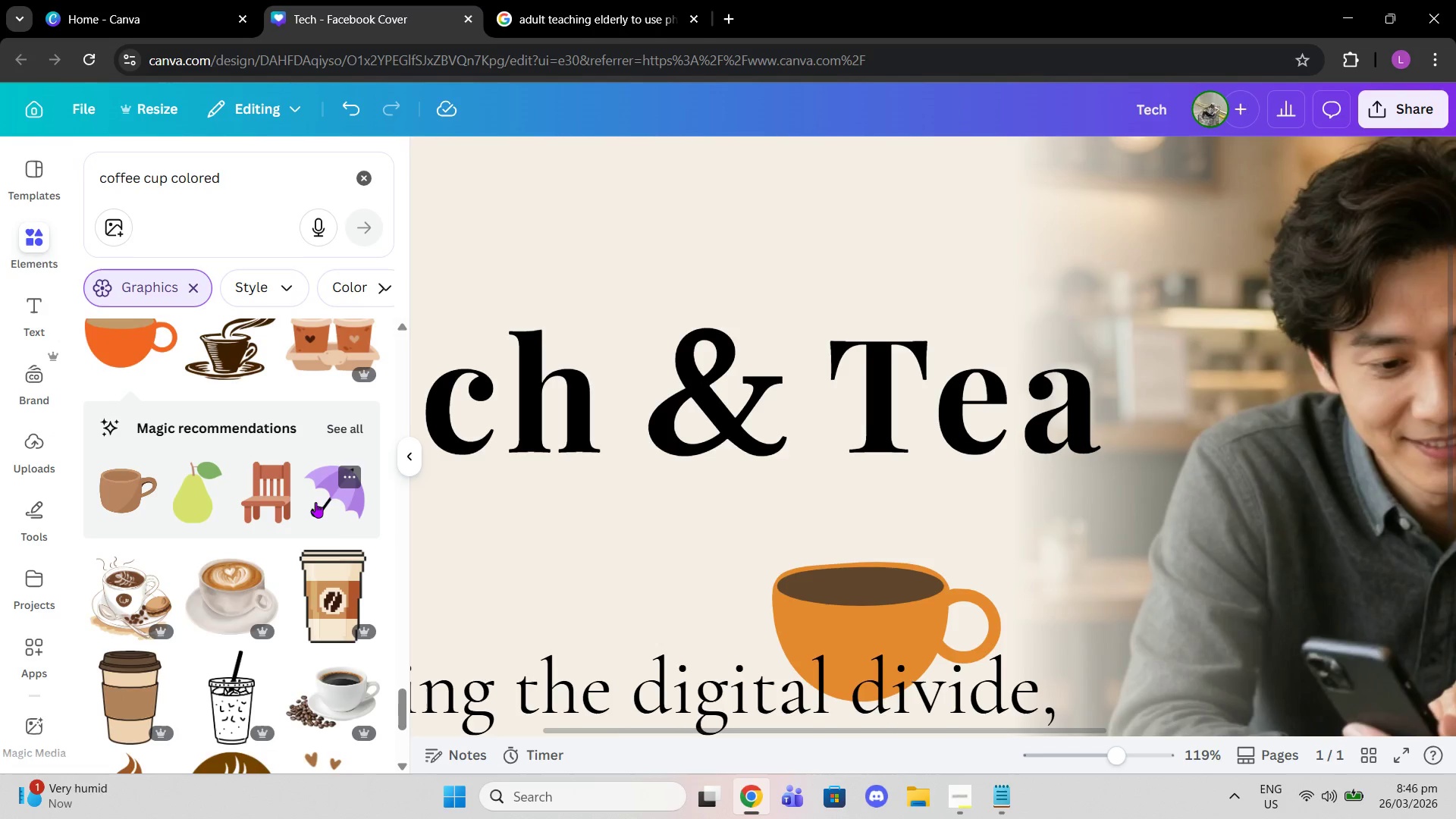 
scroll: coordinate [316, 503], scroll_direction: up, amount: 1.0
 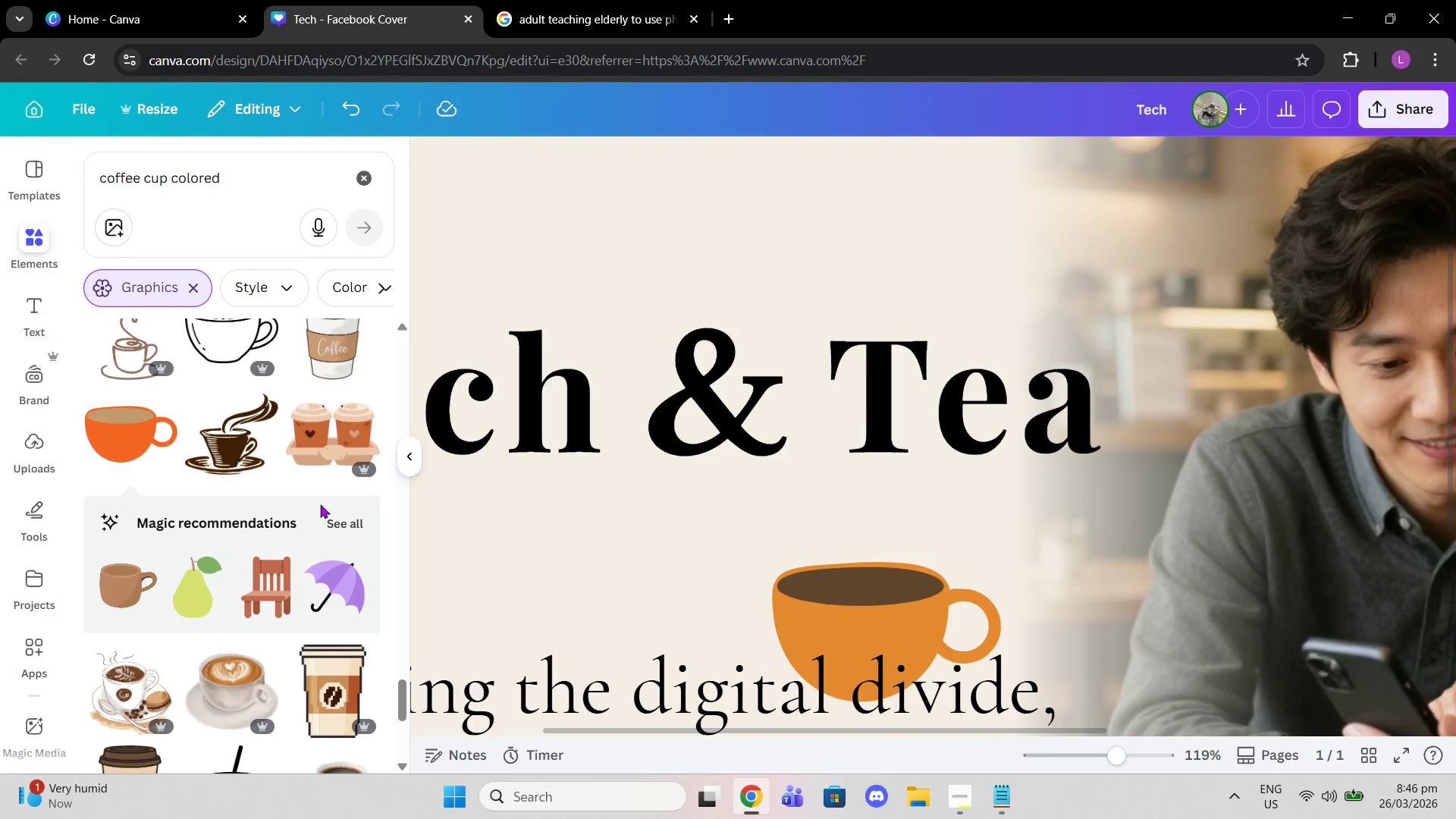 
scroll: coordinate [320, 504], scroll_direction: down, amount: 1.0
 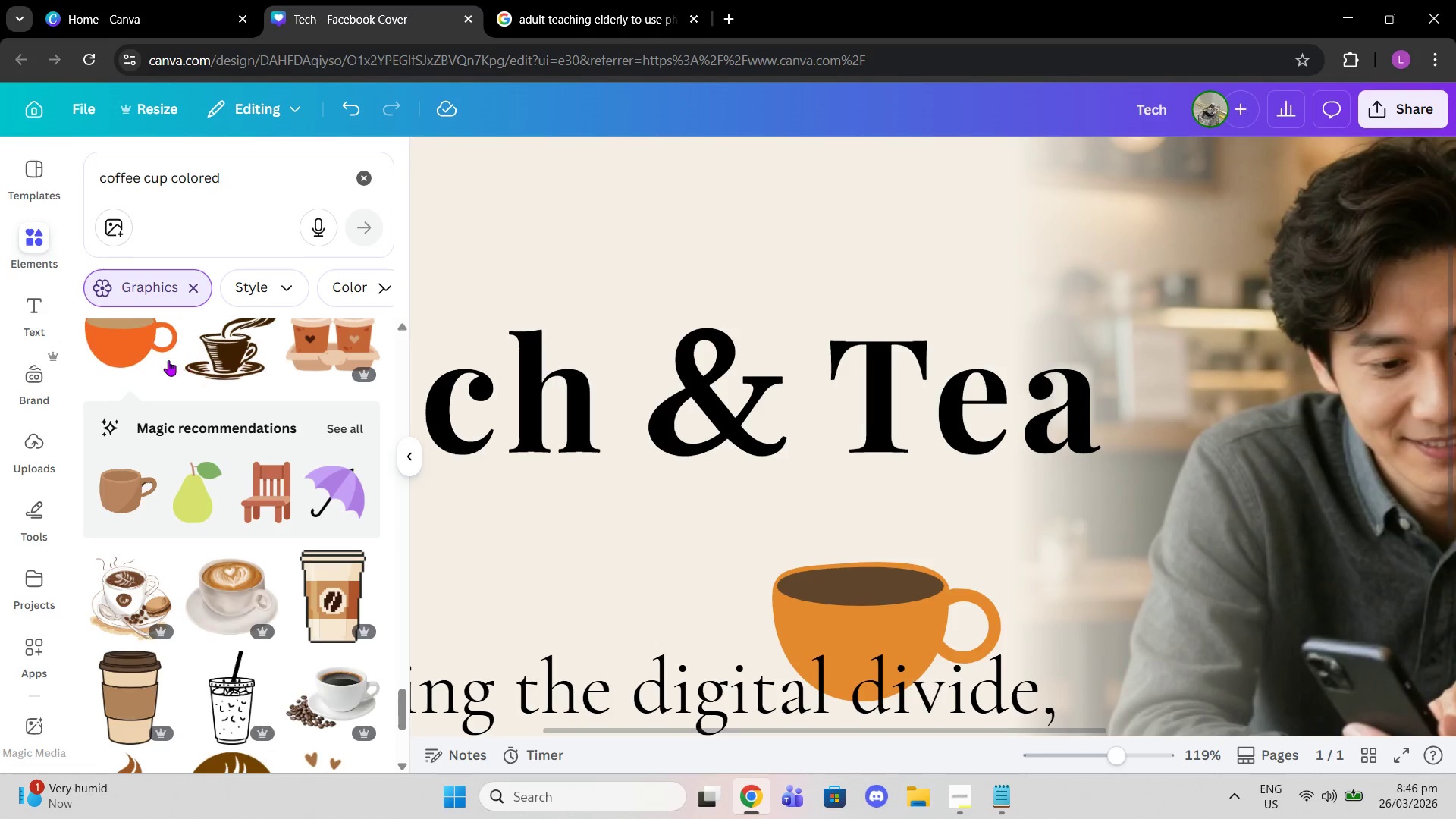 
left_click([158, 358])
 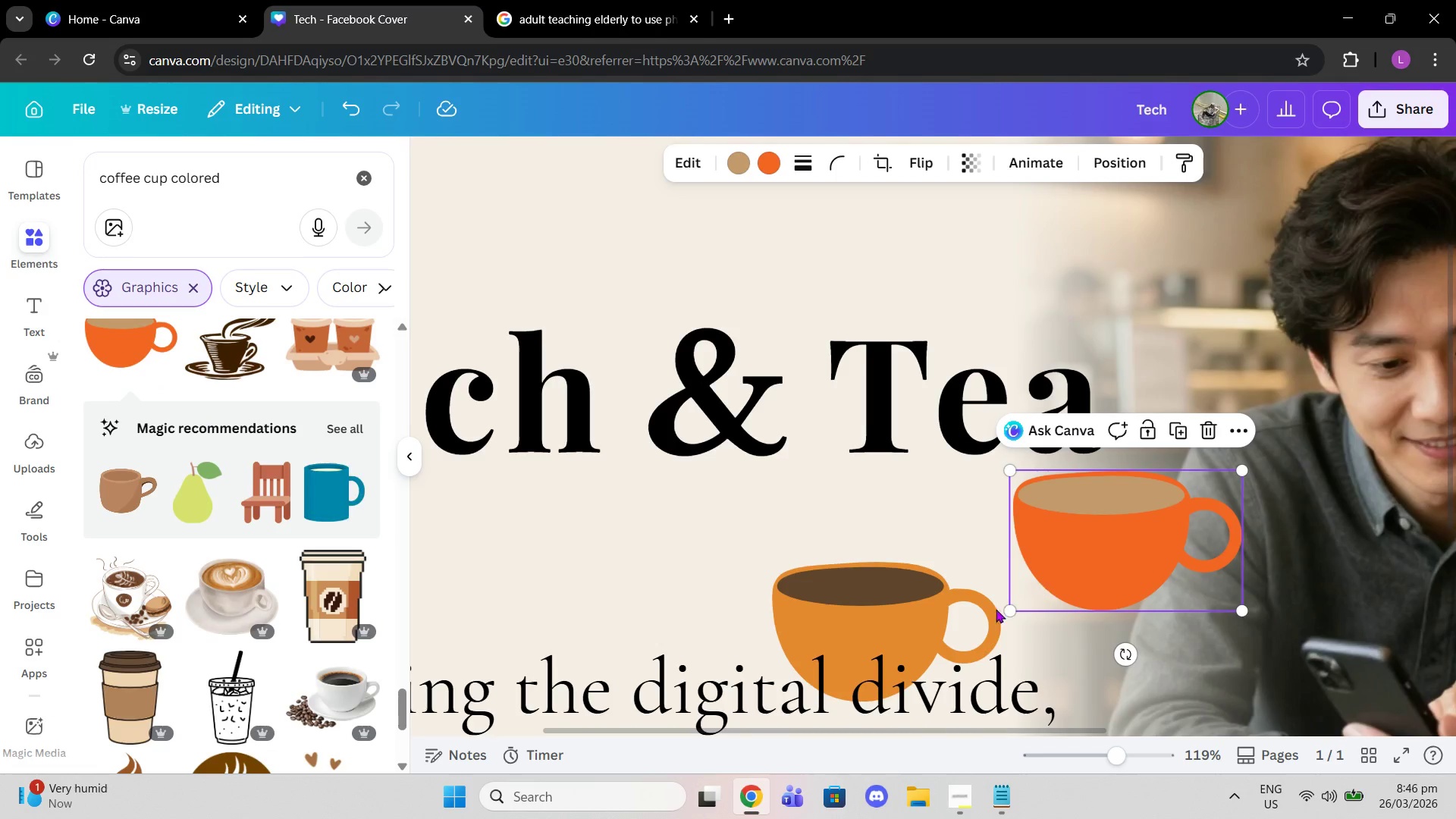 
left_click([954, 621])
 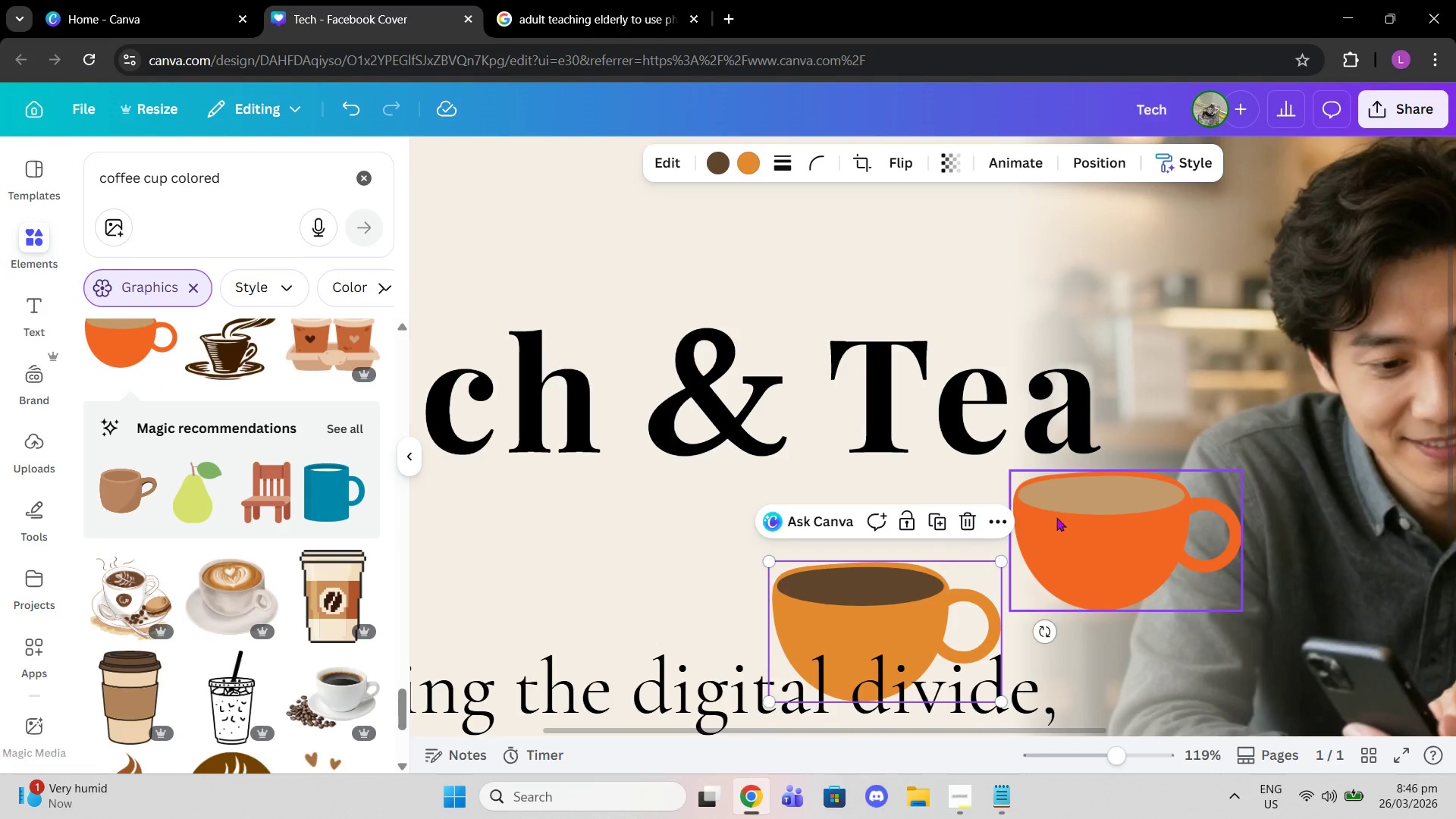 
left_click([1065, 532])
 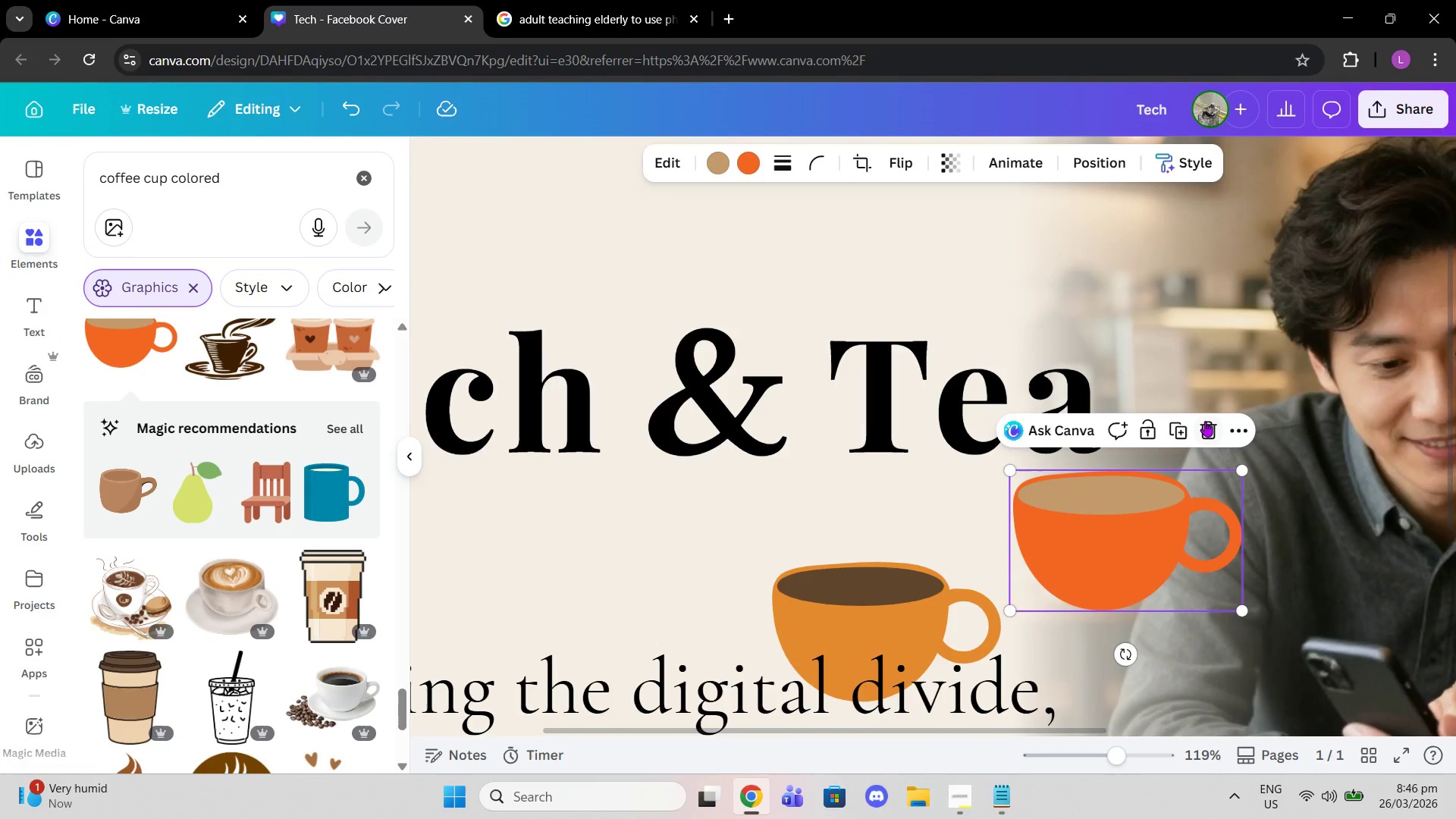 
left_click([1207, 420])
 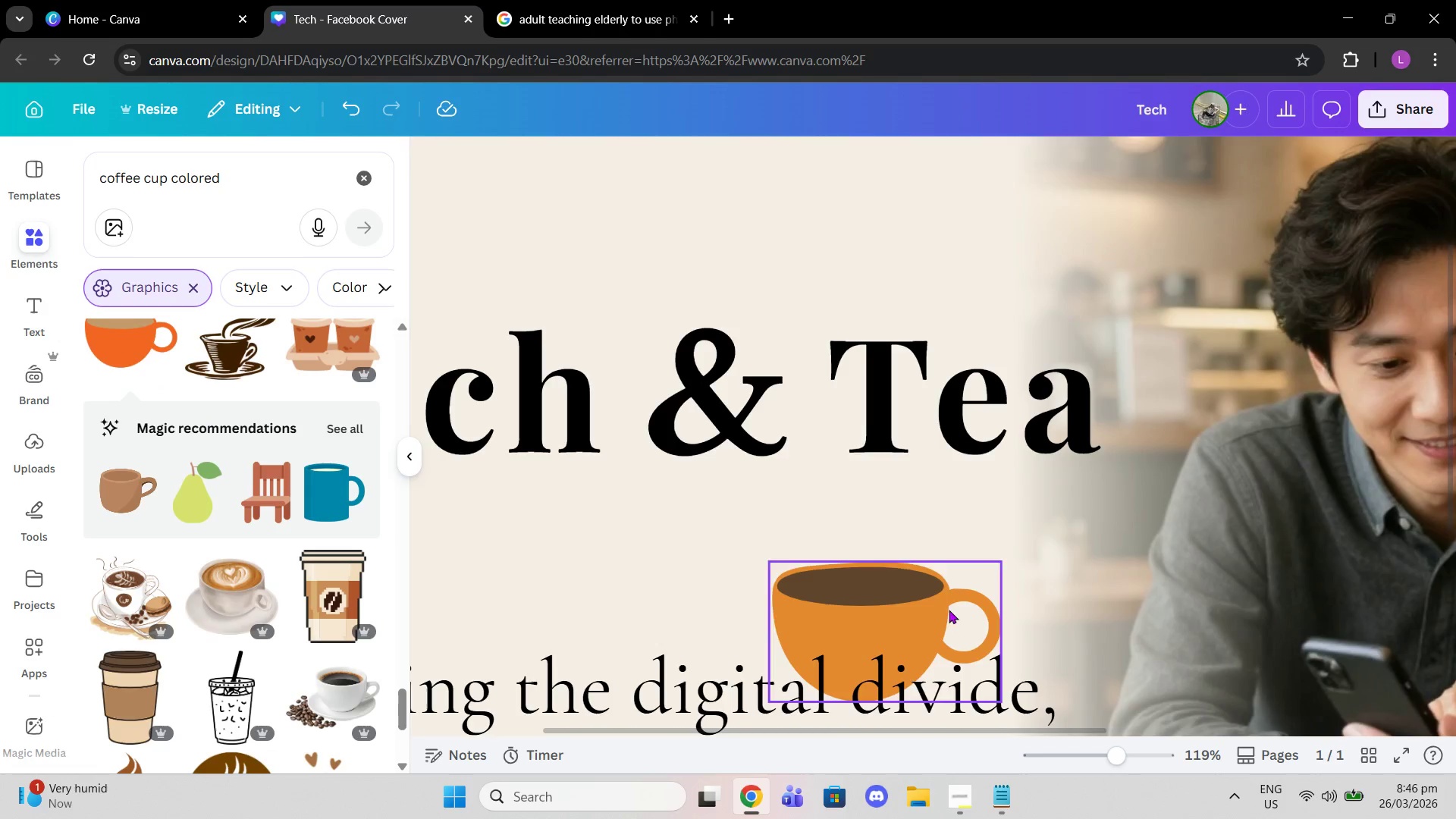 
left_click_drag(start_coordinate=[949, 610], to_coordinate=[968, 452])
 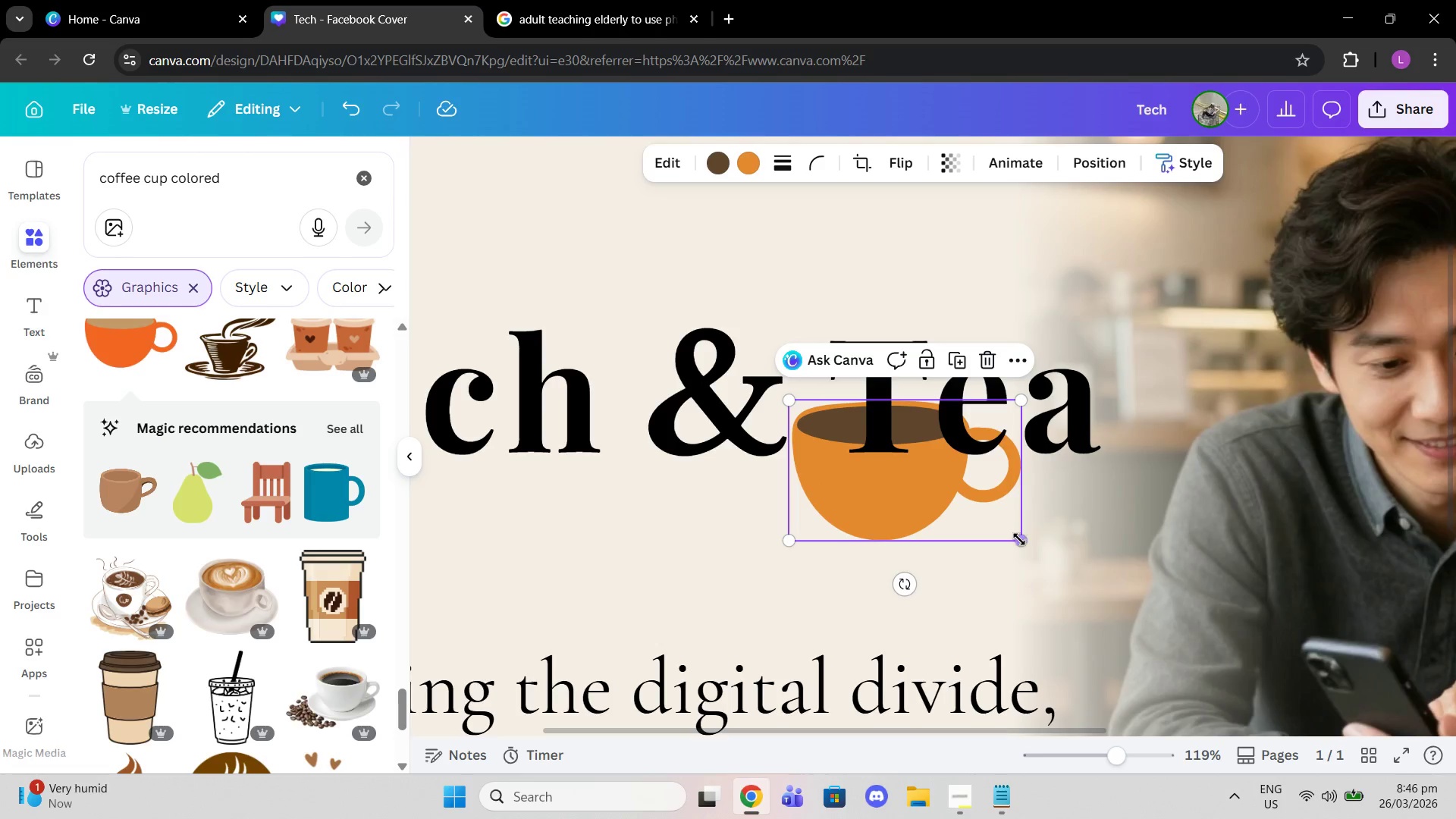 
left_click_drag(start_coordinate=[1019, 539], to_coordinate=[971, 506])
 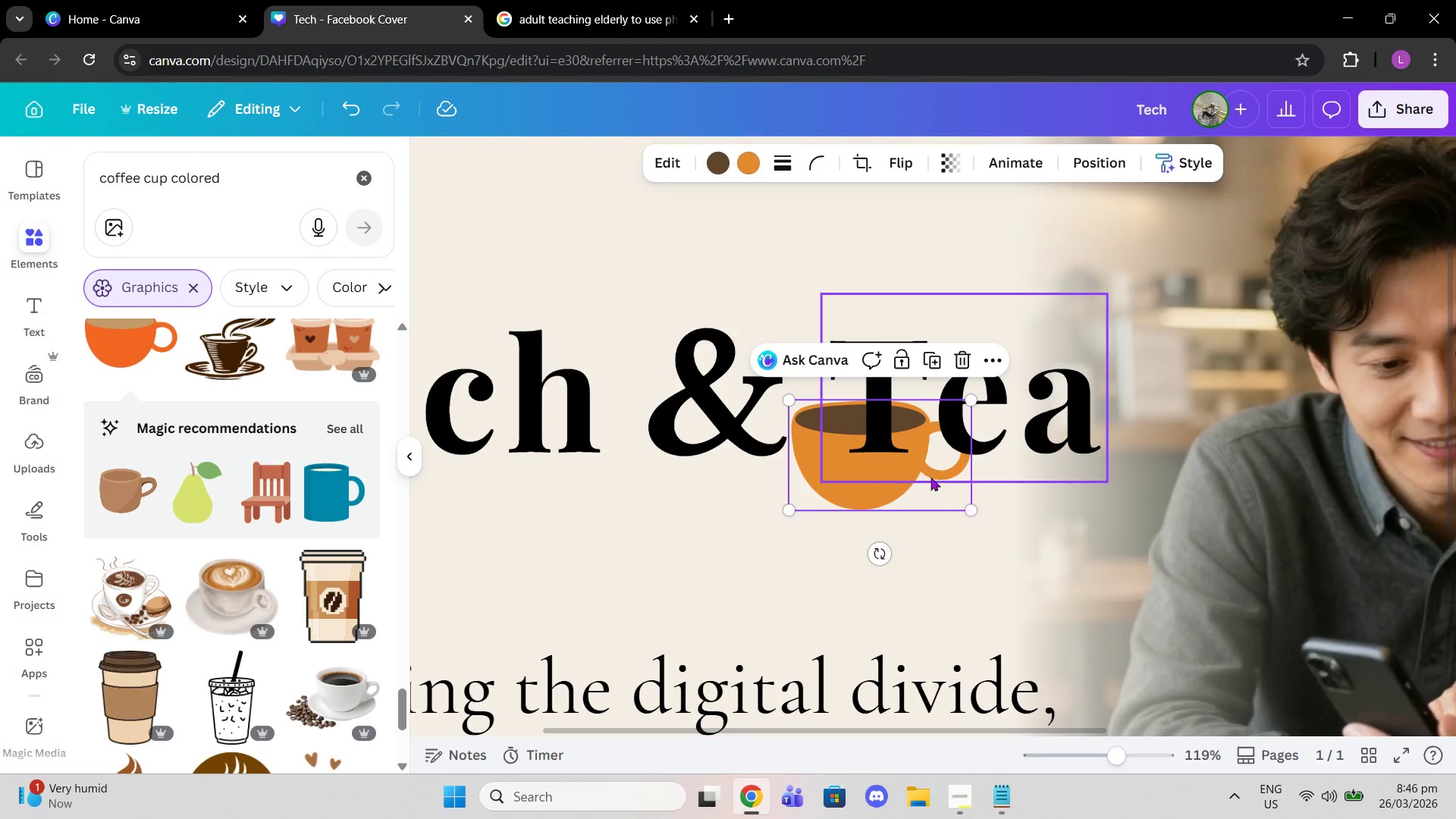 
left_click_drag(start_coordinate=[930, 477], to_coordinate=[949, 482])
 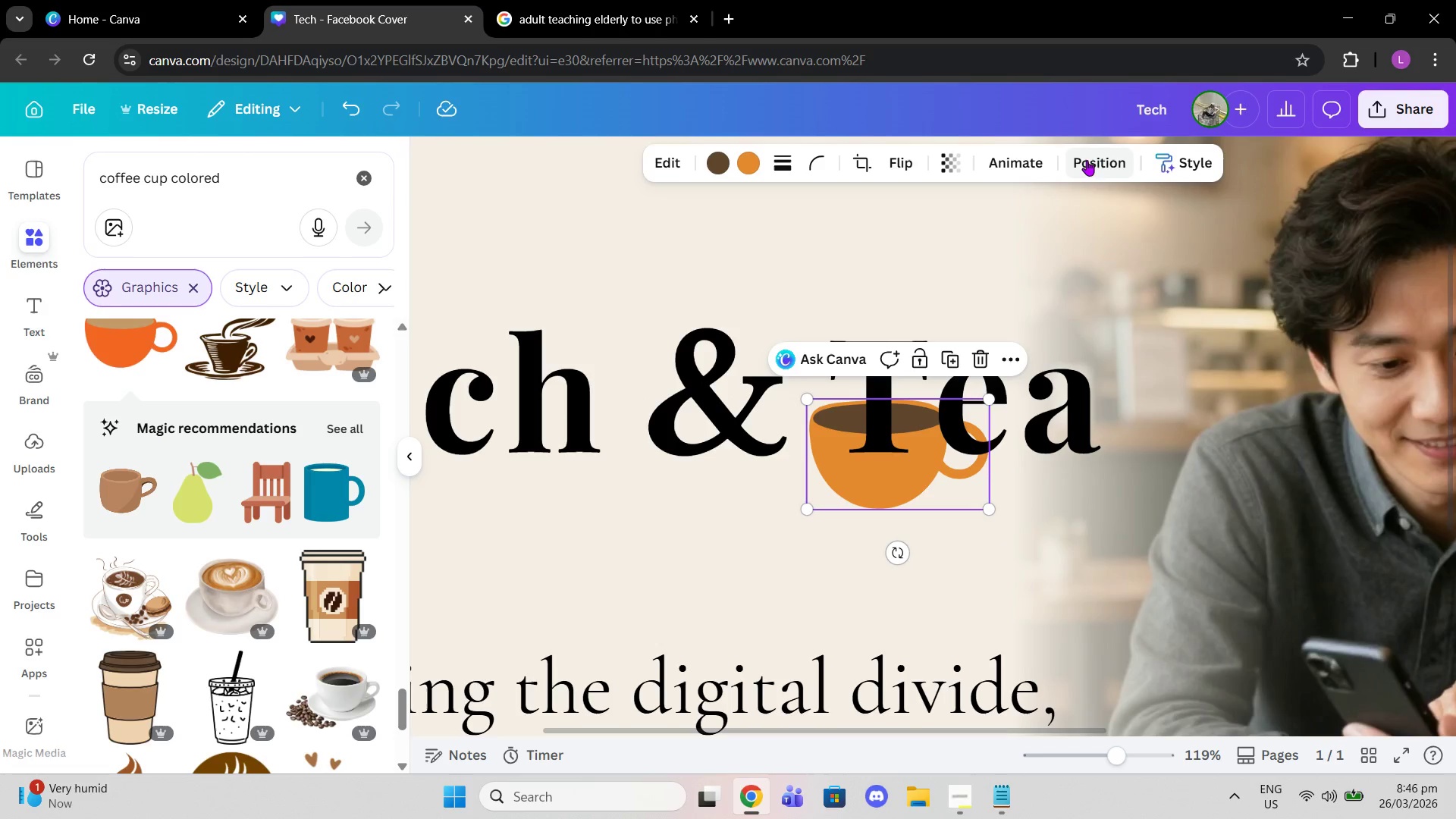 
left_click([1087, 158])
 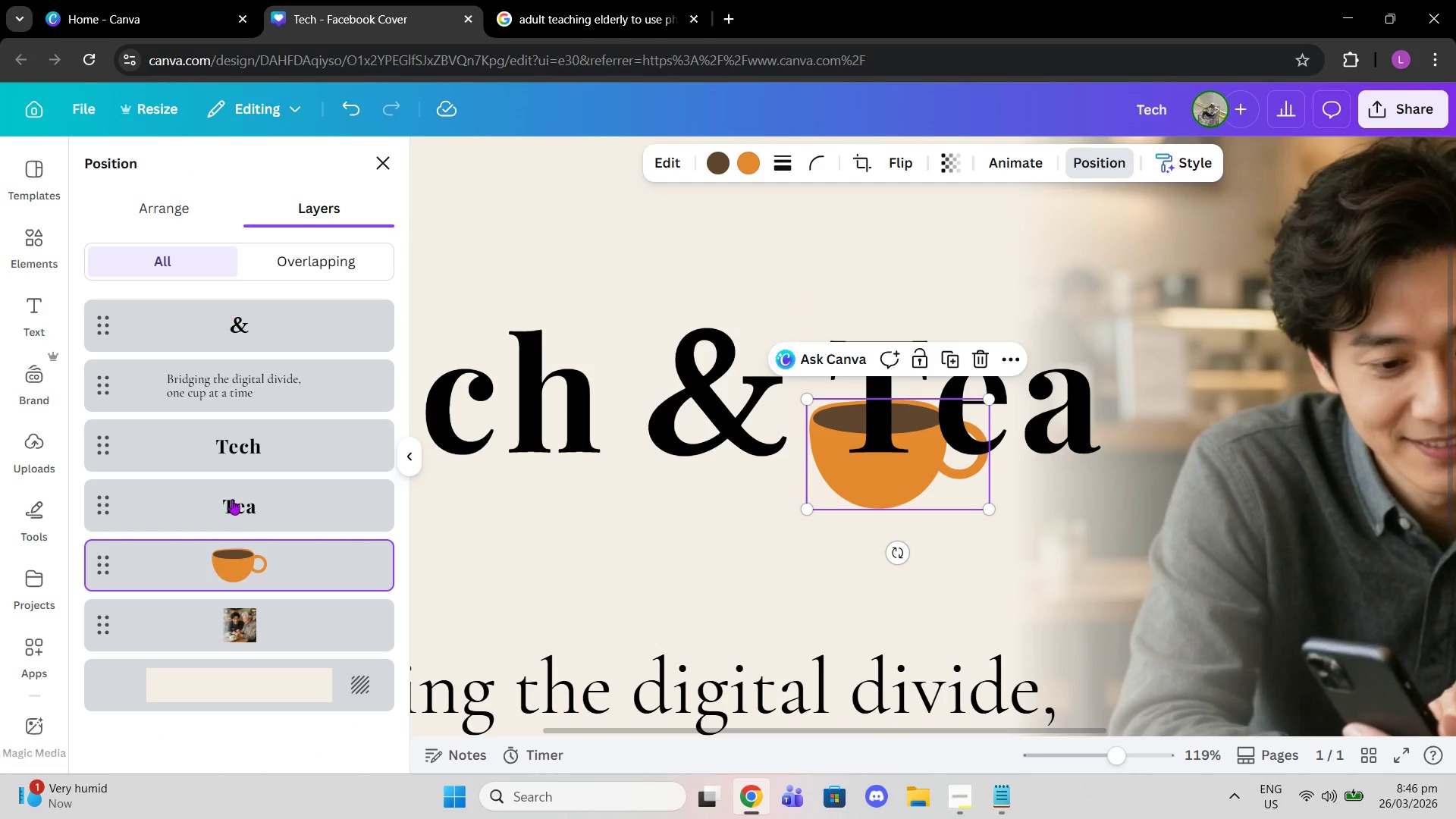 
left_click_drag(start_coordinate=[234, 573], to_coordinate=[230, 293])
 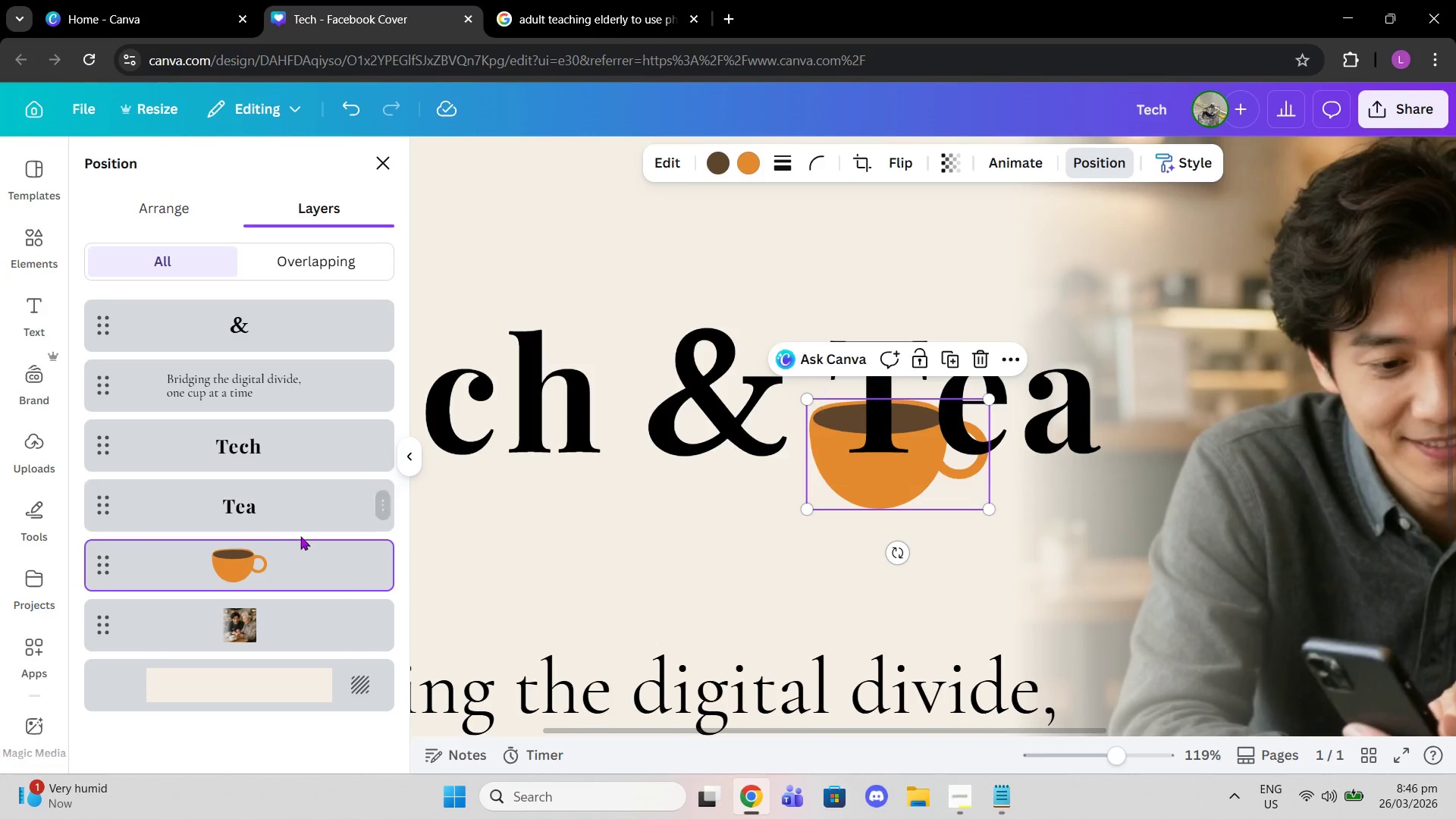 
left_click_drag(start_coordinate=[289, 553], to_coordinate=[267, 302])
 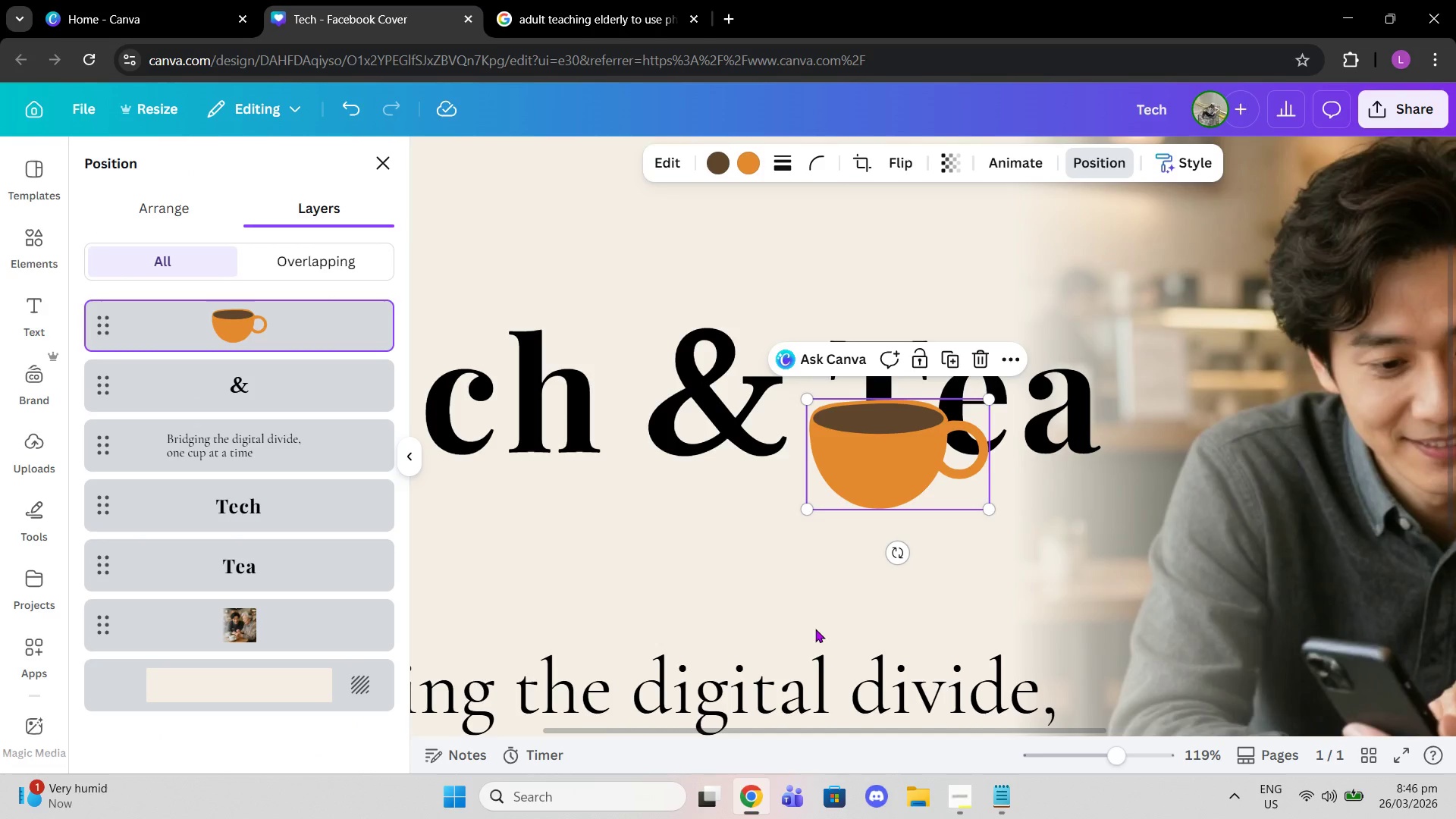 
left_click([815, 629])
 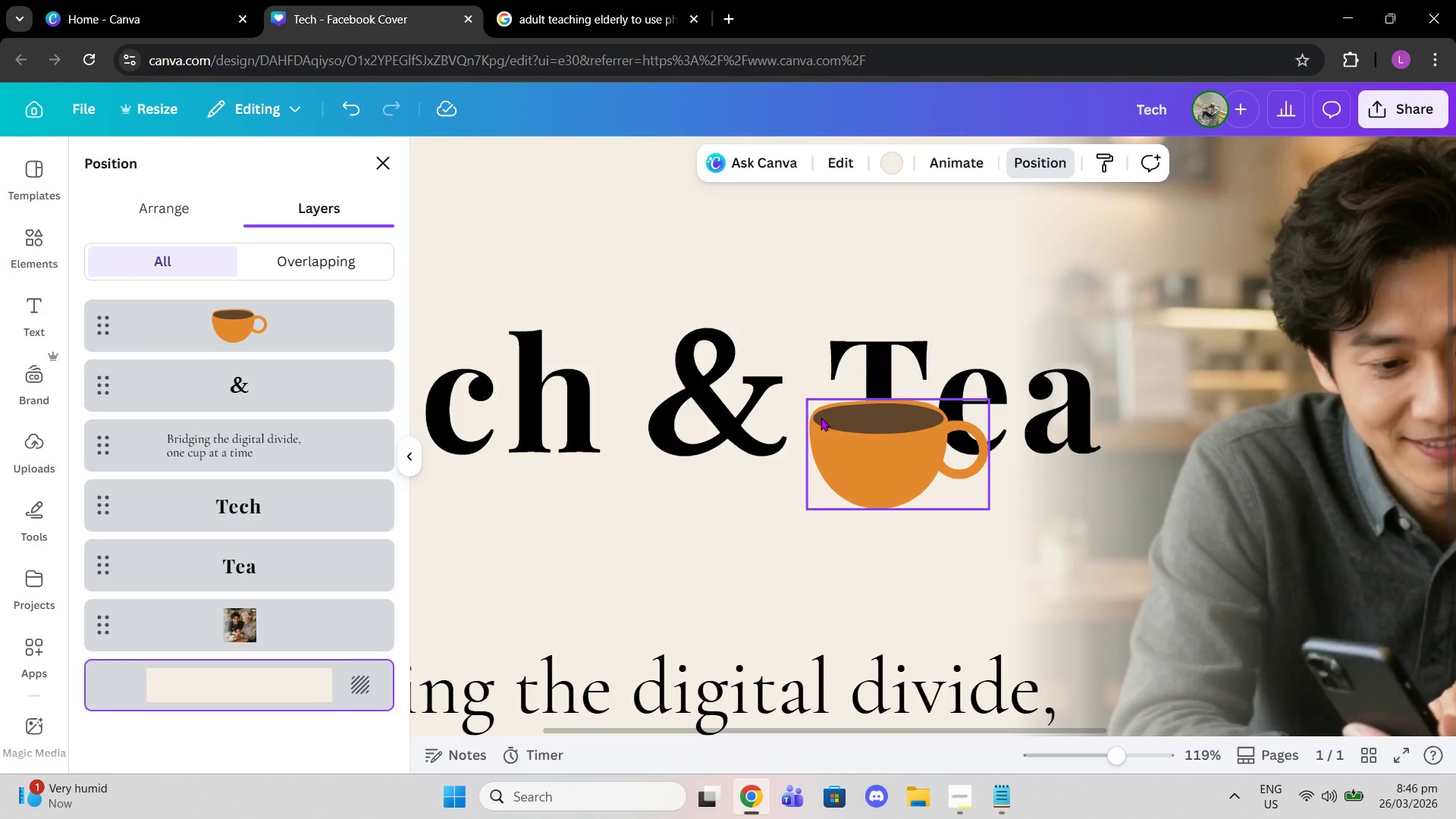 
left_click([821, 417])
 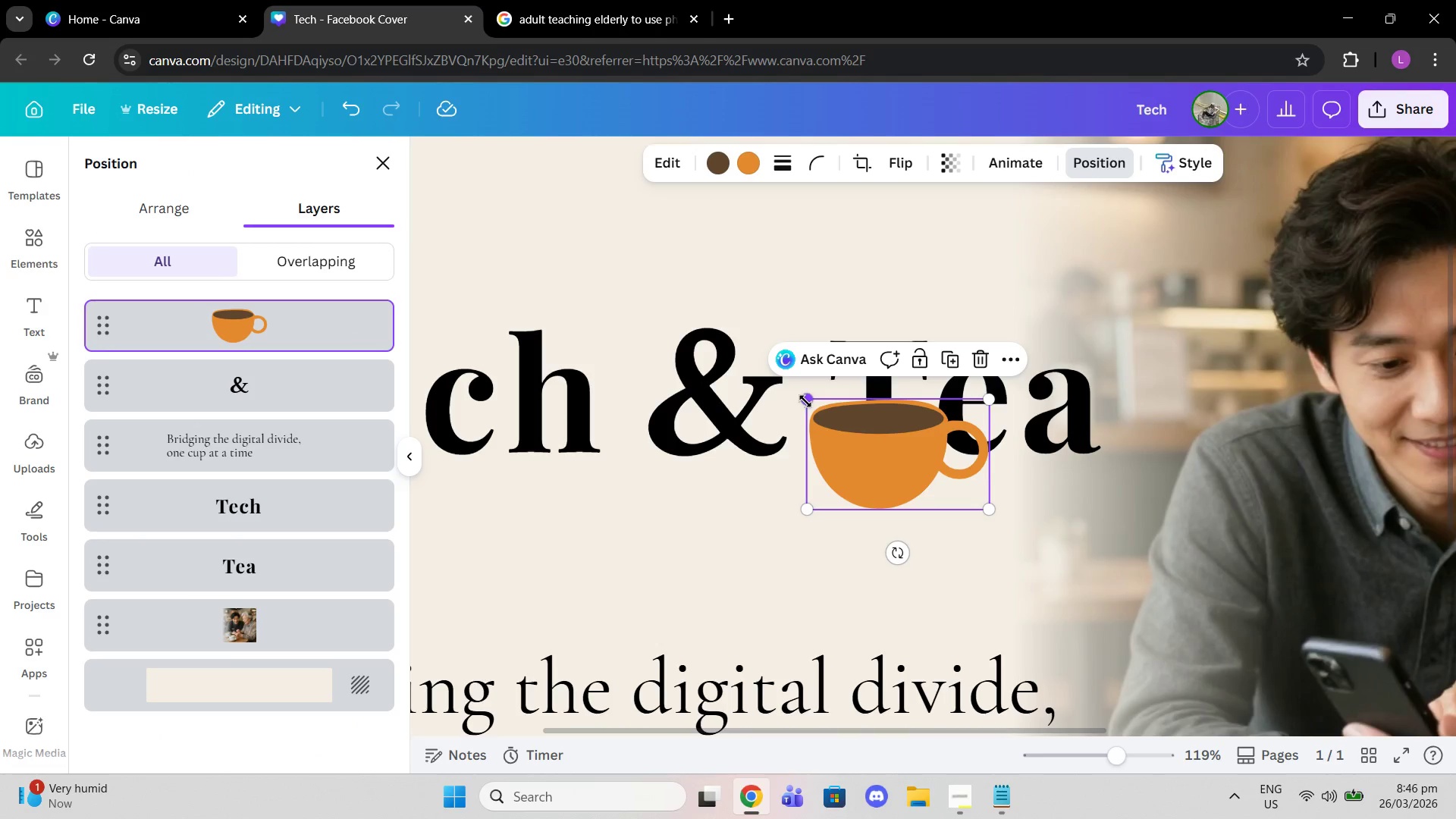 
left_click_drag(start_coordinate=[805, 401], to_coordinate=[814, 404])
 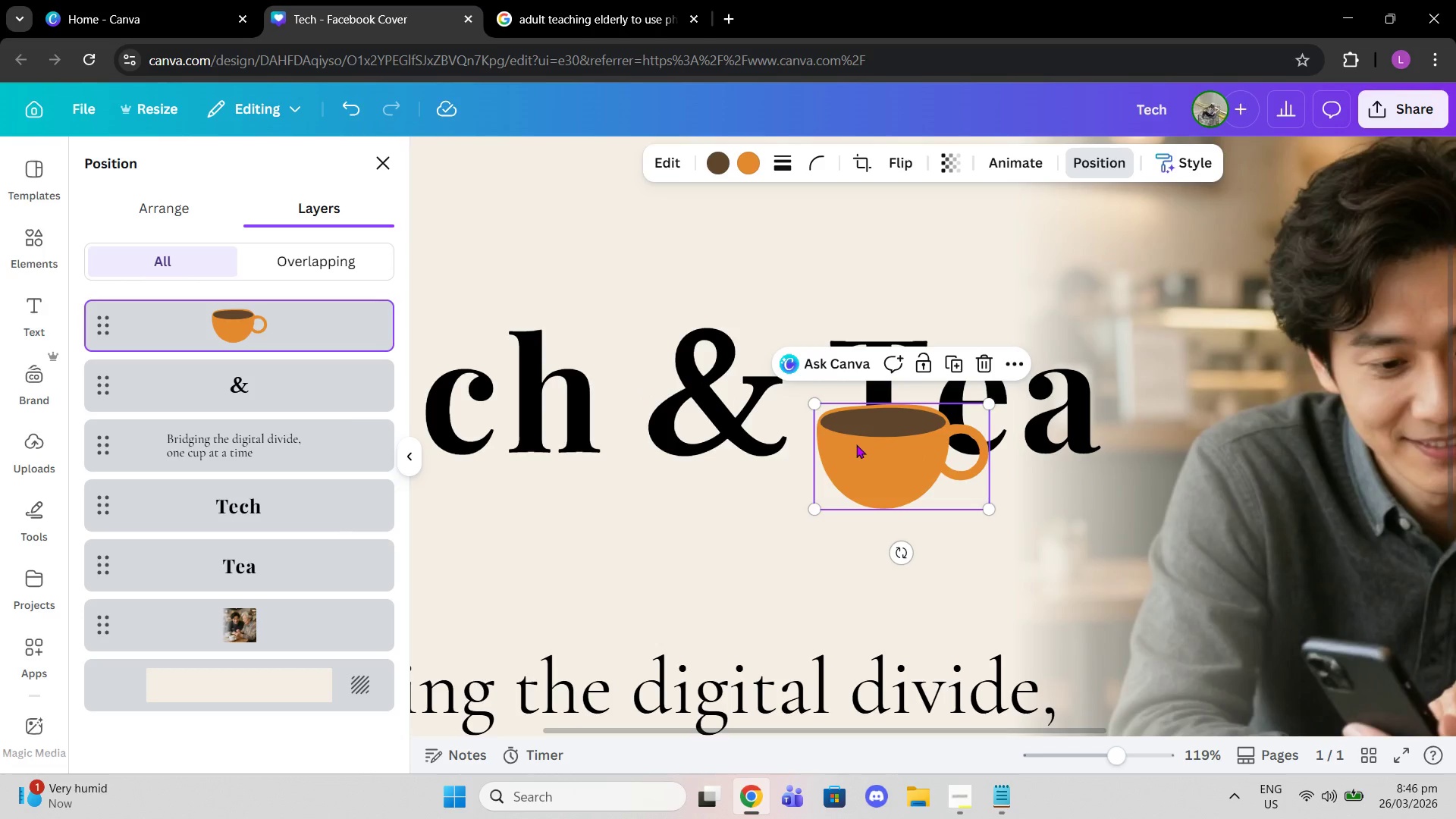 
left_click_drag(start_coordinate=[856, 444], to_coordinate=[849, 452])
 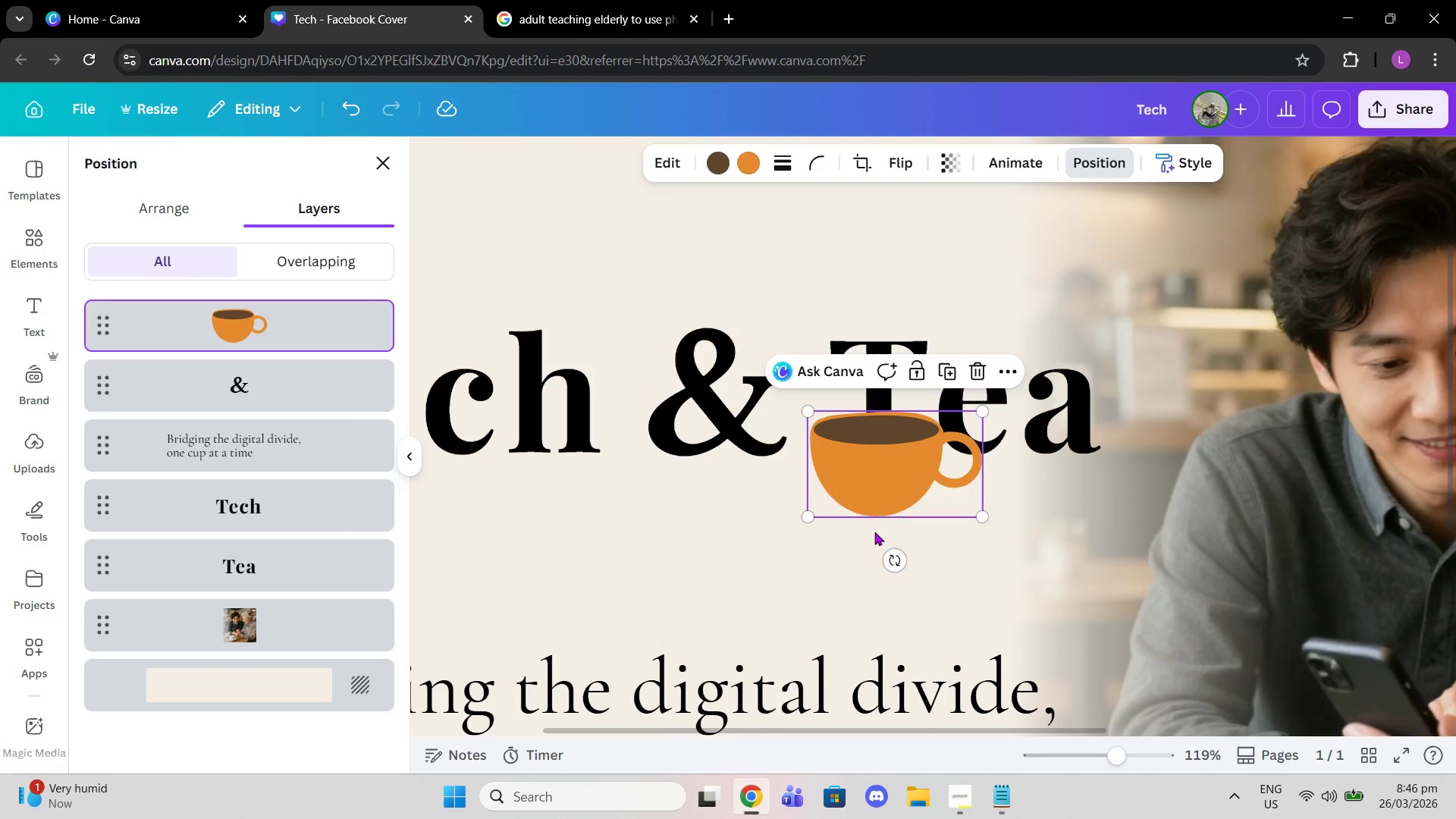 
left_click([874, 532])
 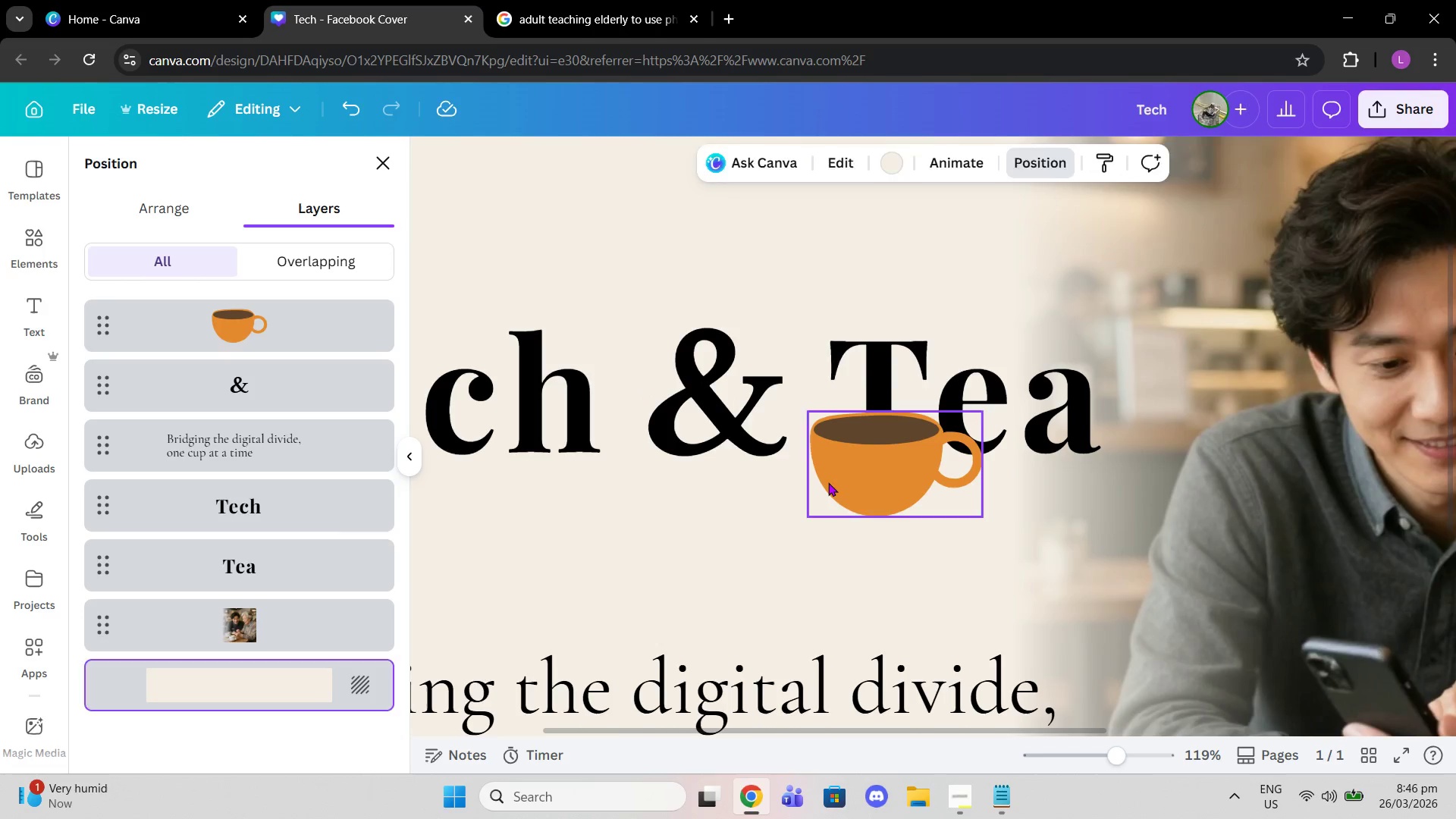 
left_click([828, 482])
 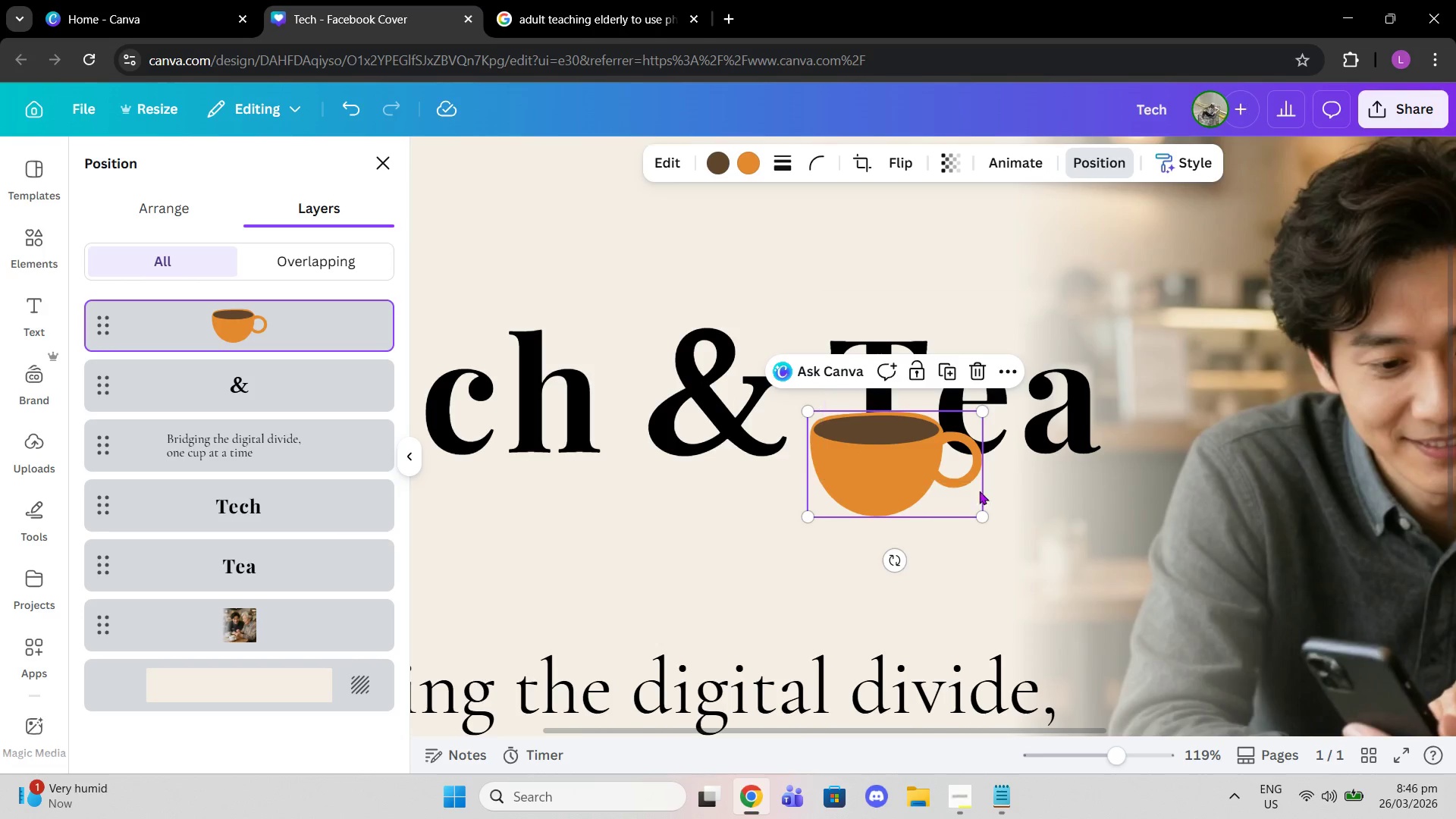 
wait(5.02)
 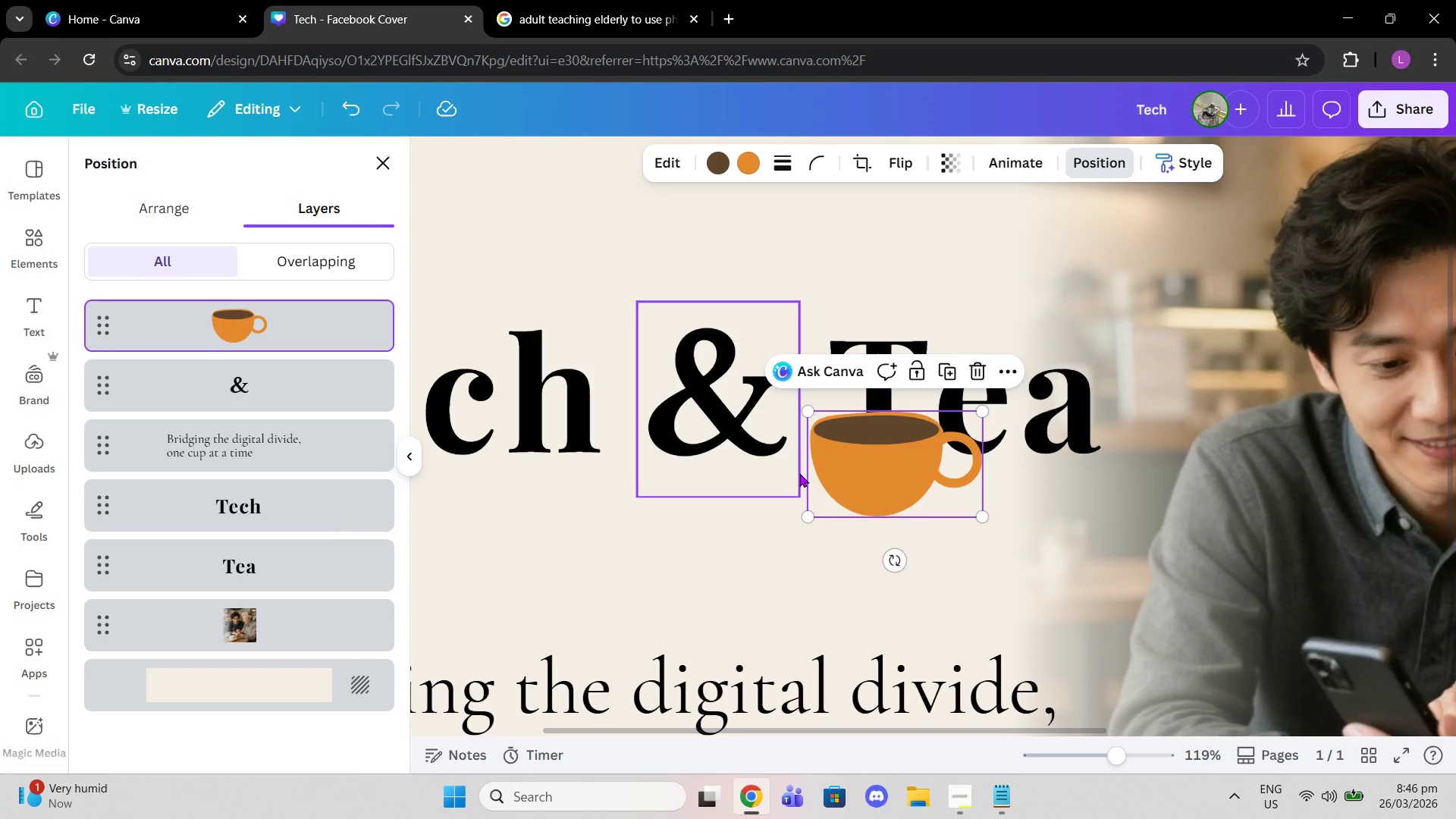 
left_click_drag(start_coordinate=[984, 517], to_coordinate=[973, 511])
 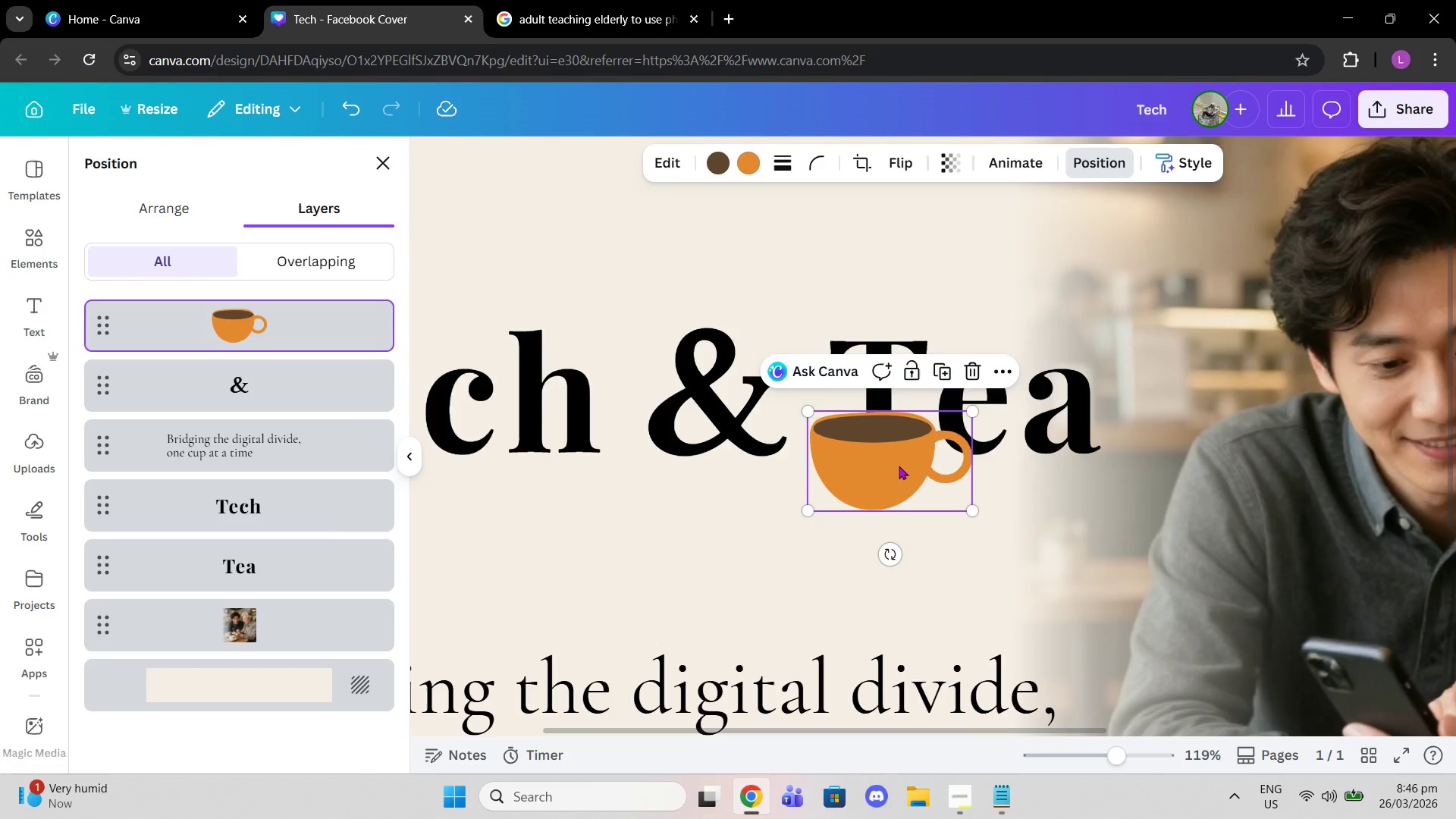 
left_click_drag(start_coordinate=[899, 466], to_coordinate=[904, 462])
 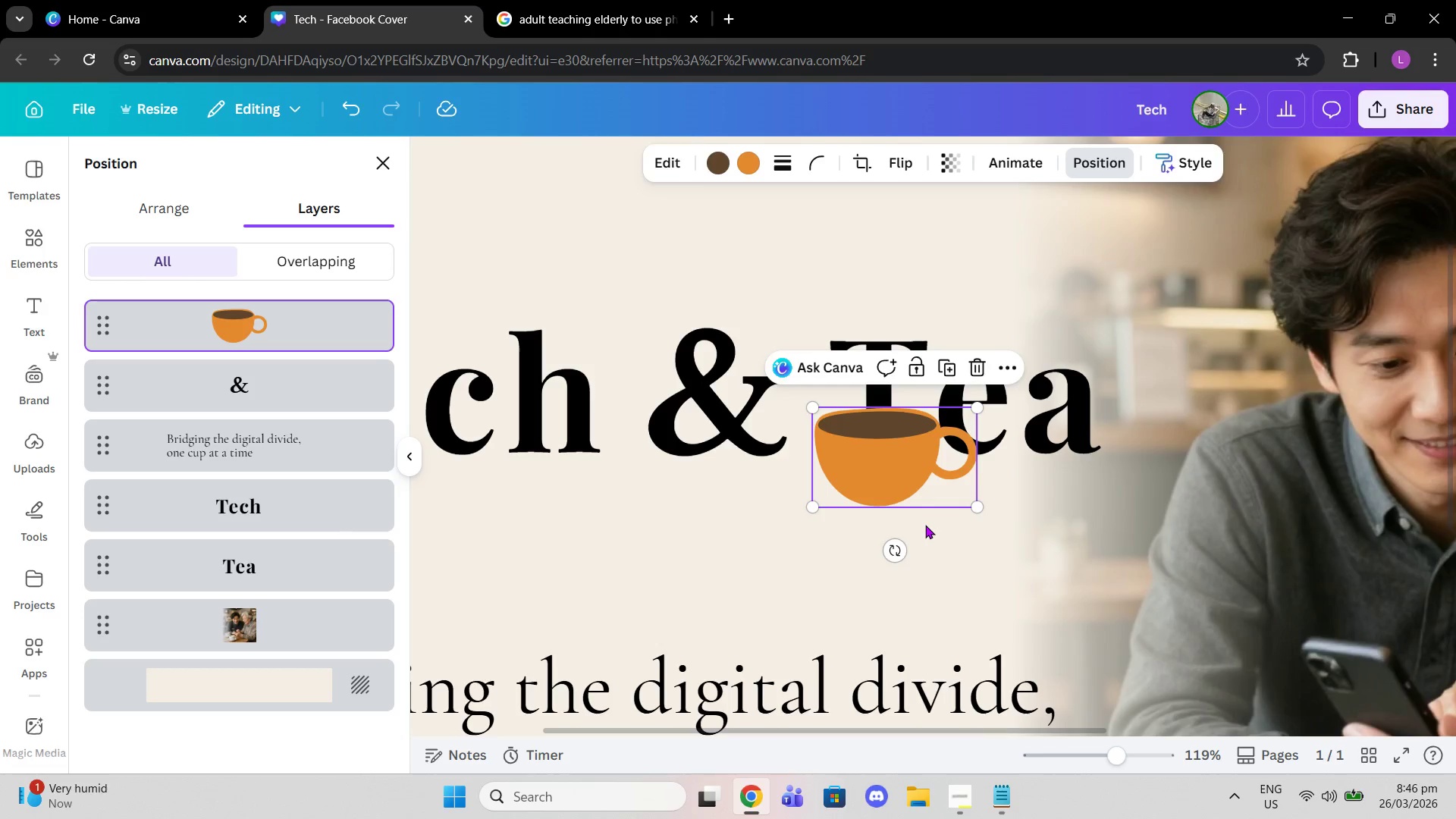 
left_click([925, 525])
 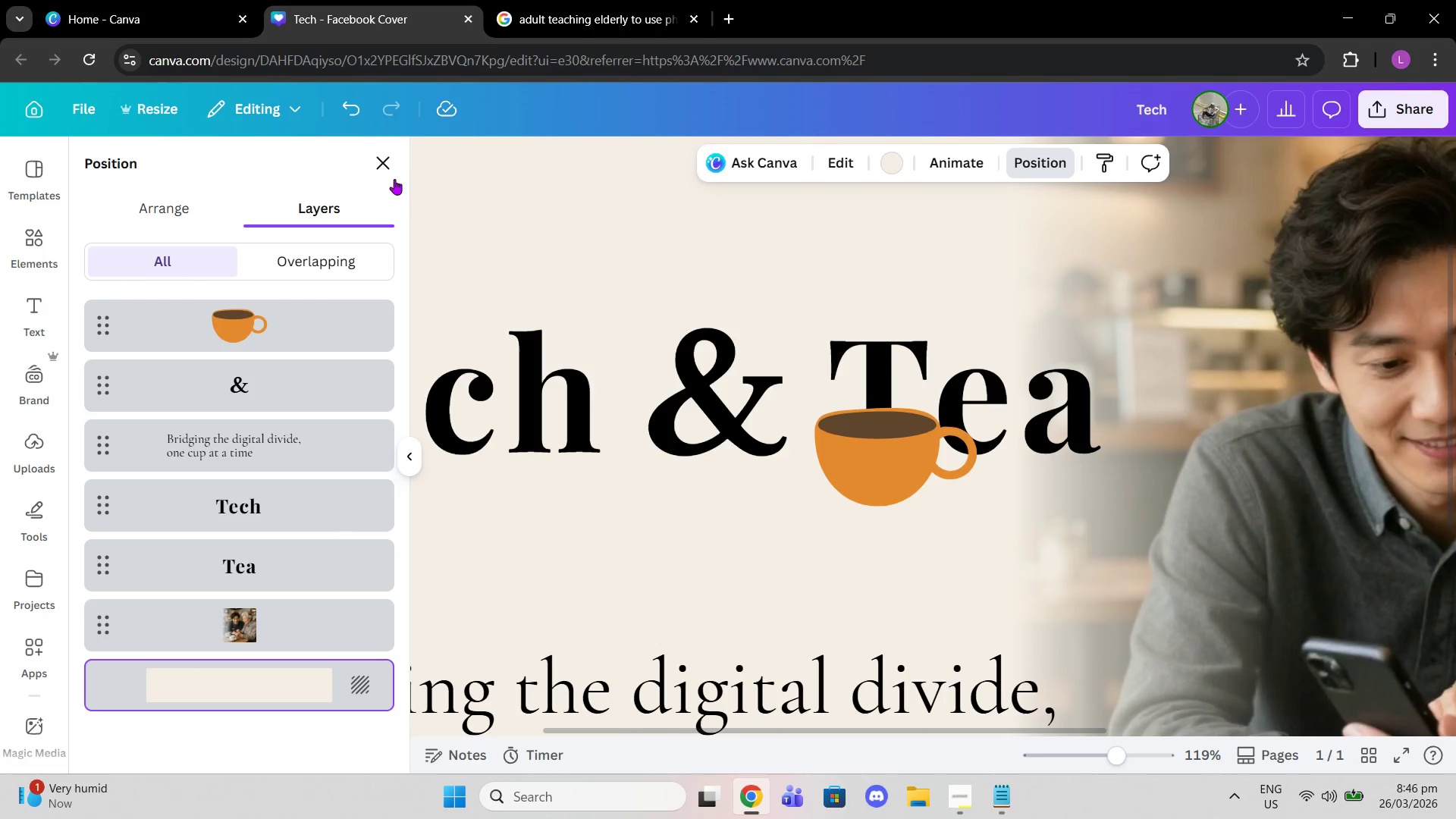 
left_click([386, 175])
 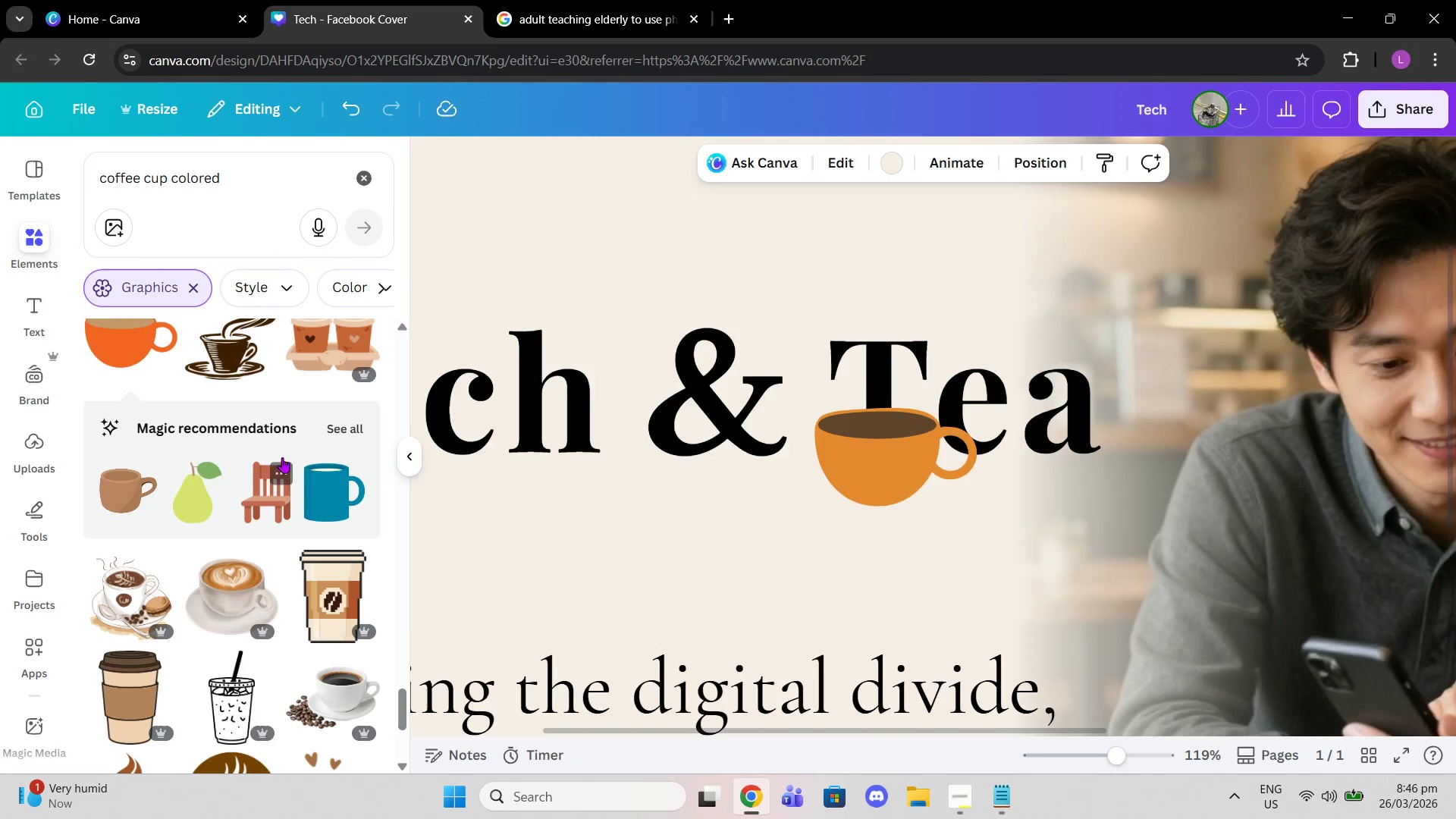 
scroll: coordinate [273, 450], scroll_direction: down, amount: 6.0
 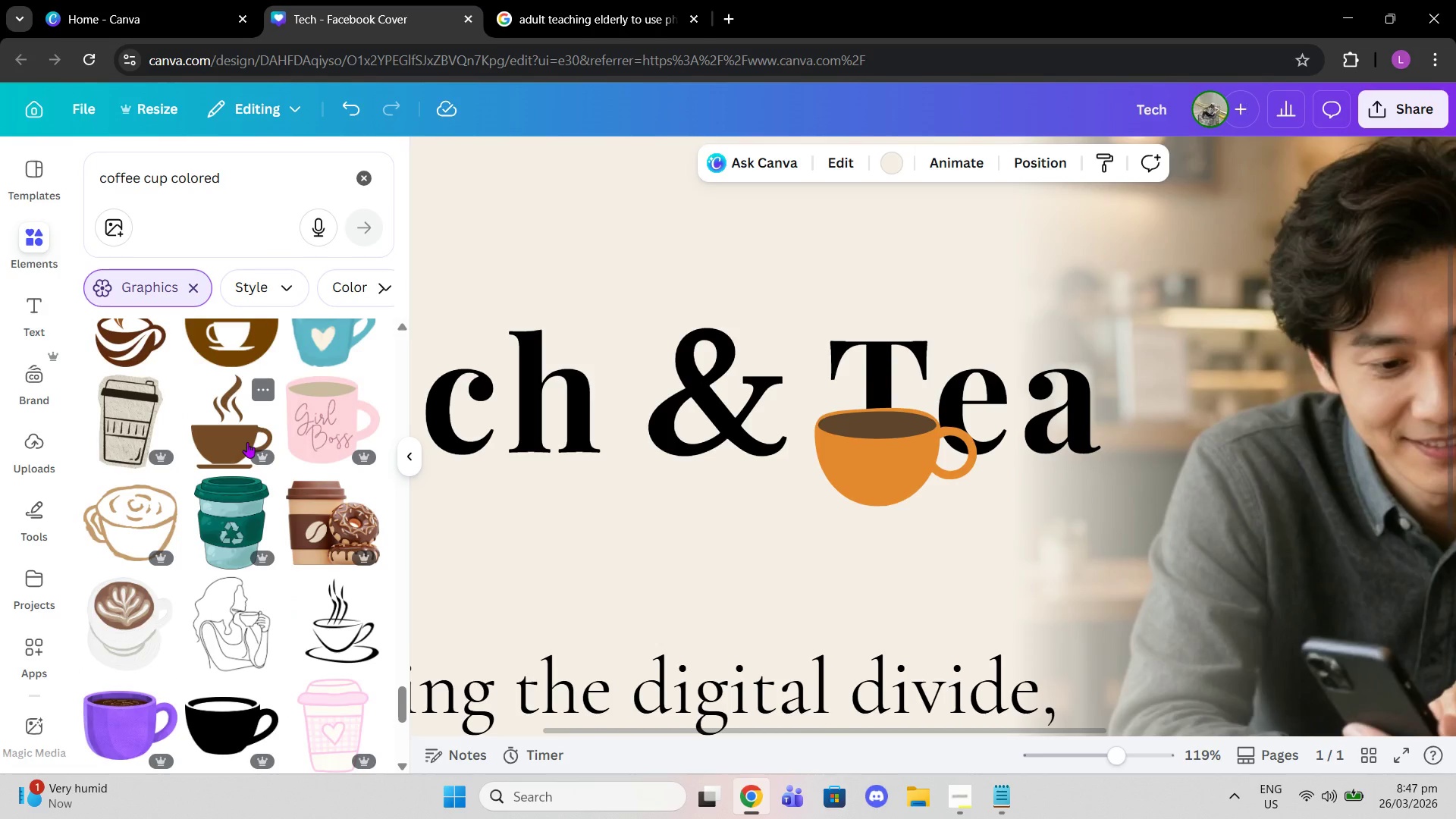 
left_click([247, 442])
 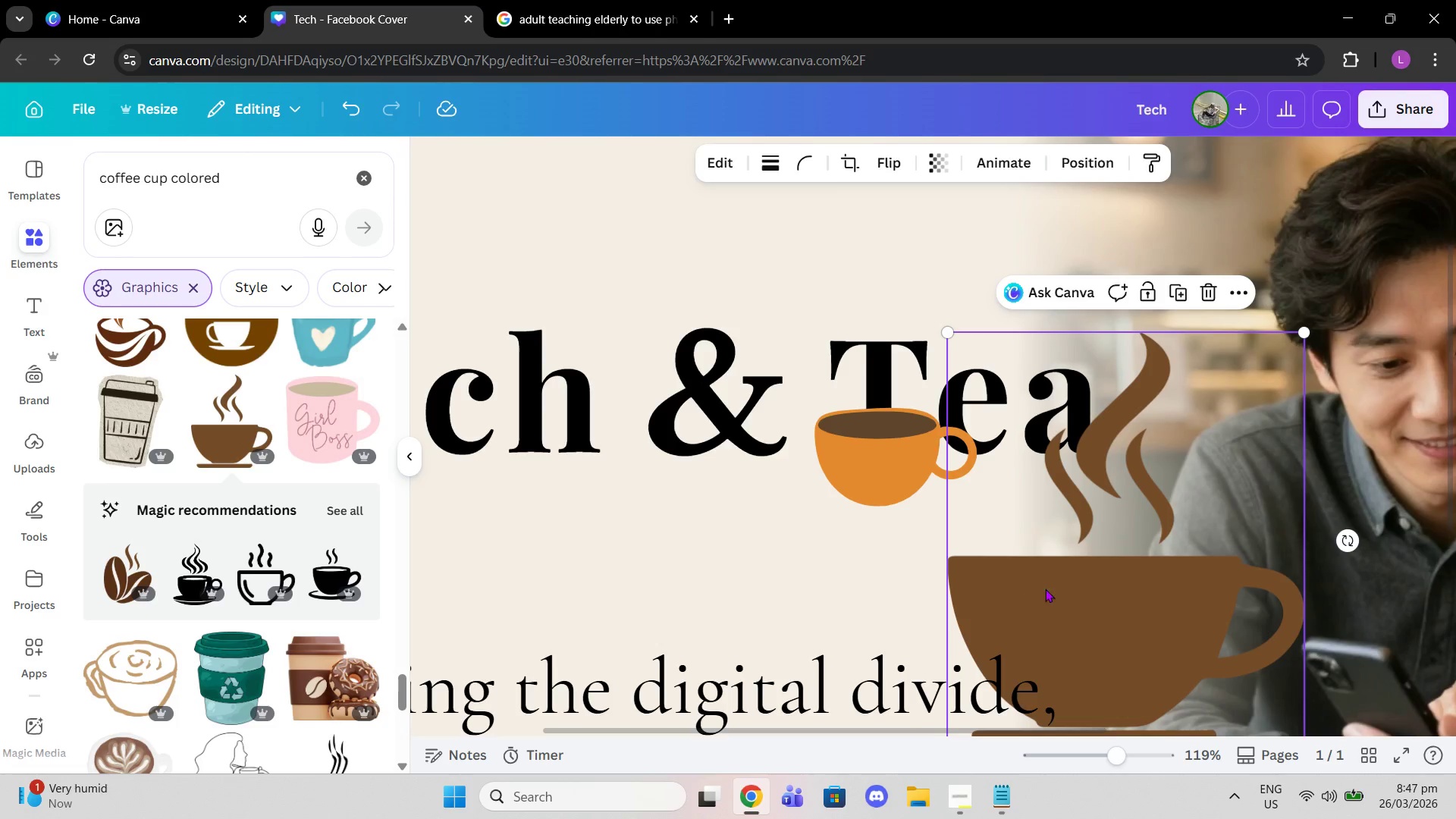 
left_click_drag(start_coordinate=[1077, 592], to_coordinate=[822, 466])
 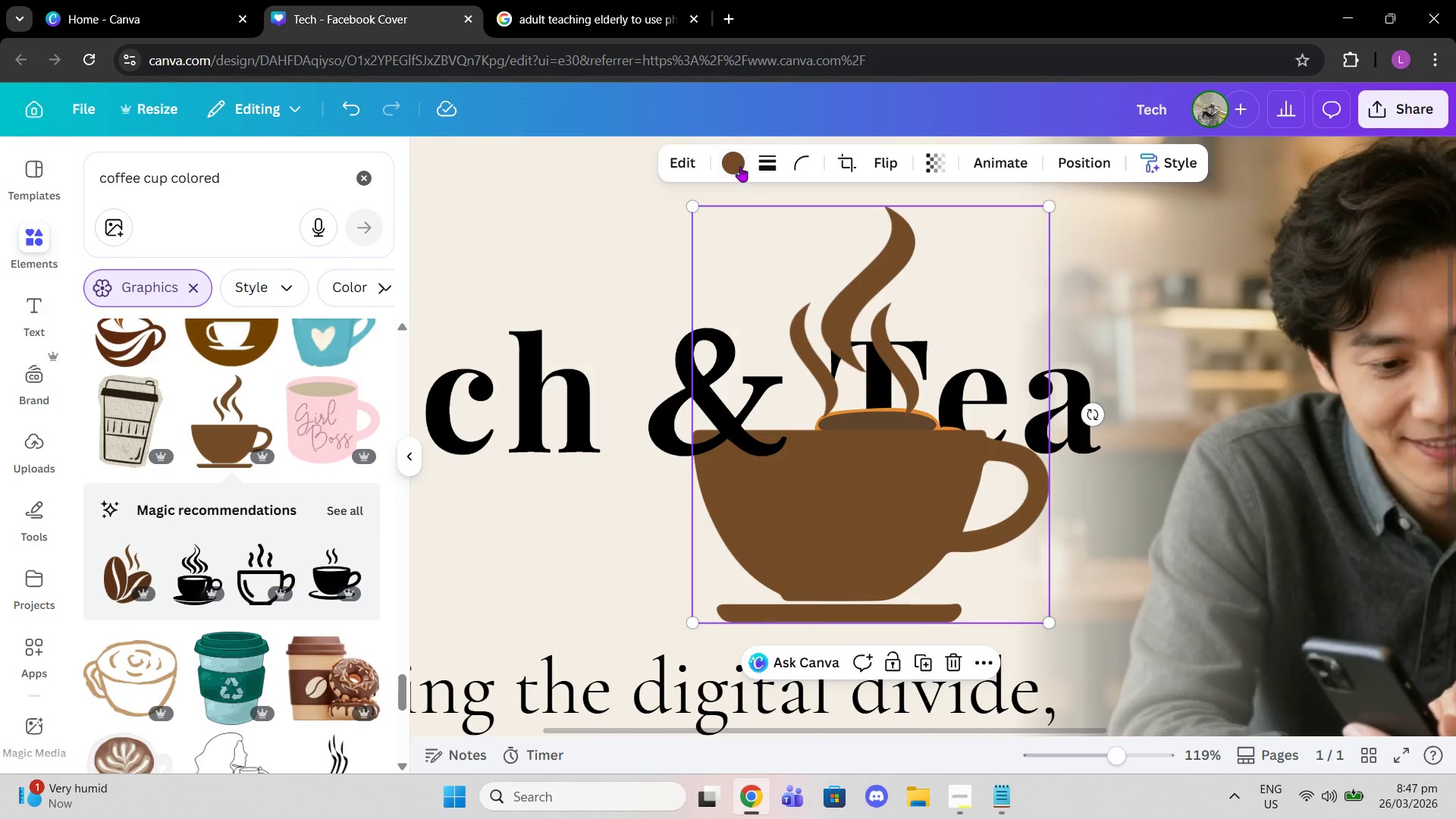 
left_click([739, 166])
 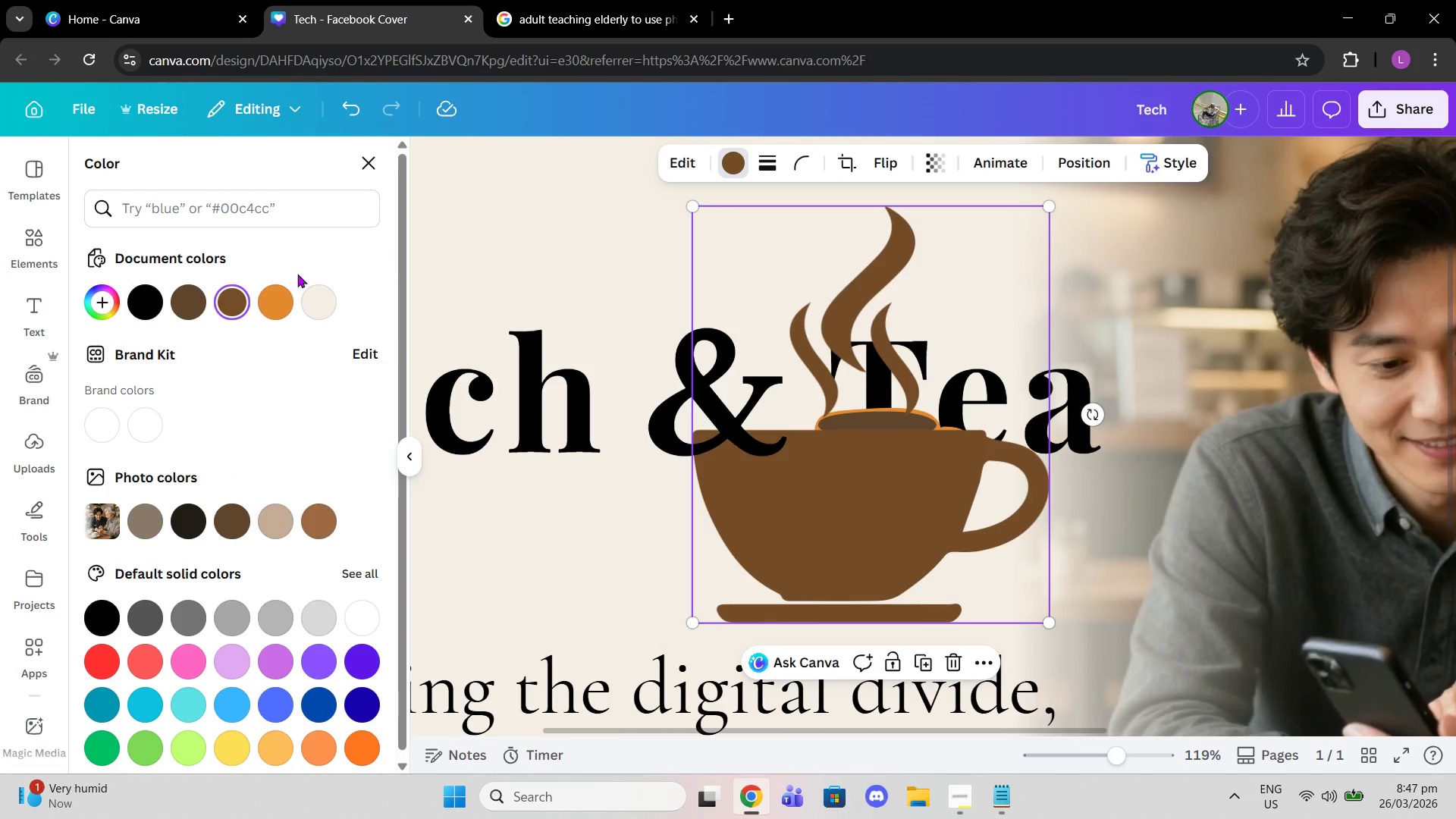 
left_click([278, 294])
 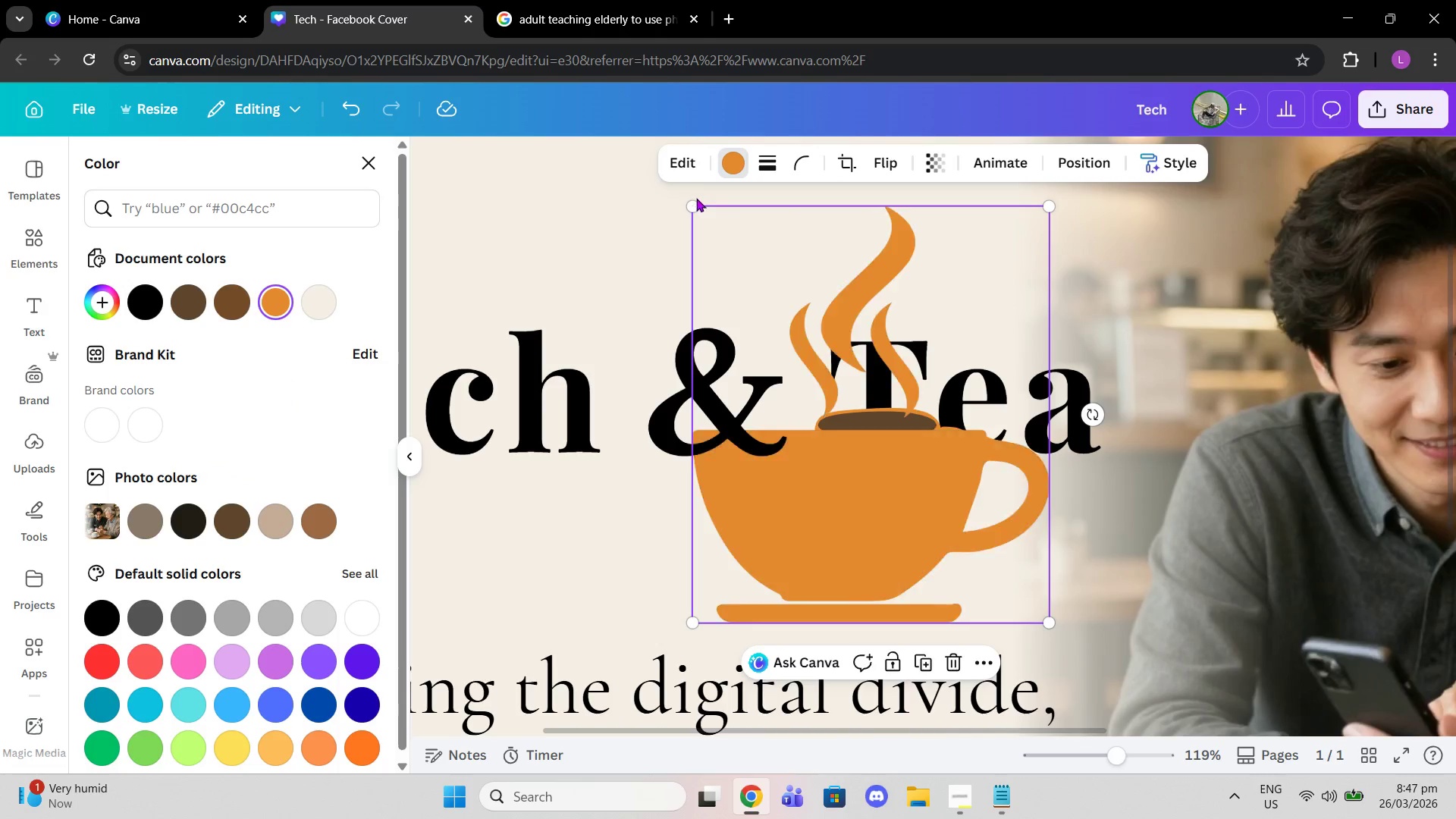 
left_click_drag(start_coordinate=[691, 209], to_coordinate=[921, 475])
 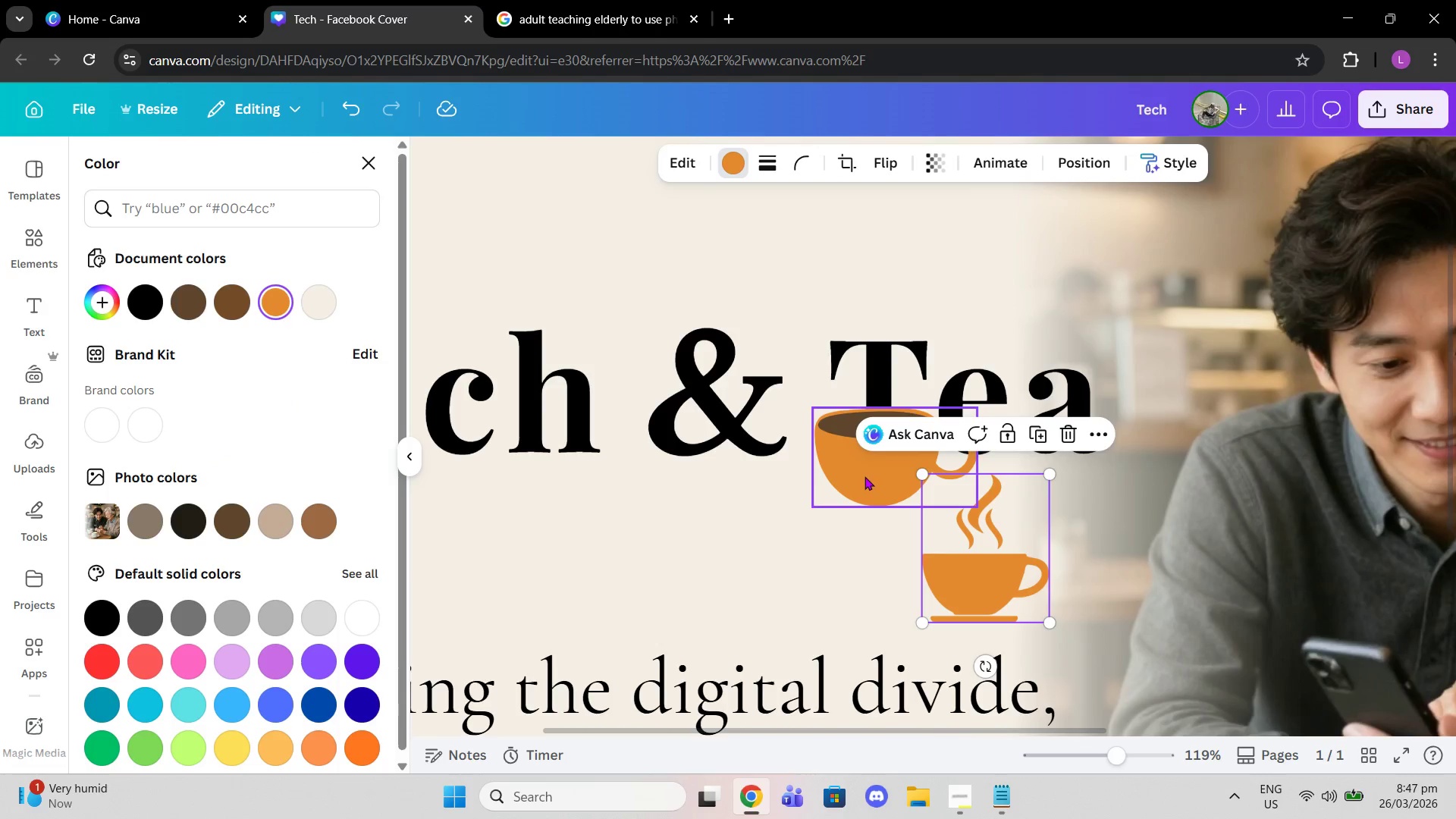 
left_click([864, 476])
 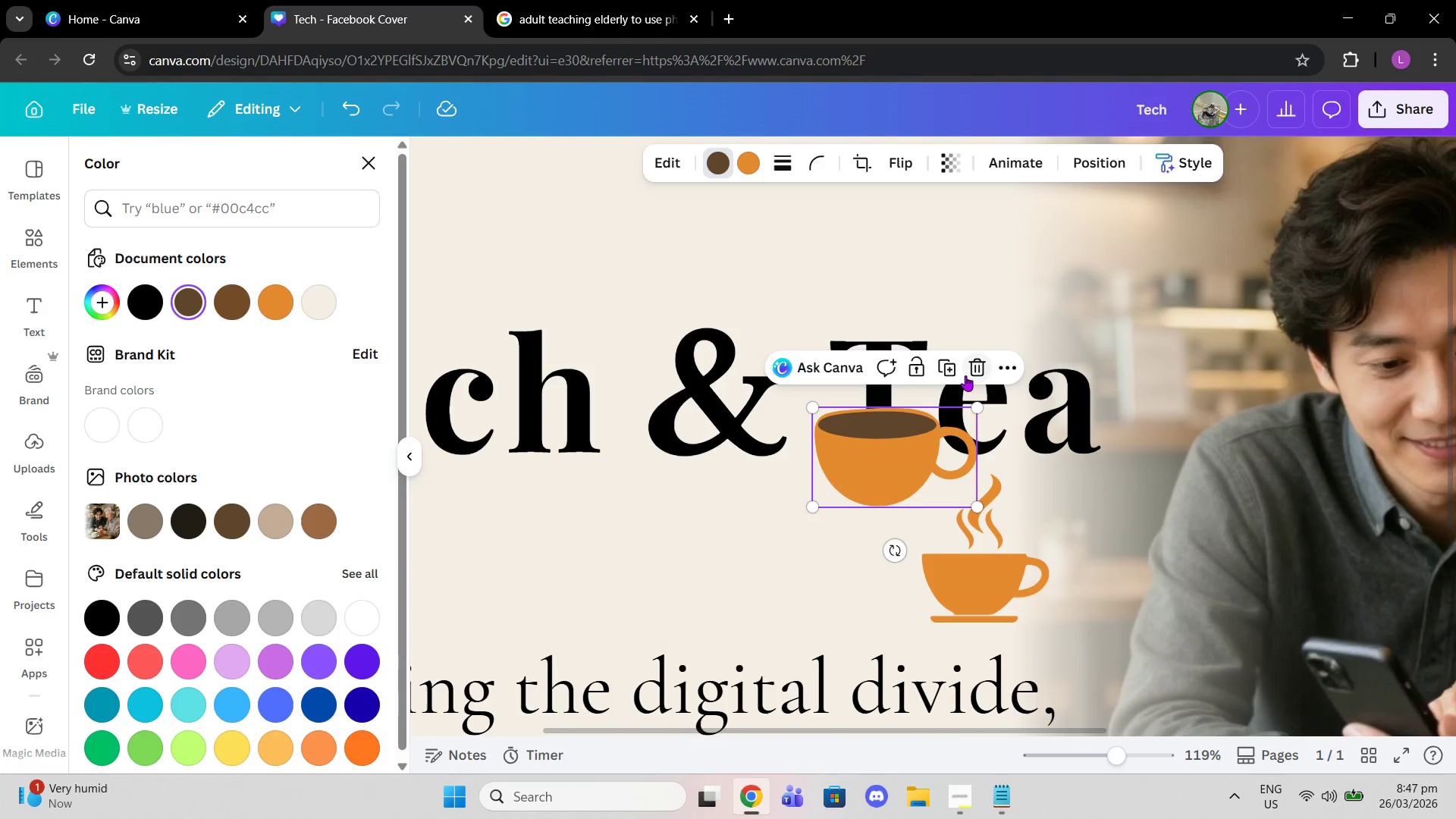 
left_click([965, 375])
 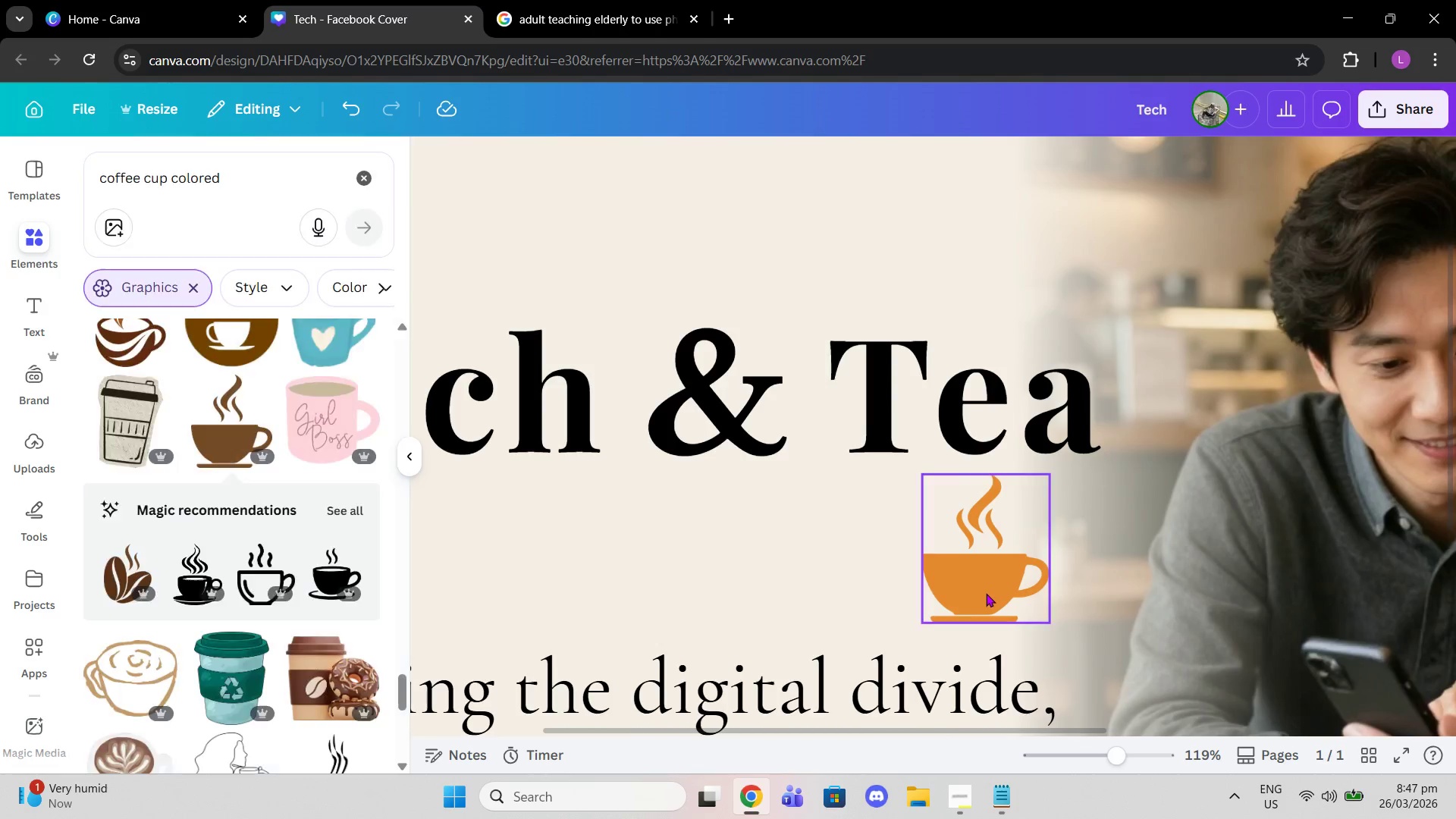 
left_click_drag(start_coordinate=[986, 593], to_coordinate=[883, 449])
 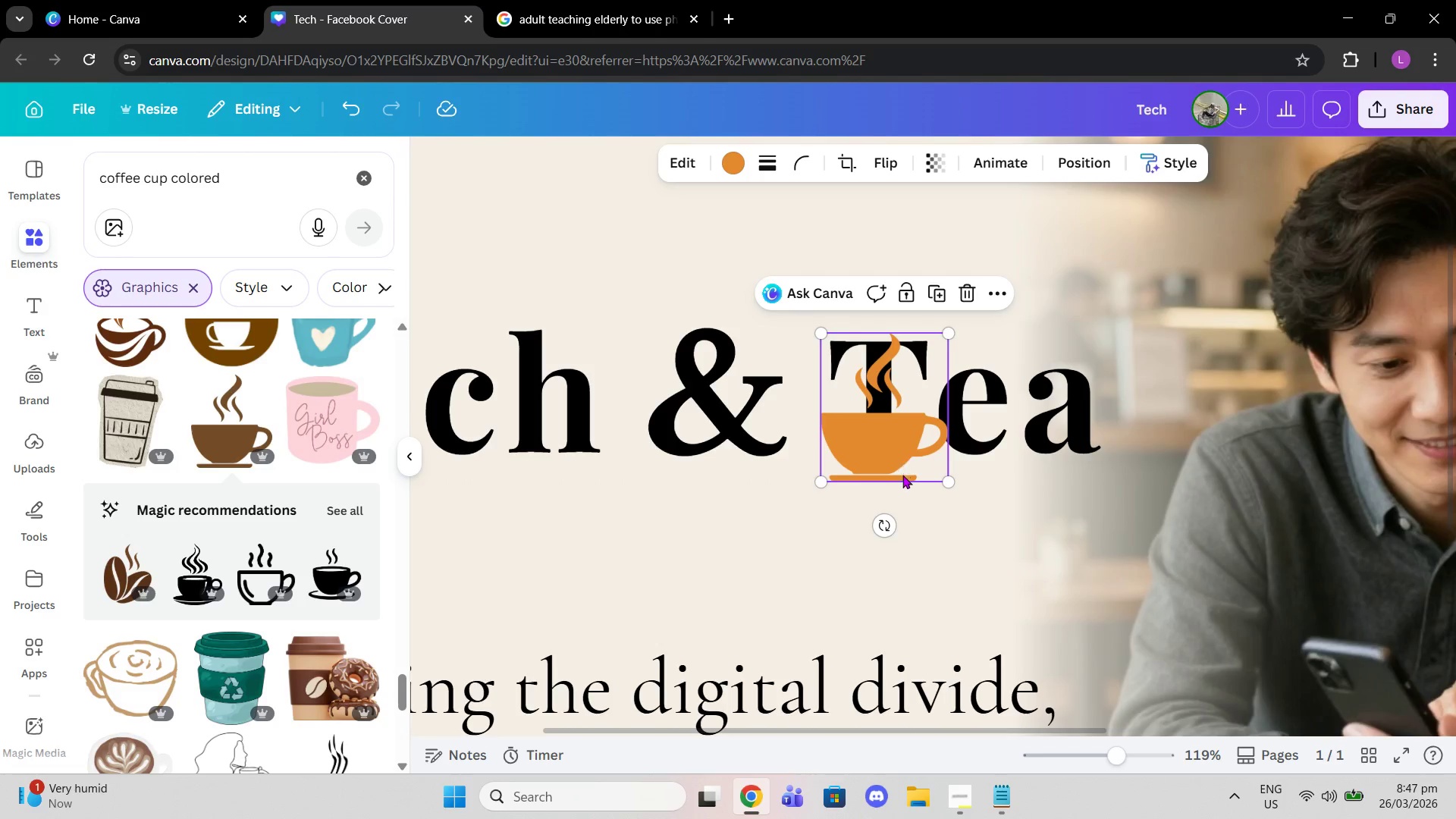 
wait(5.31)
 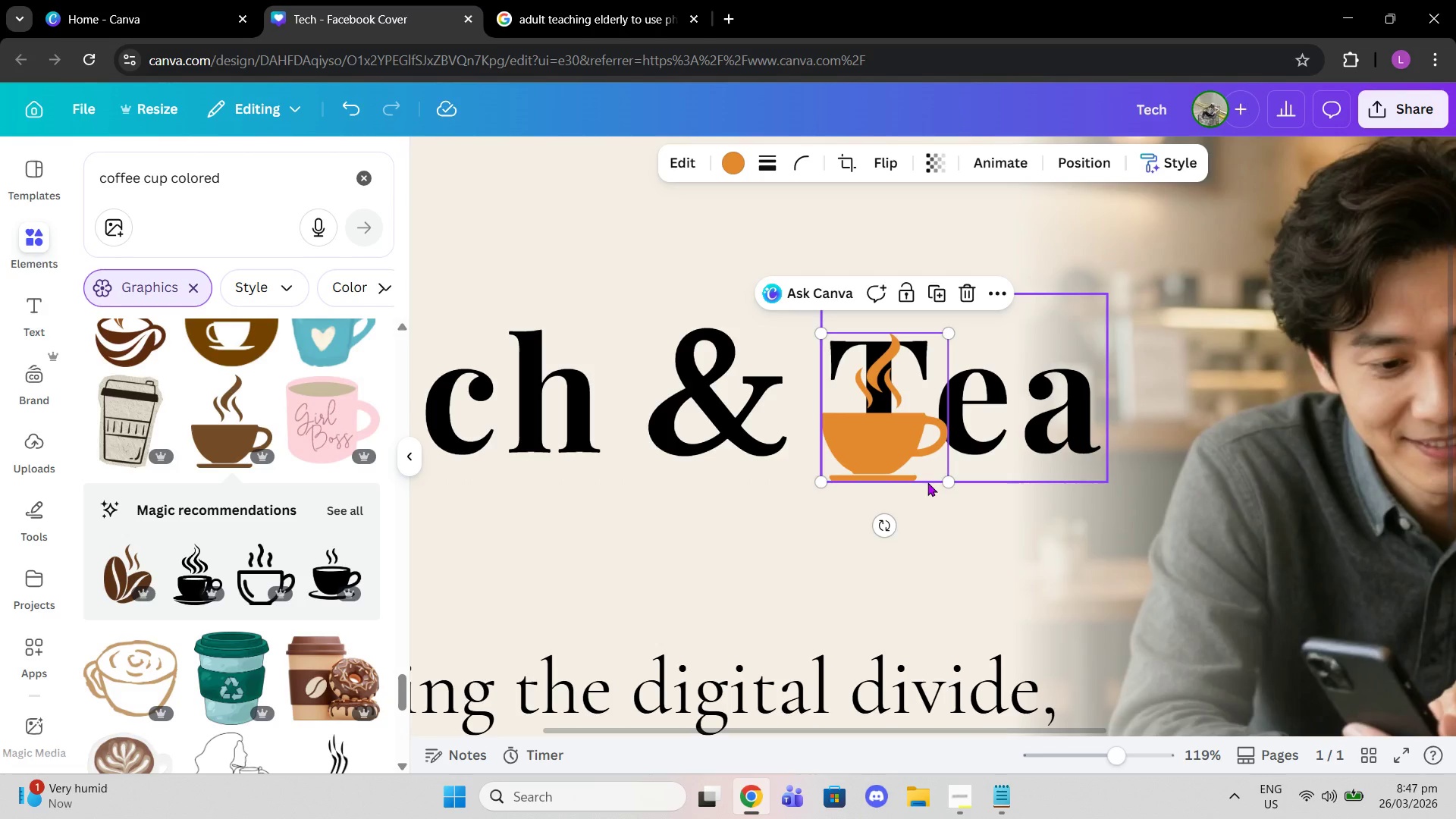 
left_click_drag(start_coordinate=[821, 482], to_coordinate=[801, 504])
 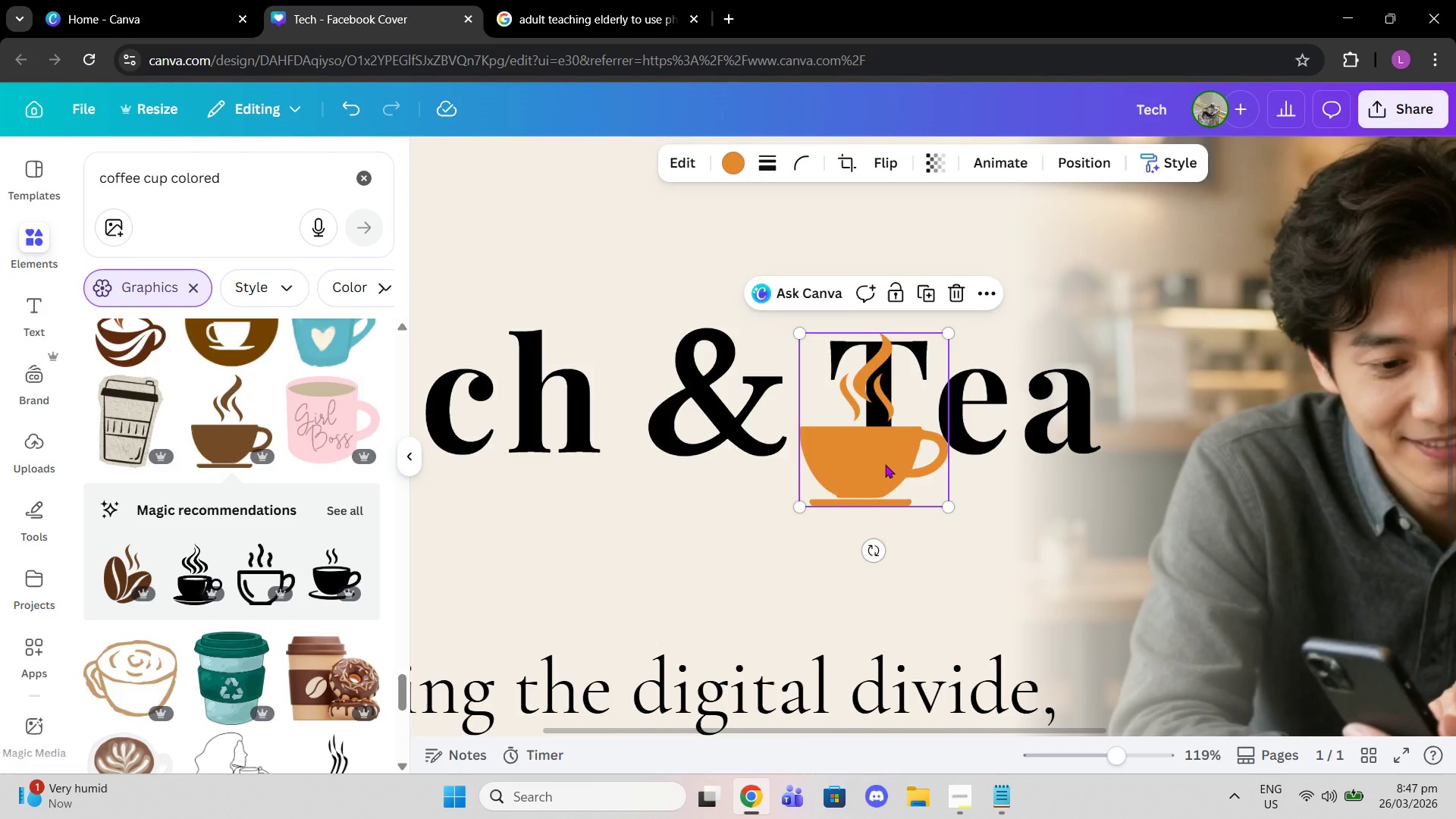 
left_click_drag(start_coordinate=[885, 464], to_coordinate=[904, 465])
 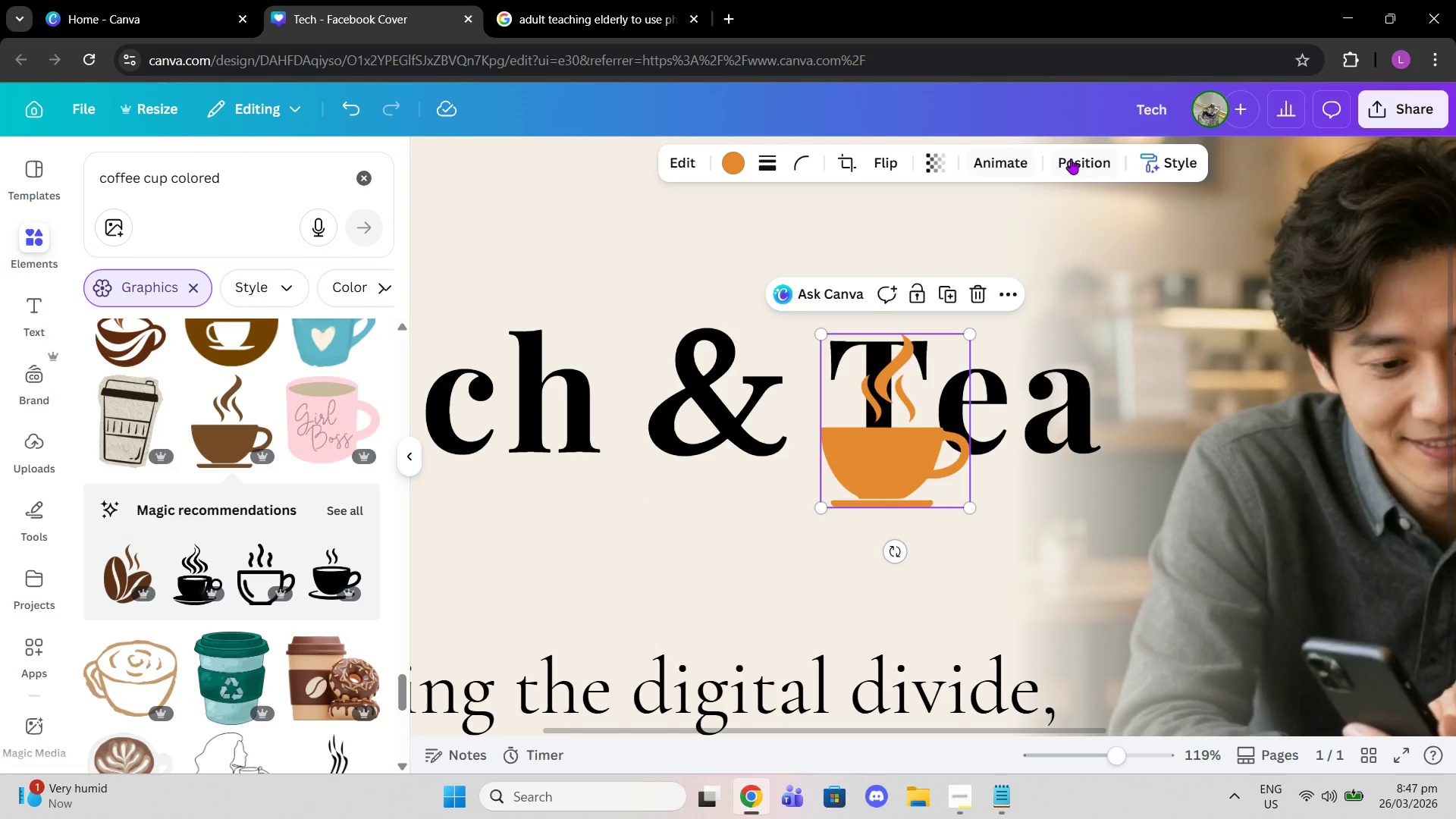 
left_click([1071, 158])
 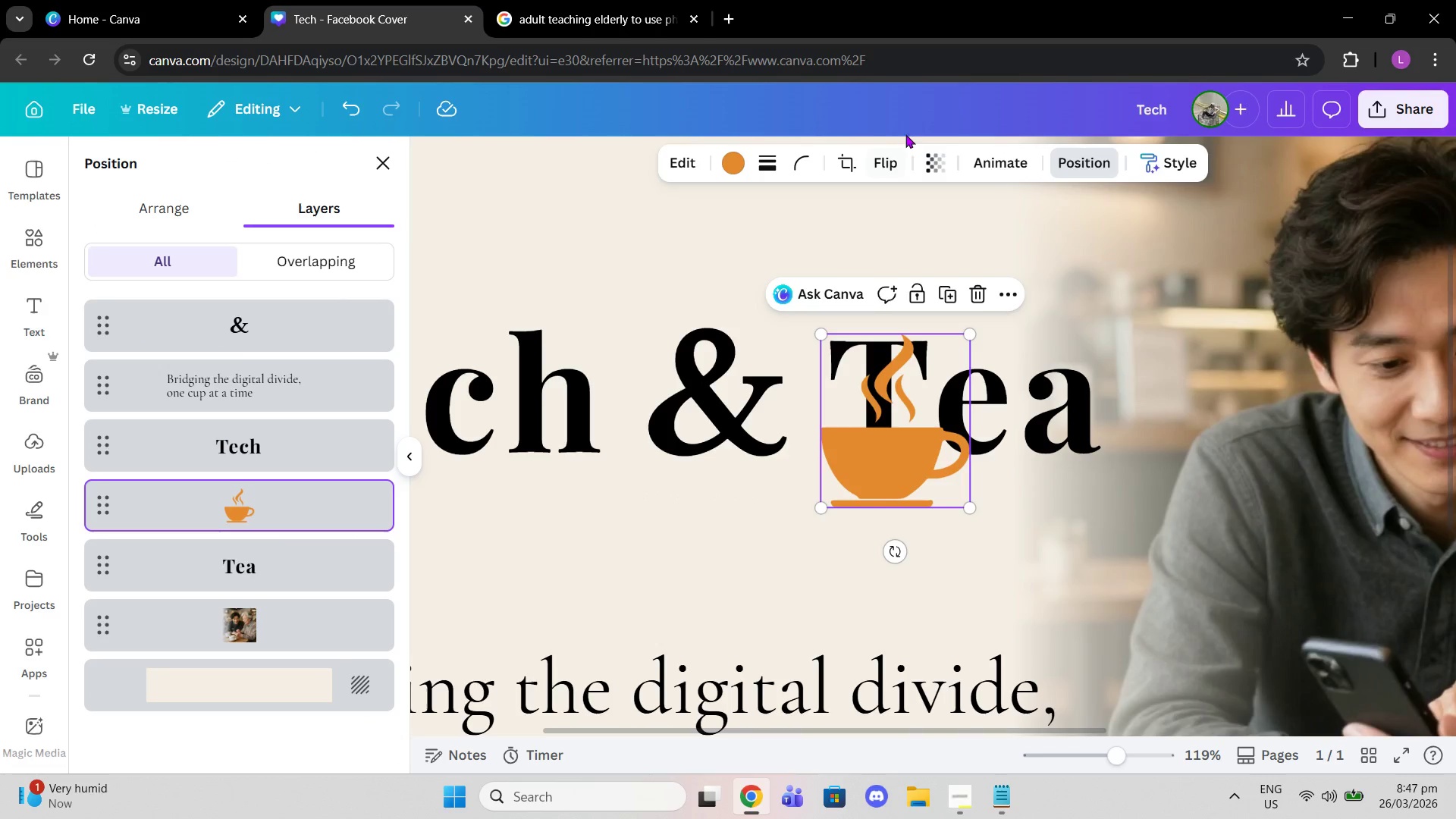 
left_click([845, 158])
 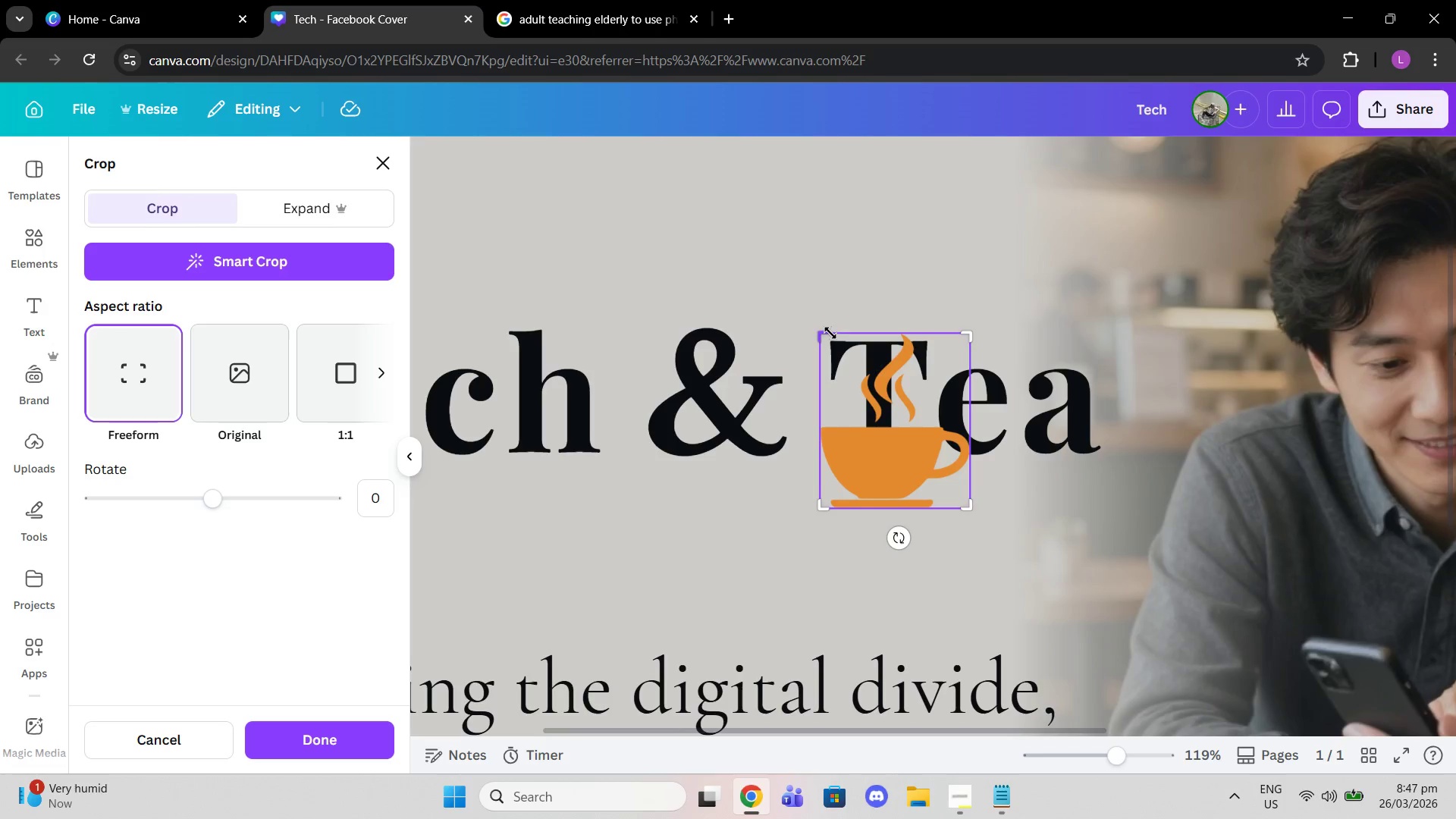 
left_click_drag(start_coordinate=[829, 332], to_coordinate=[792, 426])
 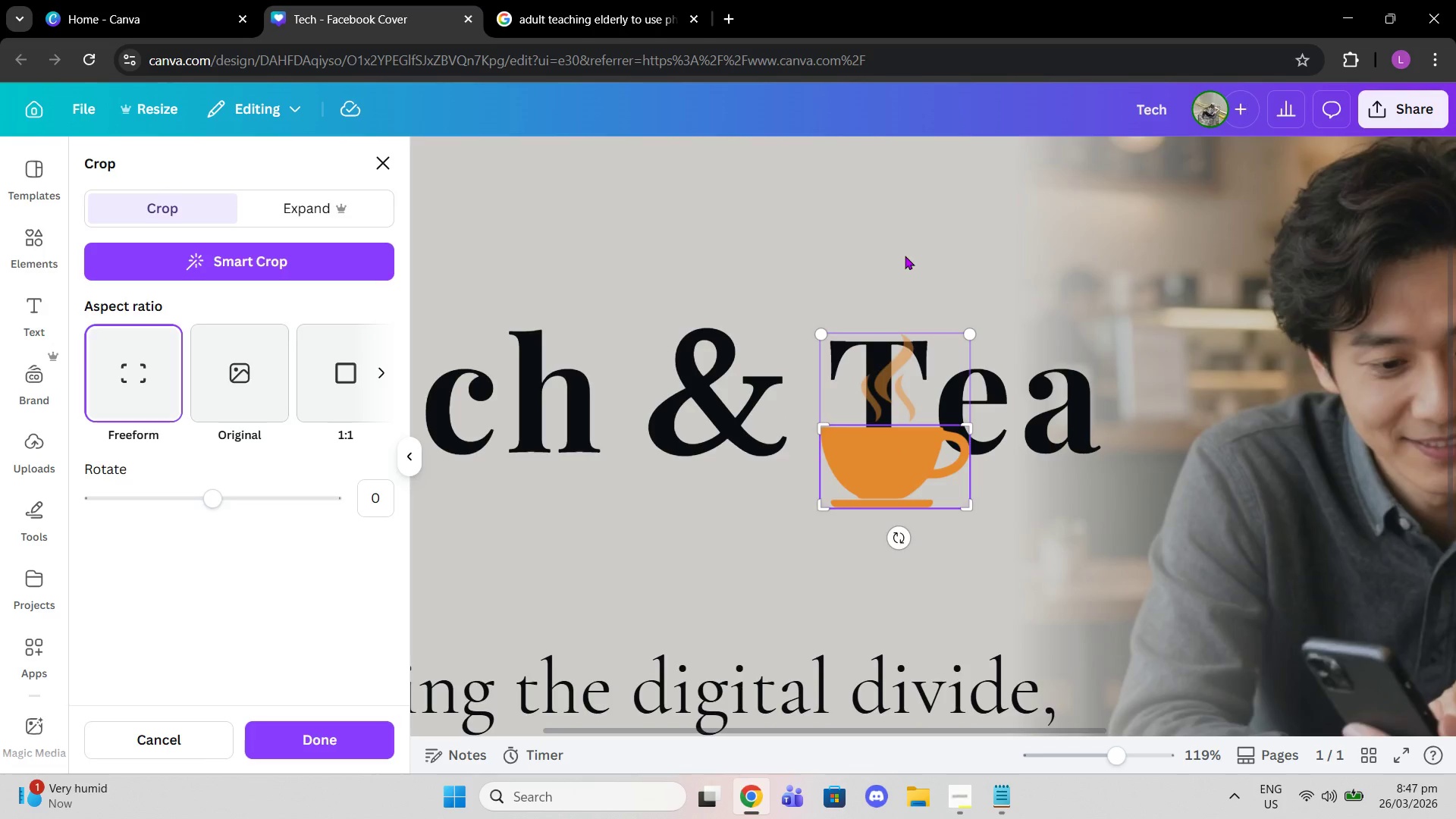 
left_click([905, 256])
 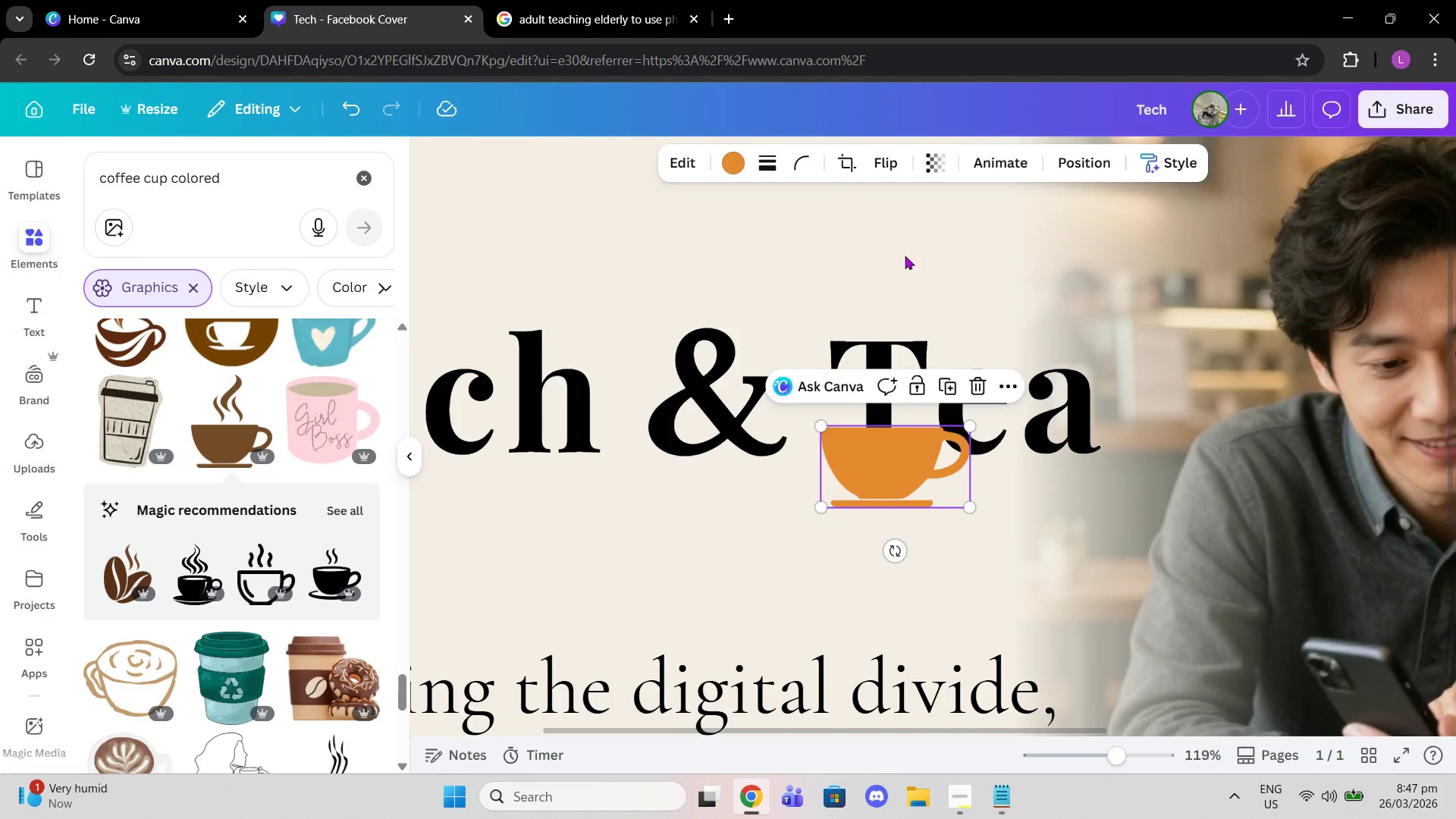 
left_click([905, 256])
 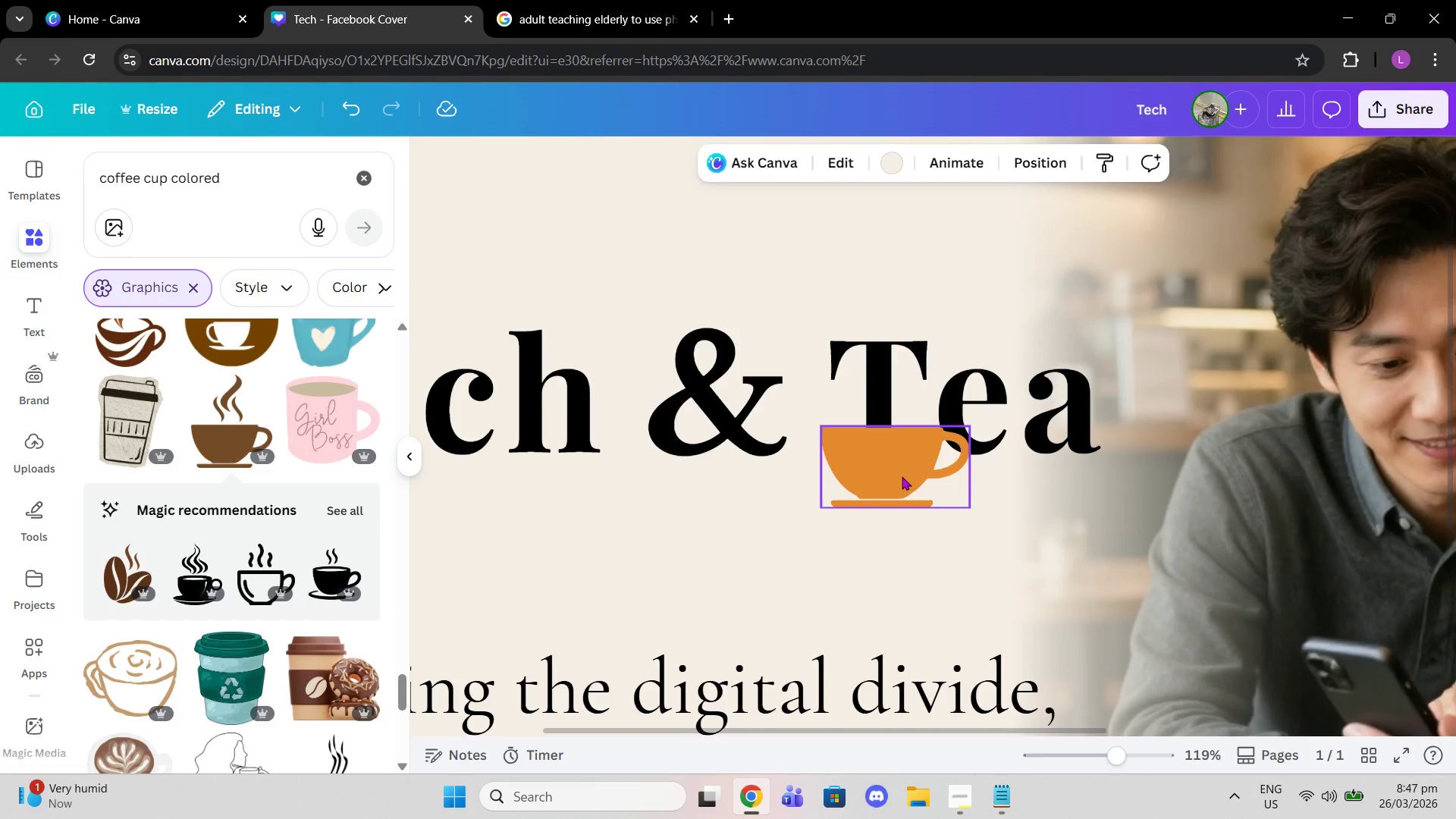 
left_click_drag(start_coordinate=[902, 476], to_coordinate=[898, 476])
 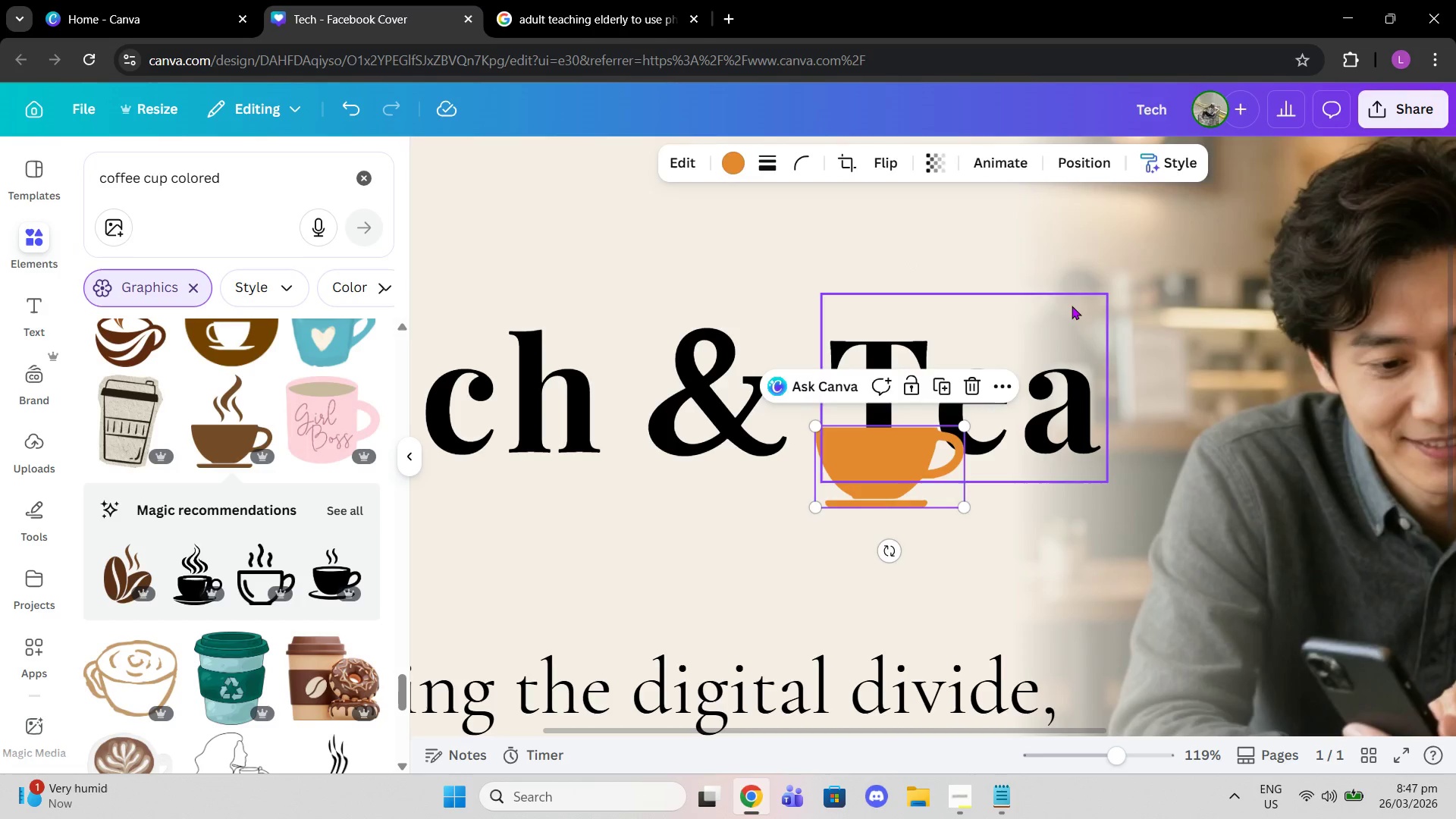 
left_click([1072, 303])
 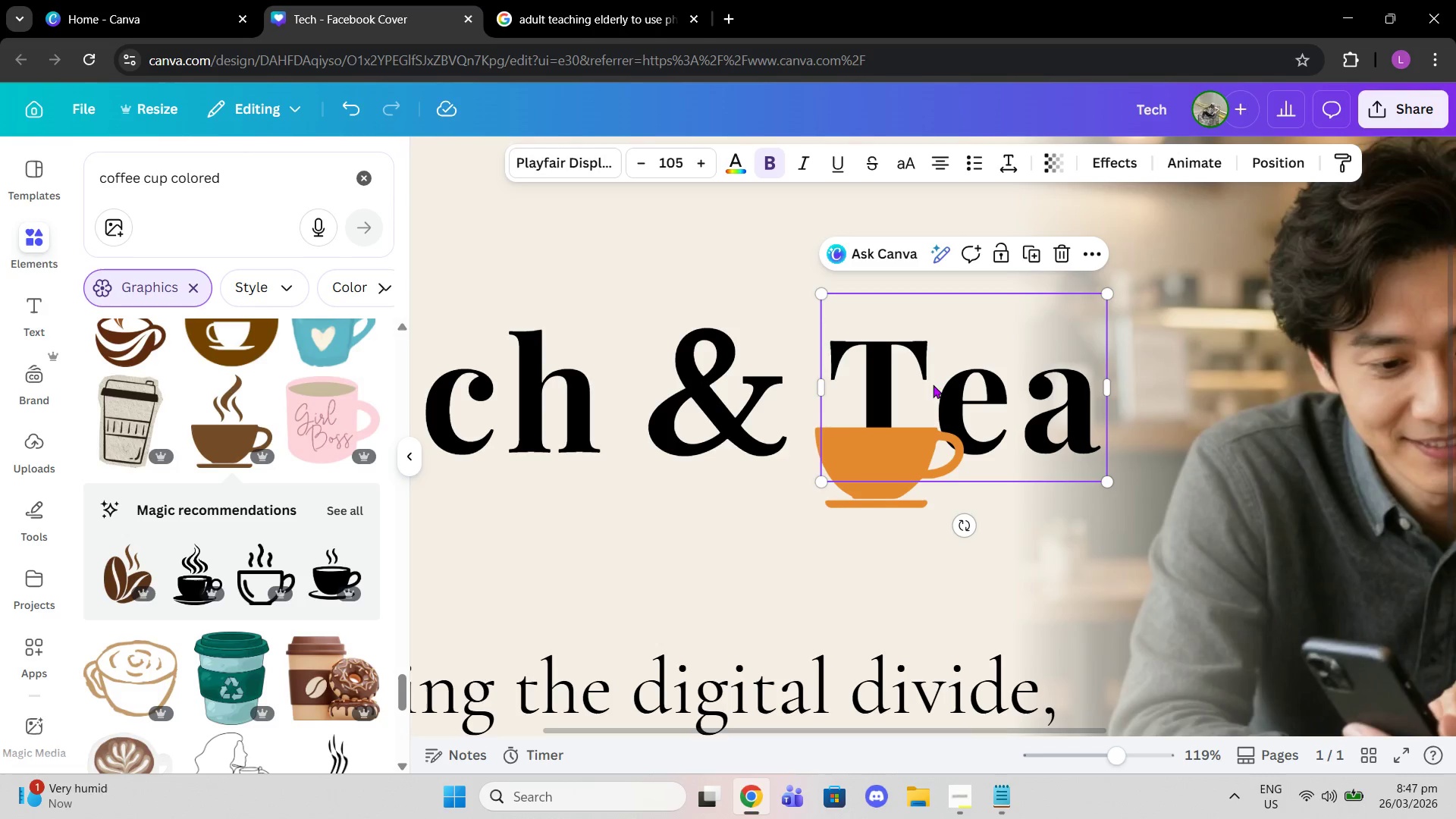 
left_click([902, 475])
 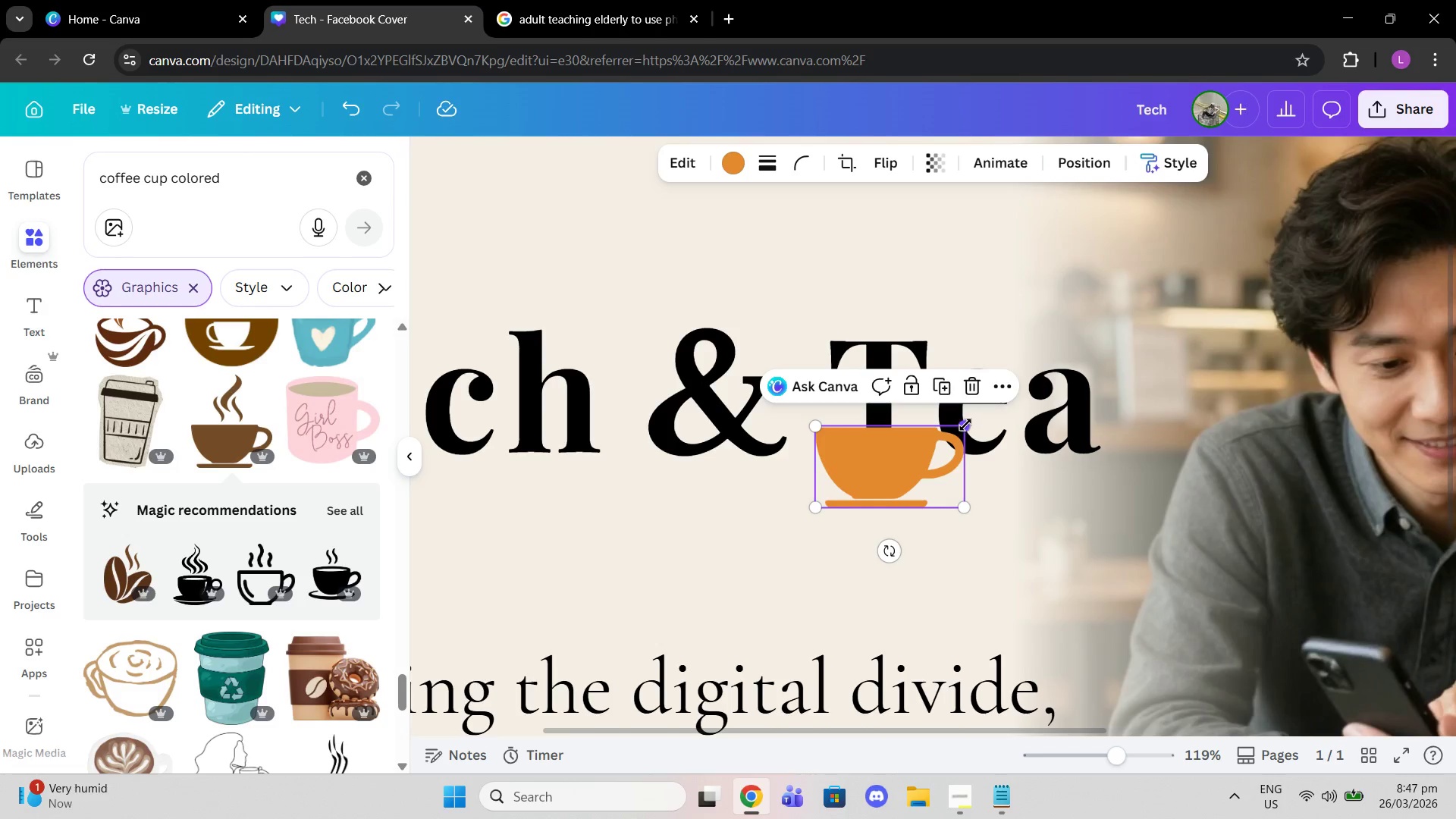 
left_click_drag(start_coordinate=[965, 425], to_coordinate=[977, 420])
 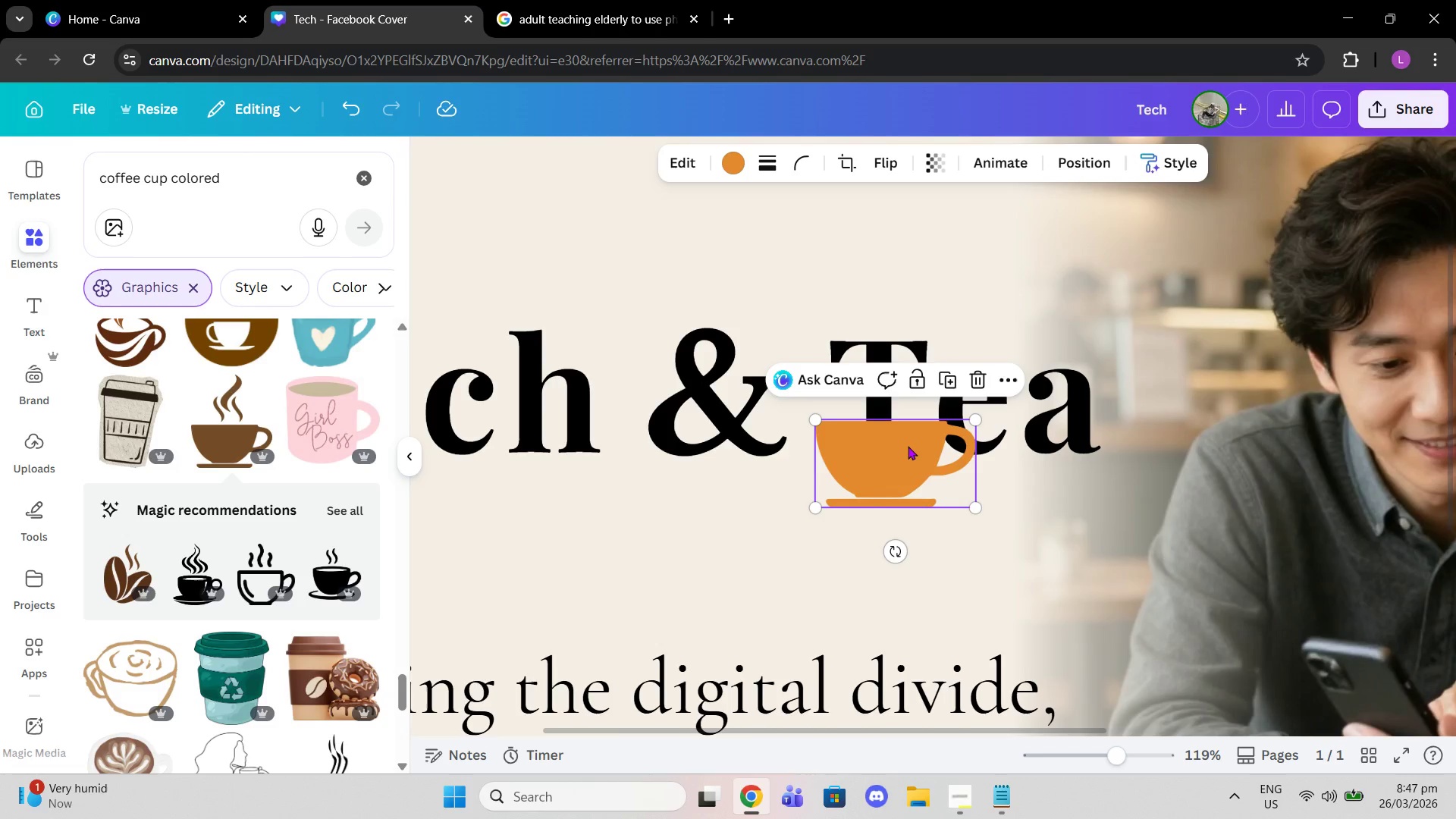 
left_click_drag(start_coordinate=[908, 446], to_coordinate=[902, 446])
 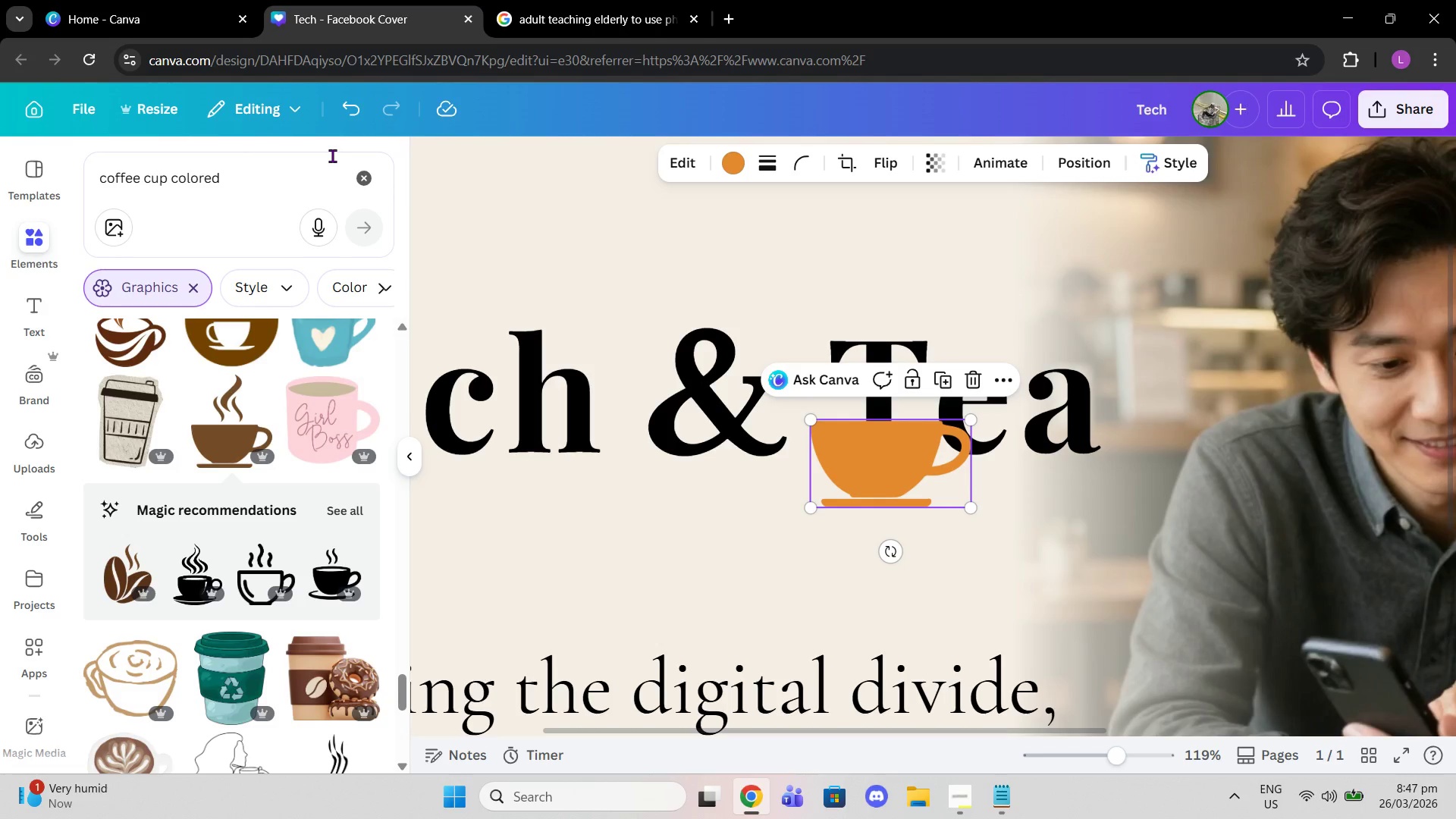 
left_click_drag(start_coordinate=[328, 176], to_coordinate=[0, 124])
 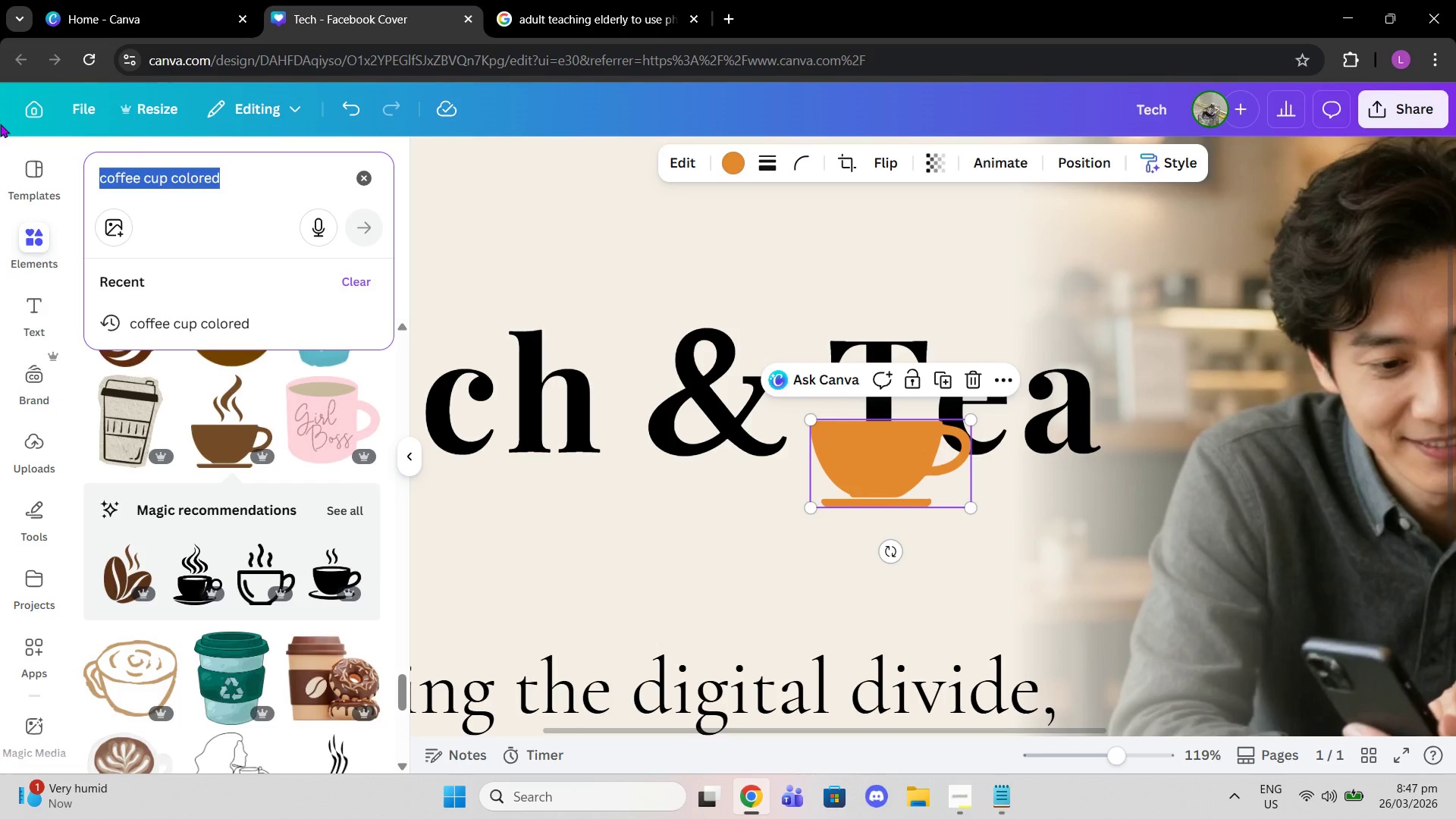 
type(smart phone)
 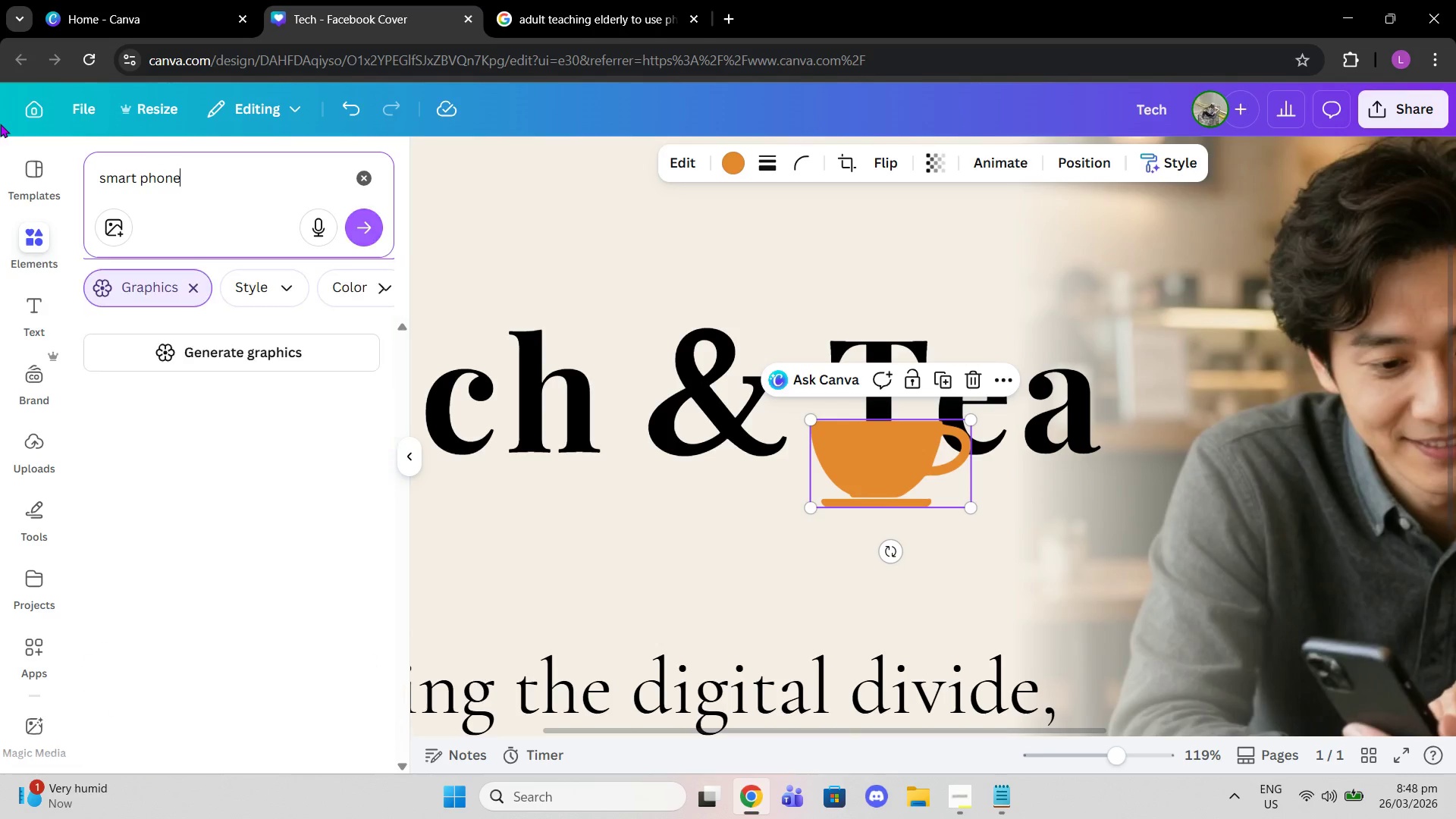 
key(Enter)
 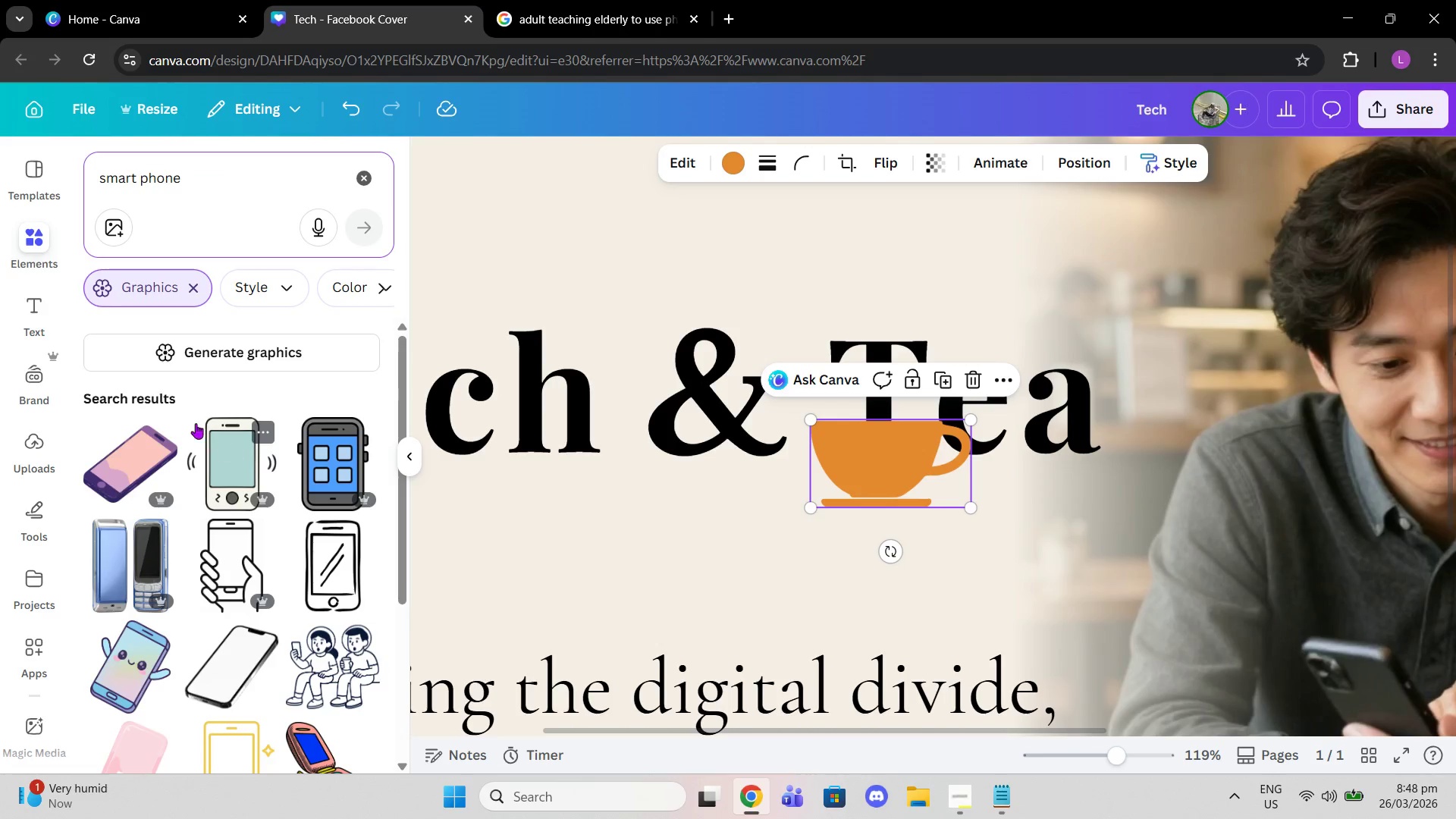 
wait(7.67)
 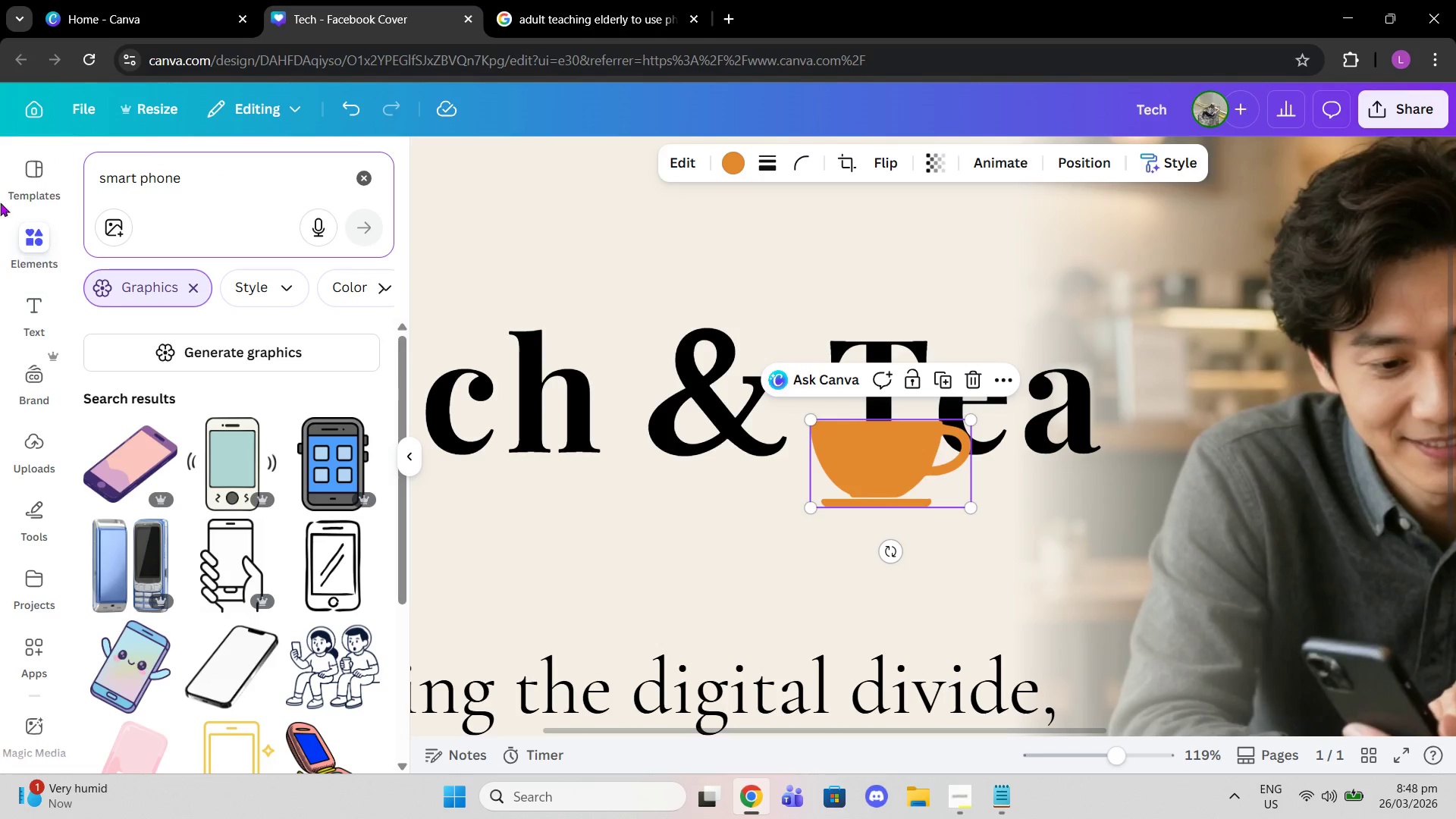 
scroll: coordinate [99, 462], scroll_direction: down, amount: 3.0
 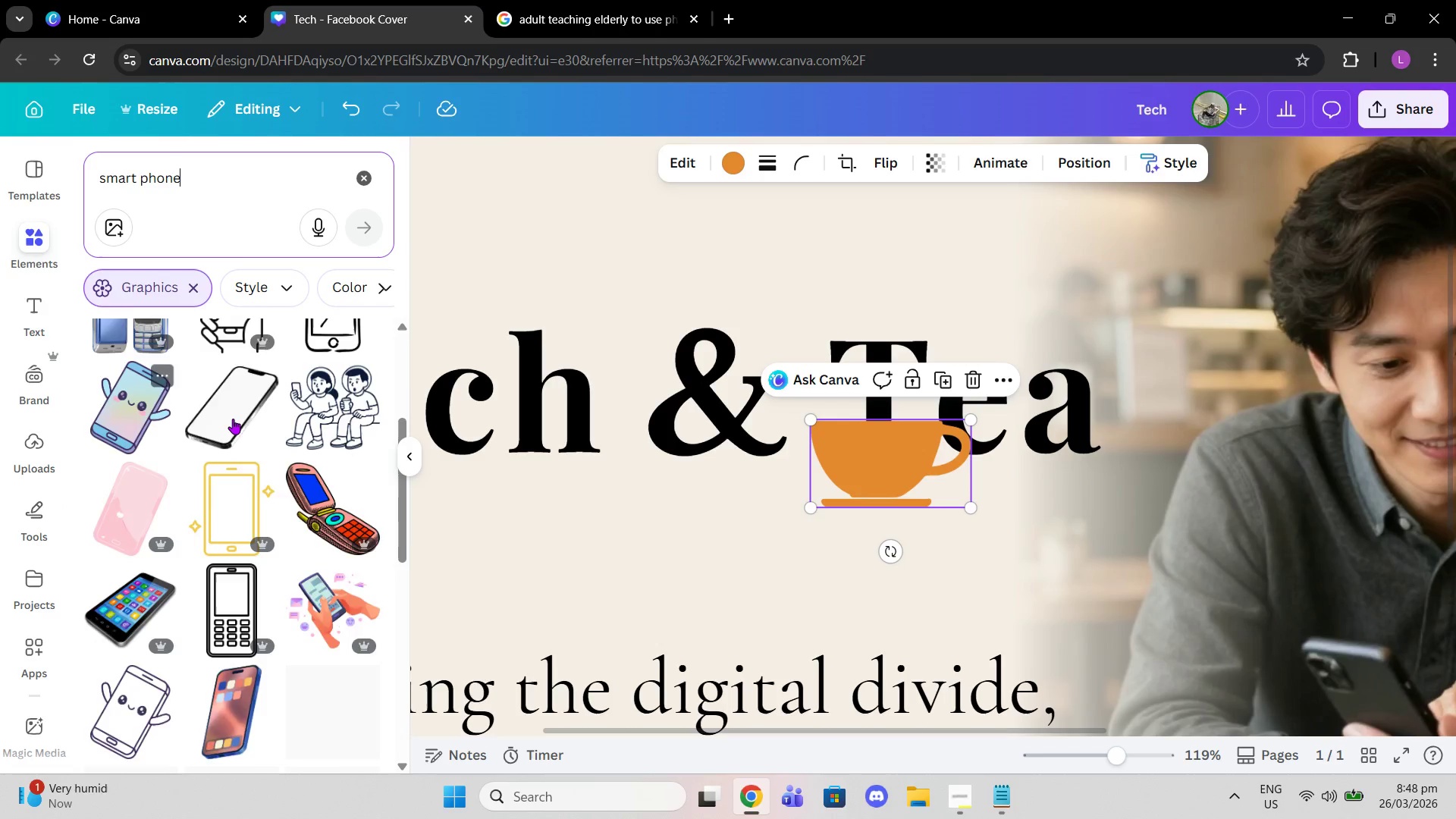 
scroll: coordinate [233, 419], scroll_direction: up, amount: 1.0
 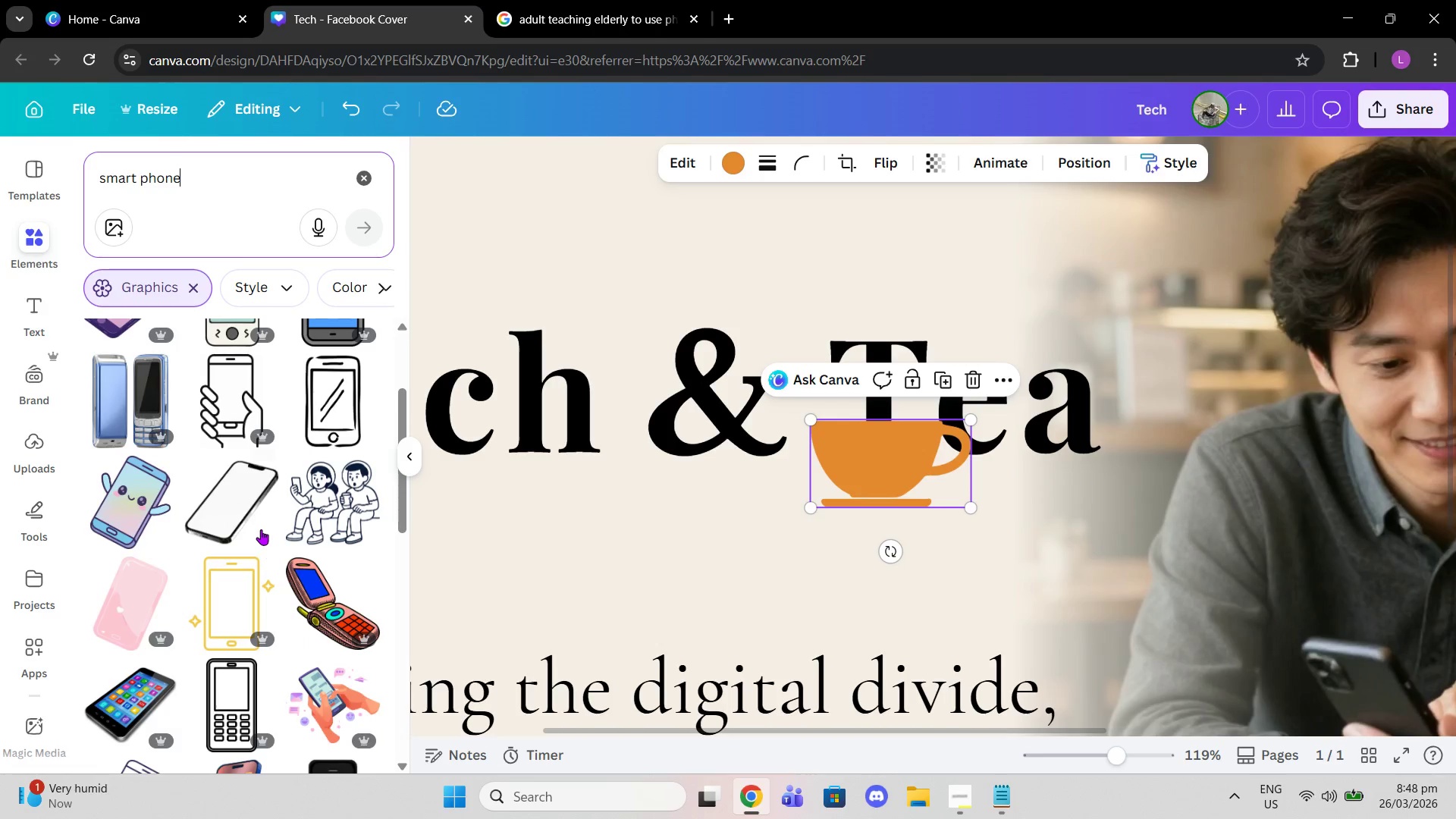 
scroll: coordinate [261, 513], scroll_direction: down, amount: 2.0
 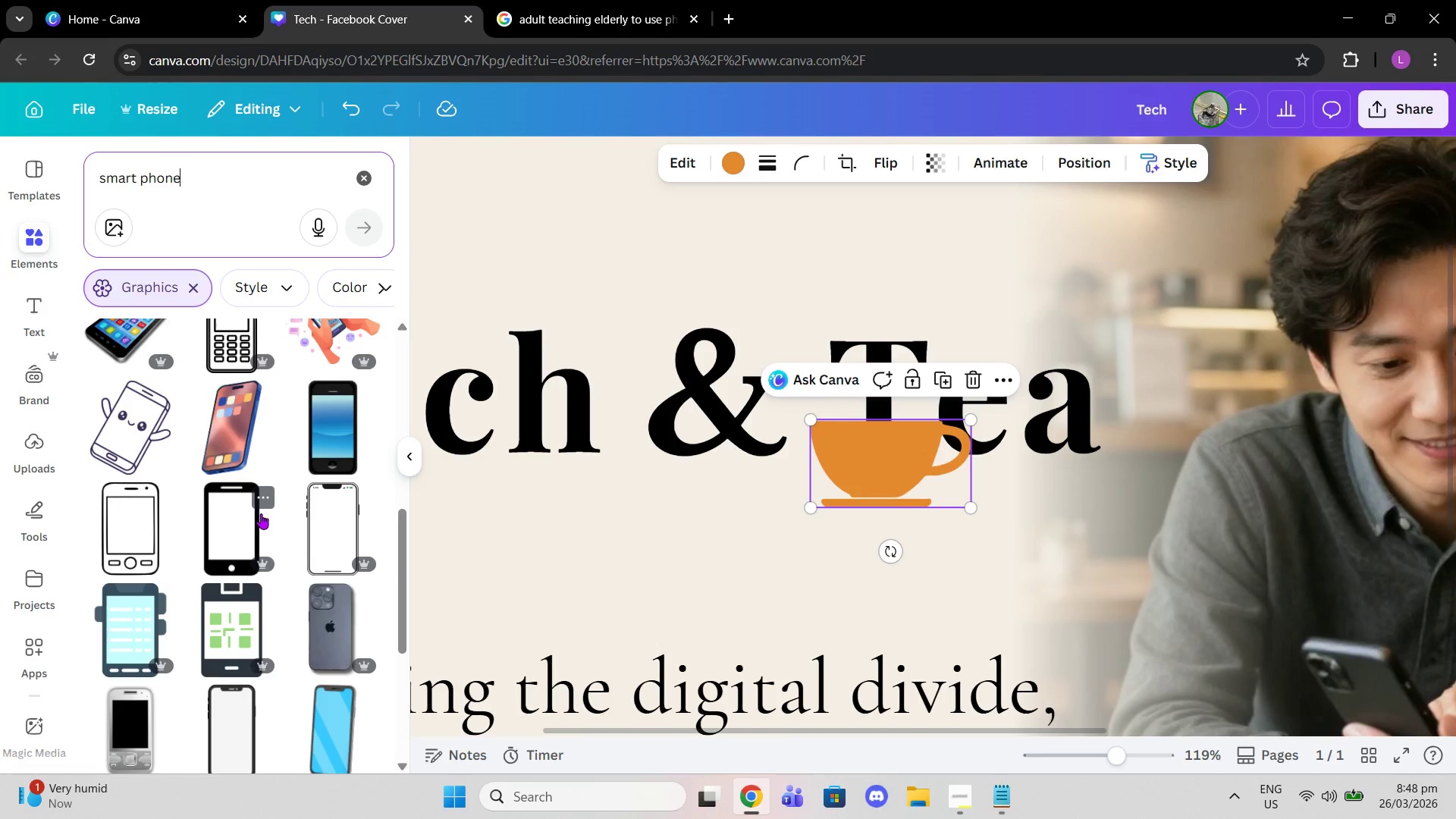 
scroll: coordinate [291, 463], scroll_direction: up, amount: 1.0
 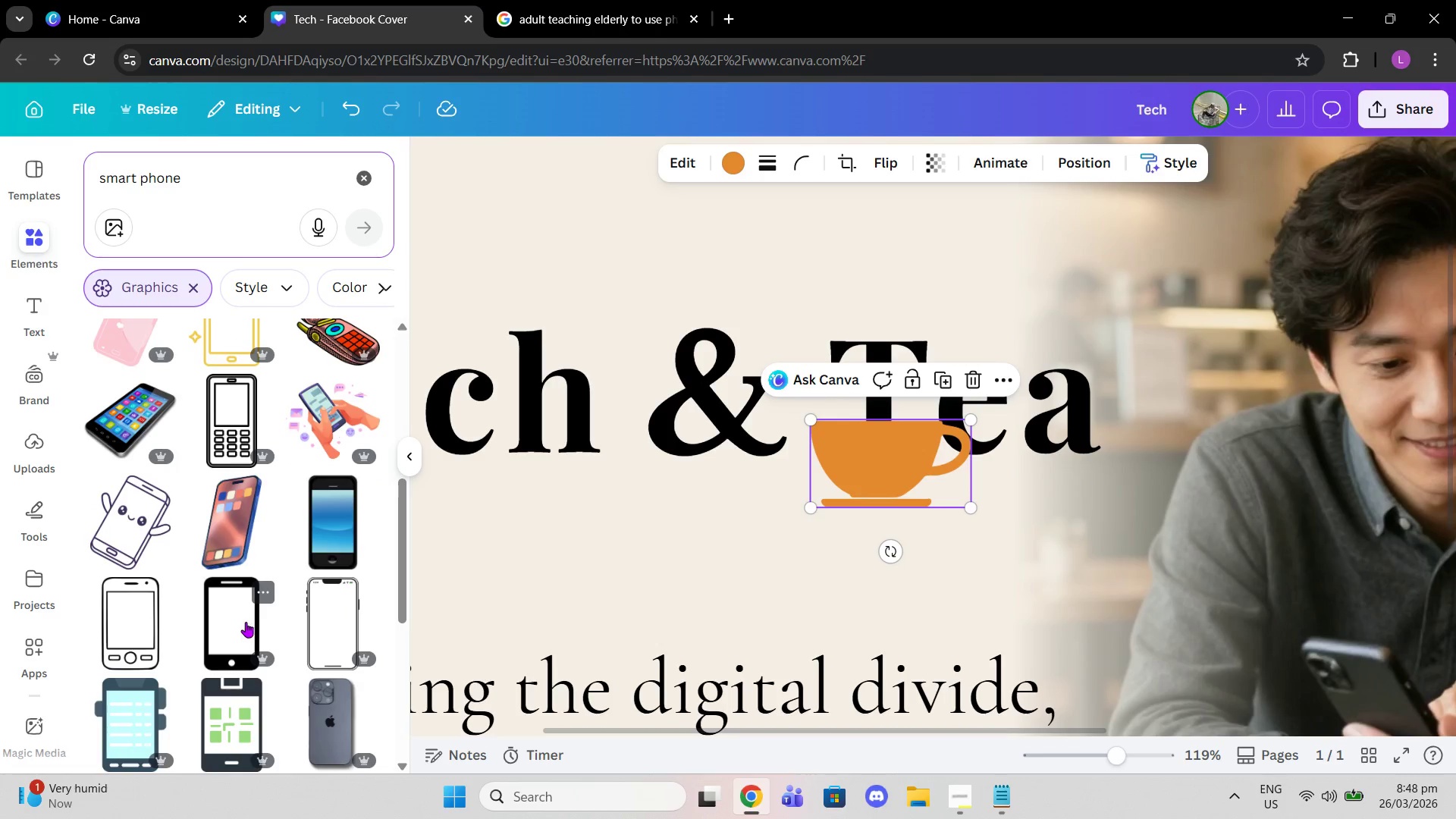 
left_click([246, 622])
 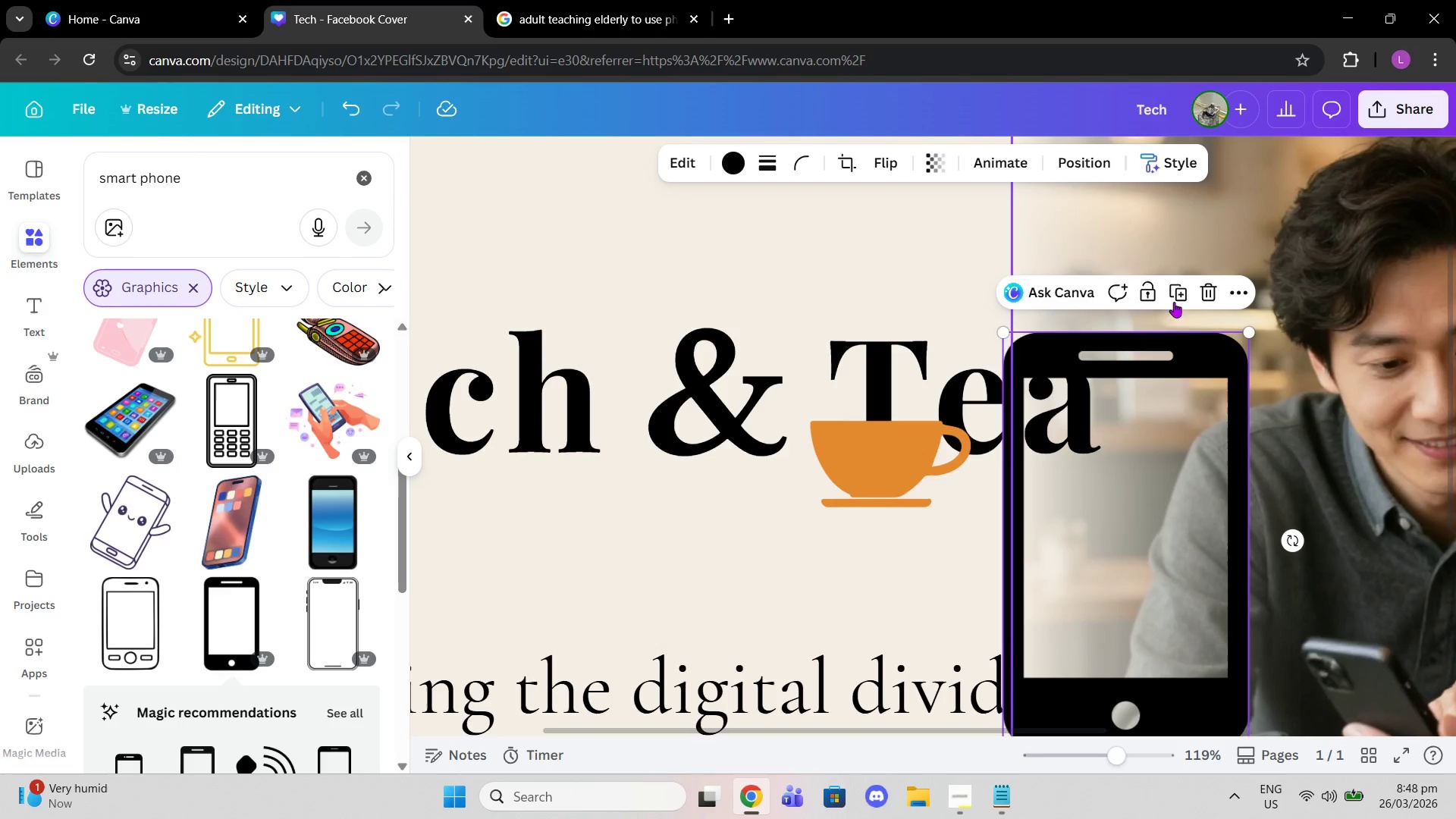 
left_click([1213, 289])
 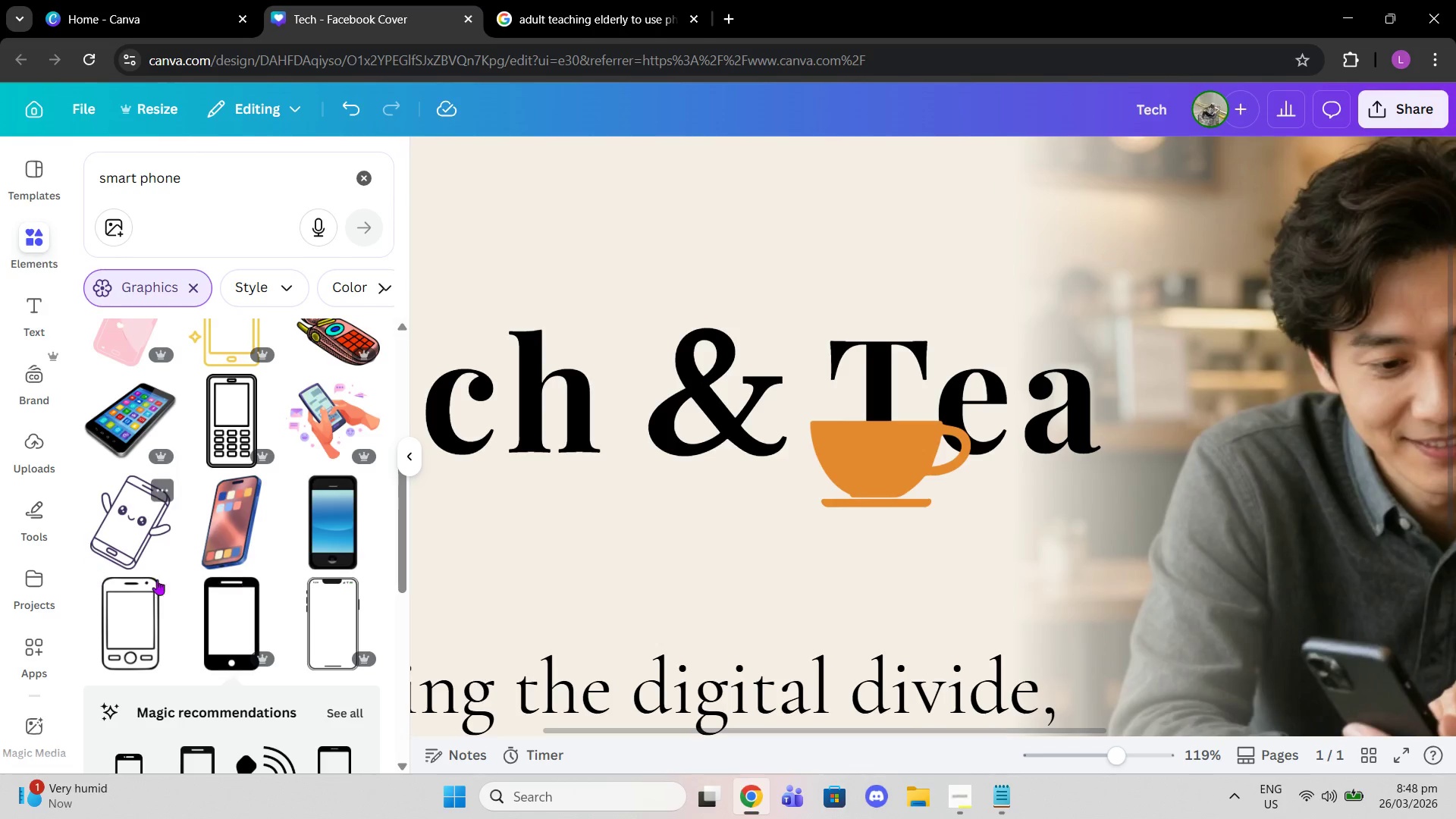 
scroll: coordinate [217, 509], scroll_direction: down, amount: 3.0
 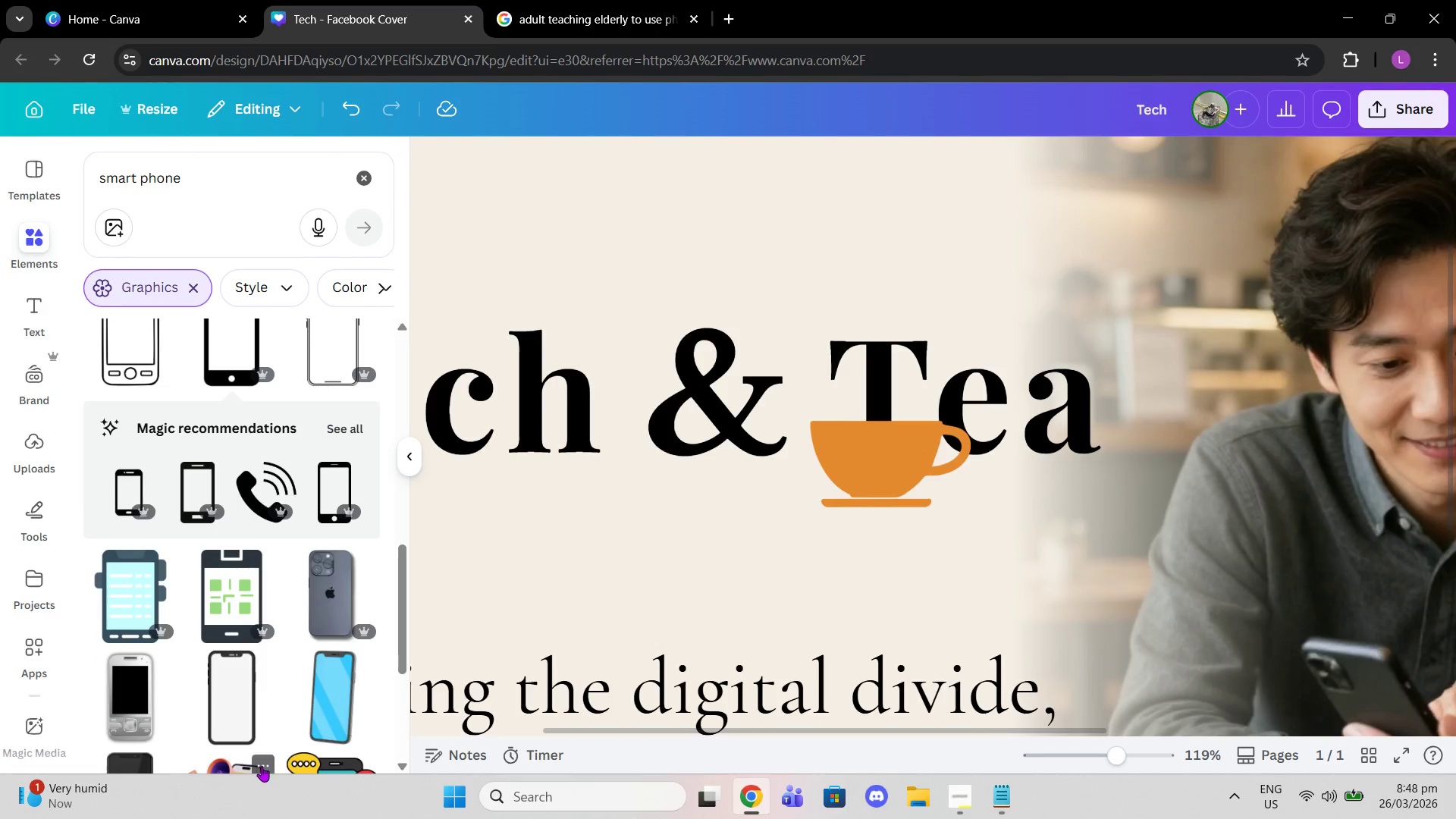 
left_click([320, 686])
 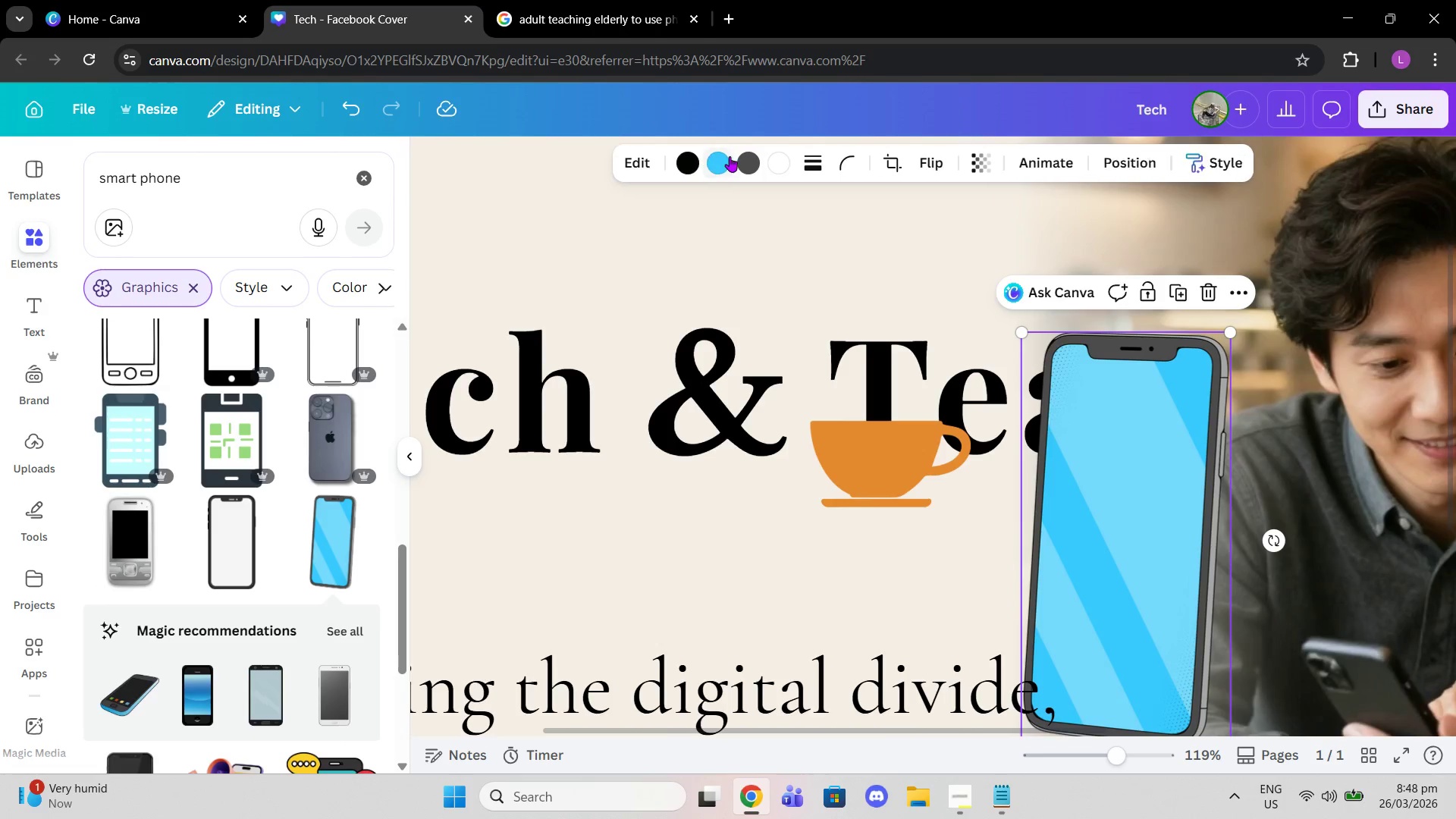 
left_click([720, 155])
 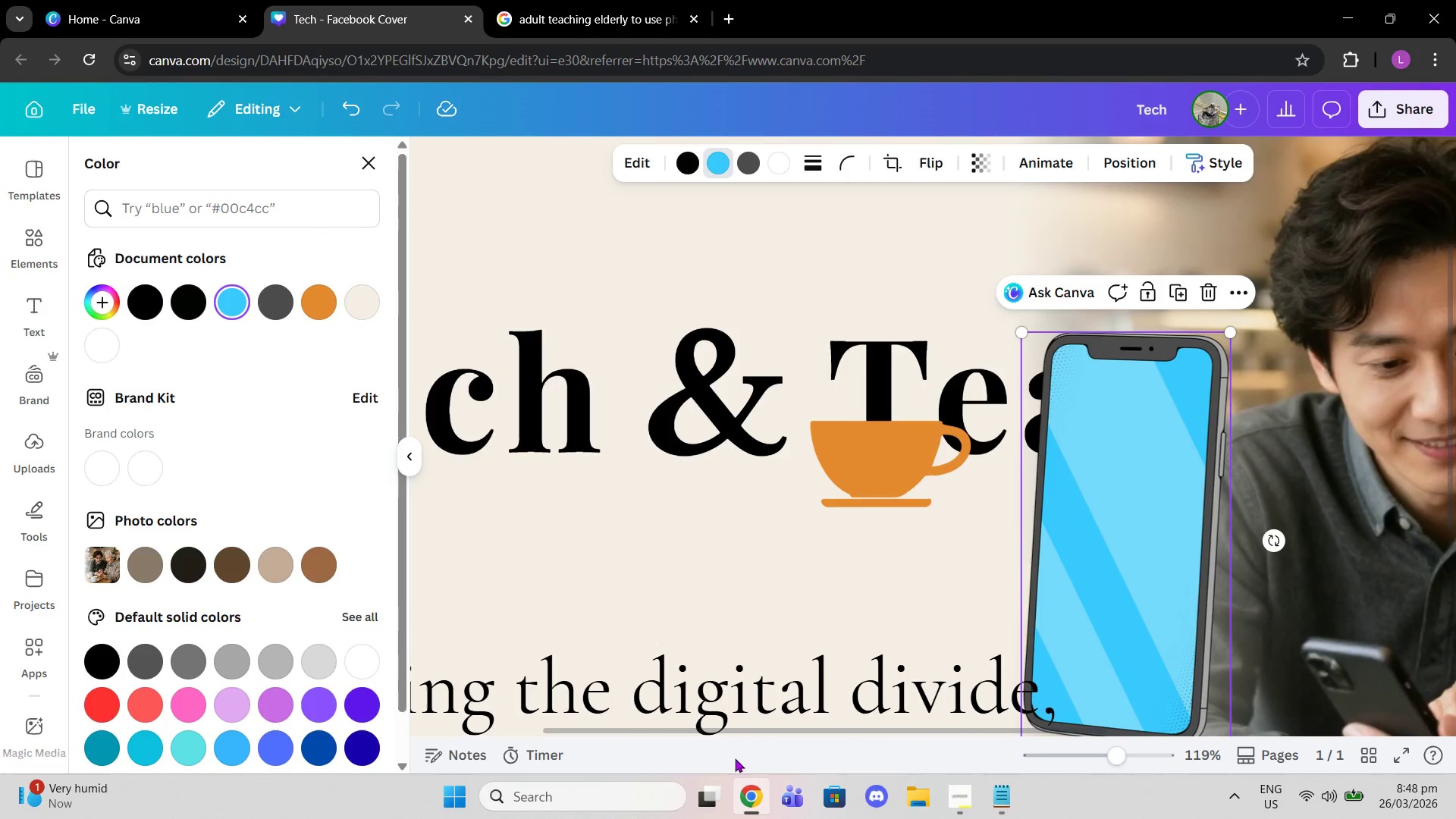 
left_click([993, 802])
 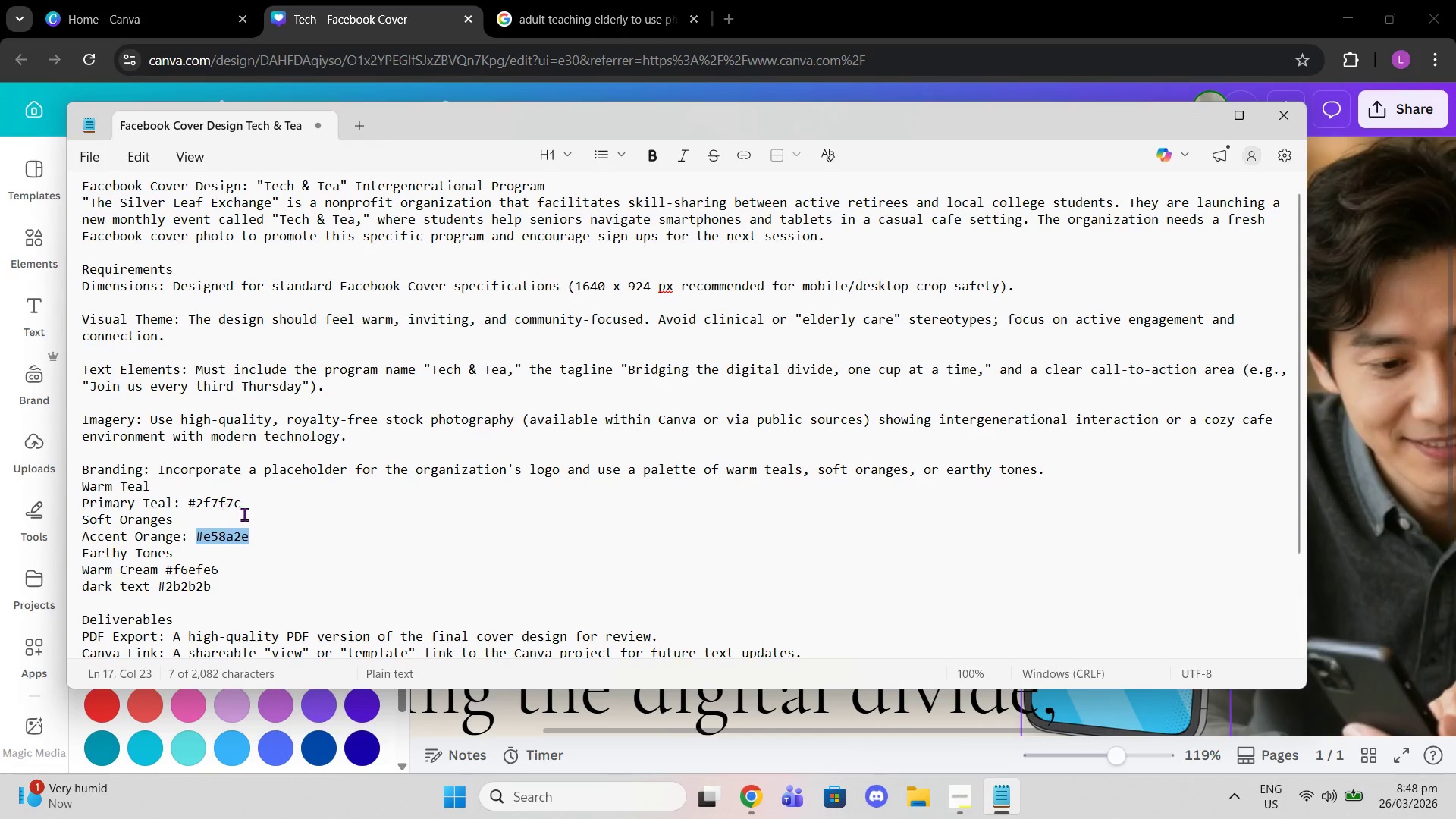 
left_click_drag(start_coordinate=[249, 504], to_coordinate=[187, 502])
 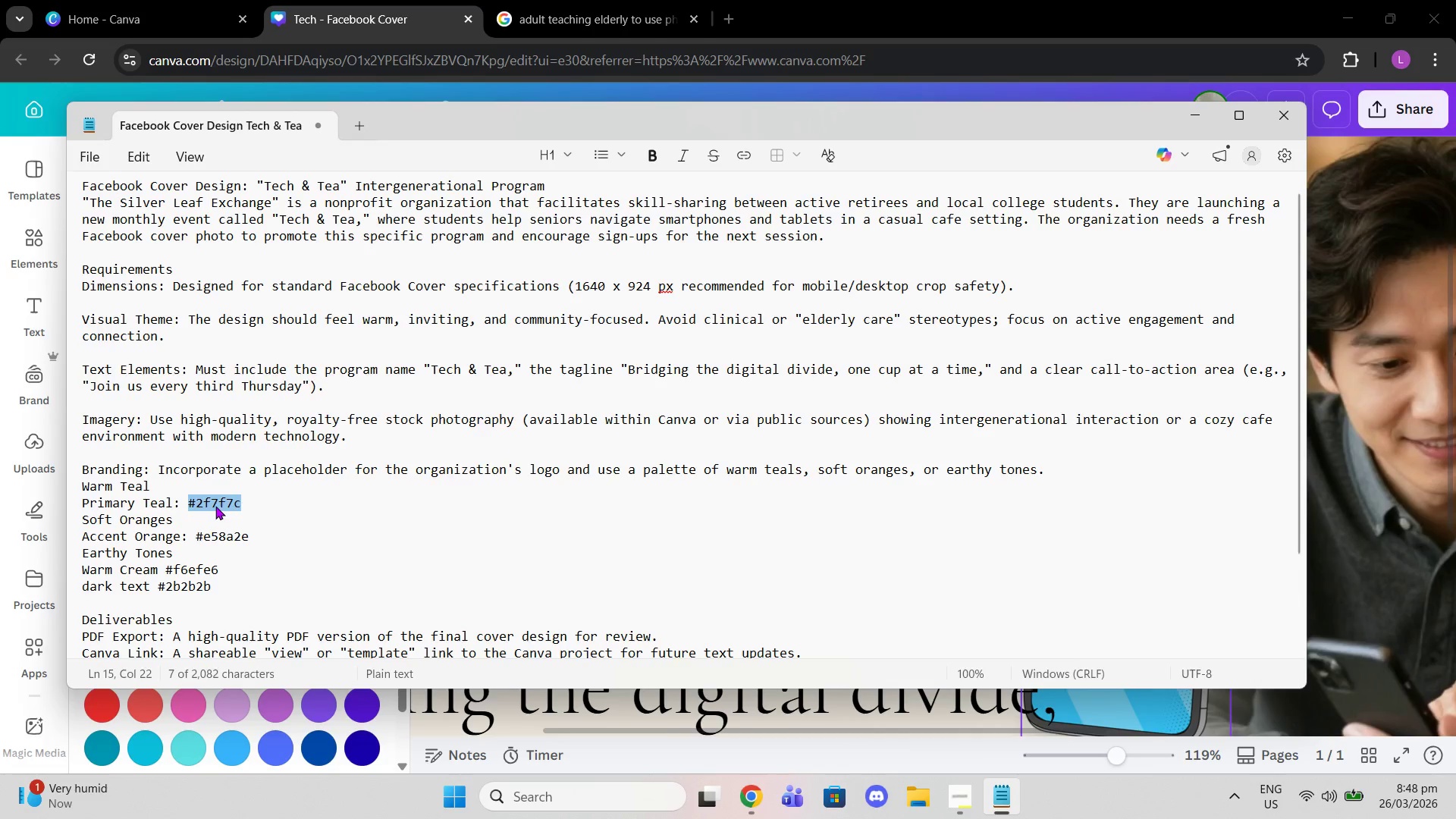 
right_click([215, 506])
 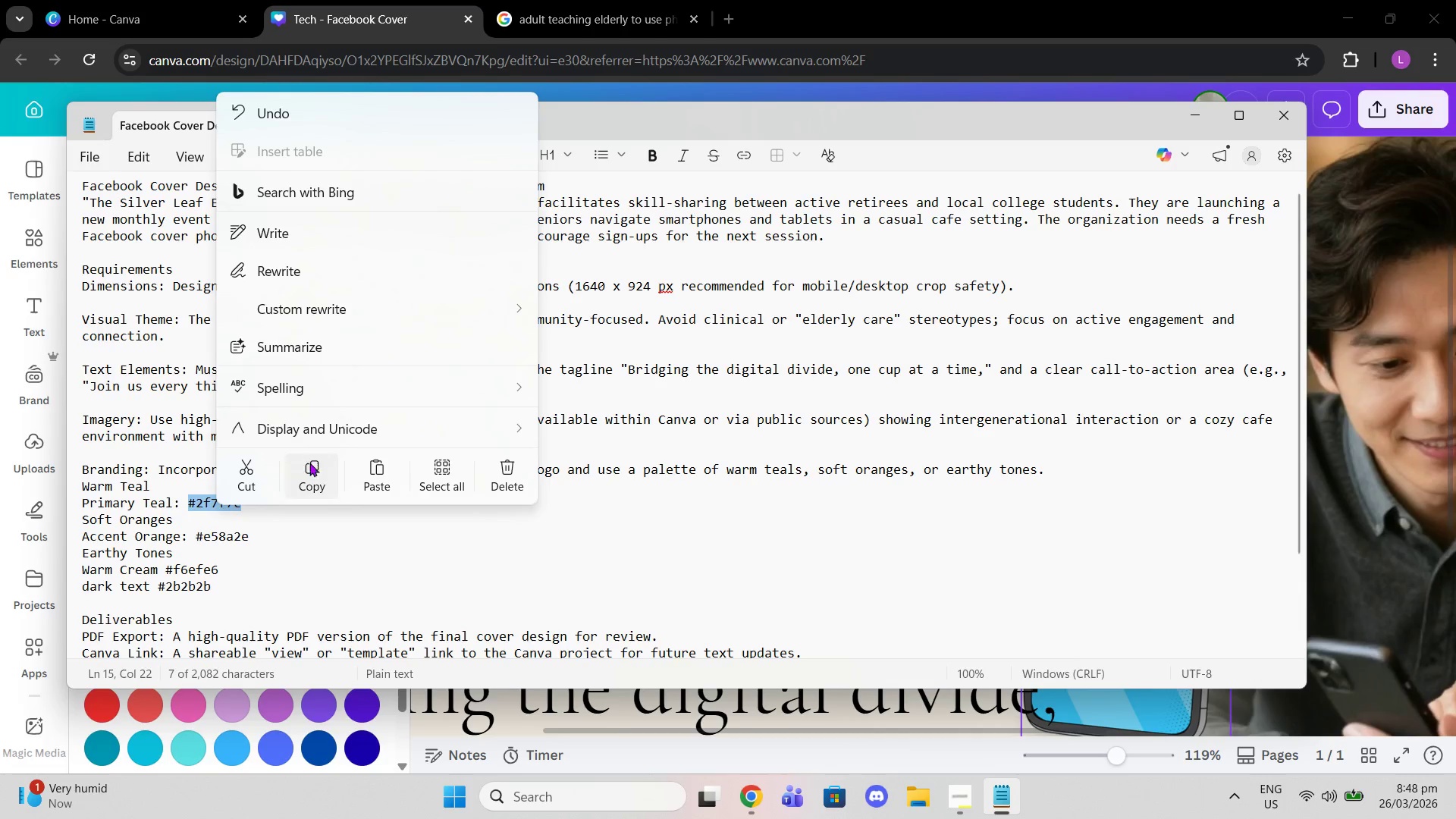 
left_click([319, 475])
 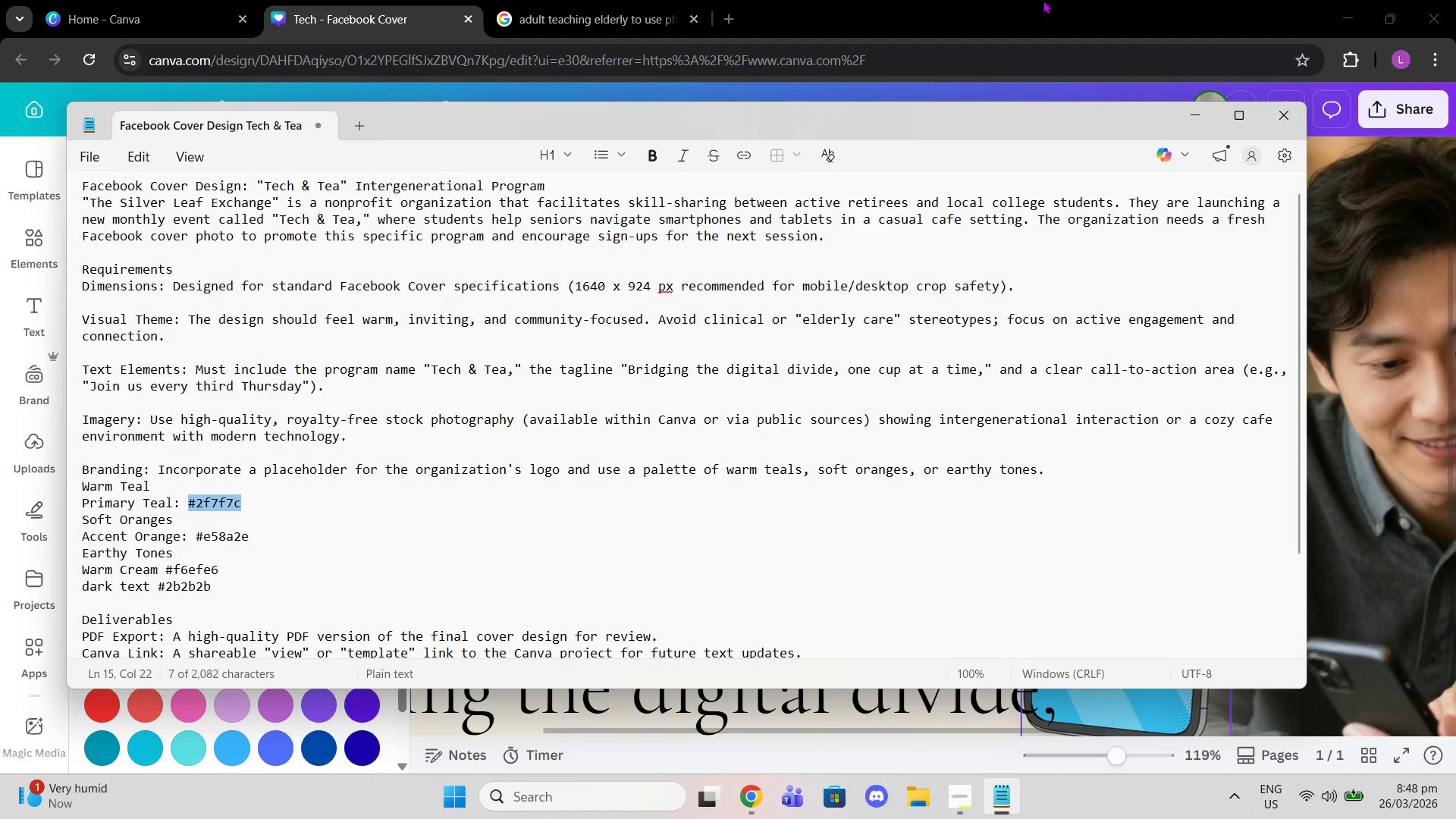 
left_click([1043, 0])
 